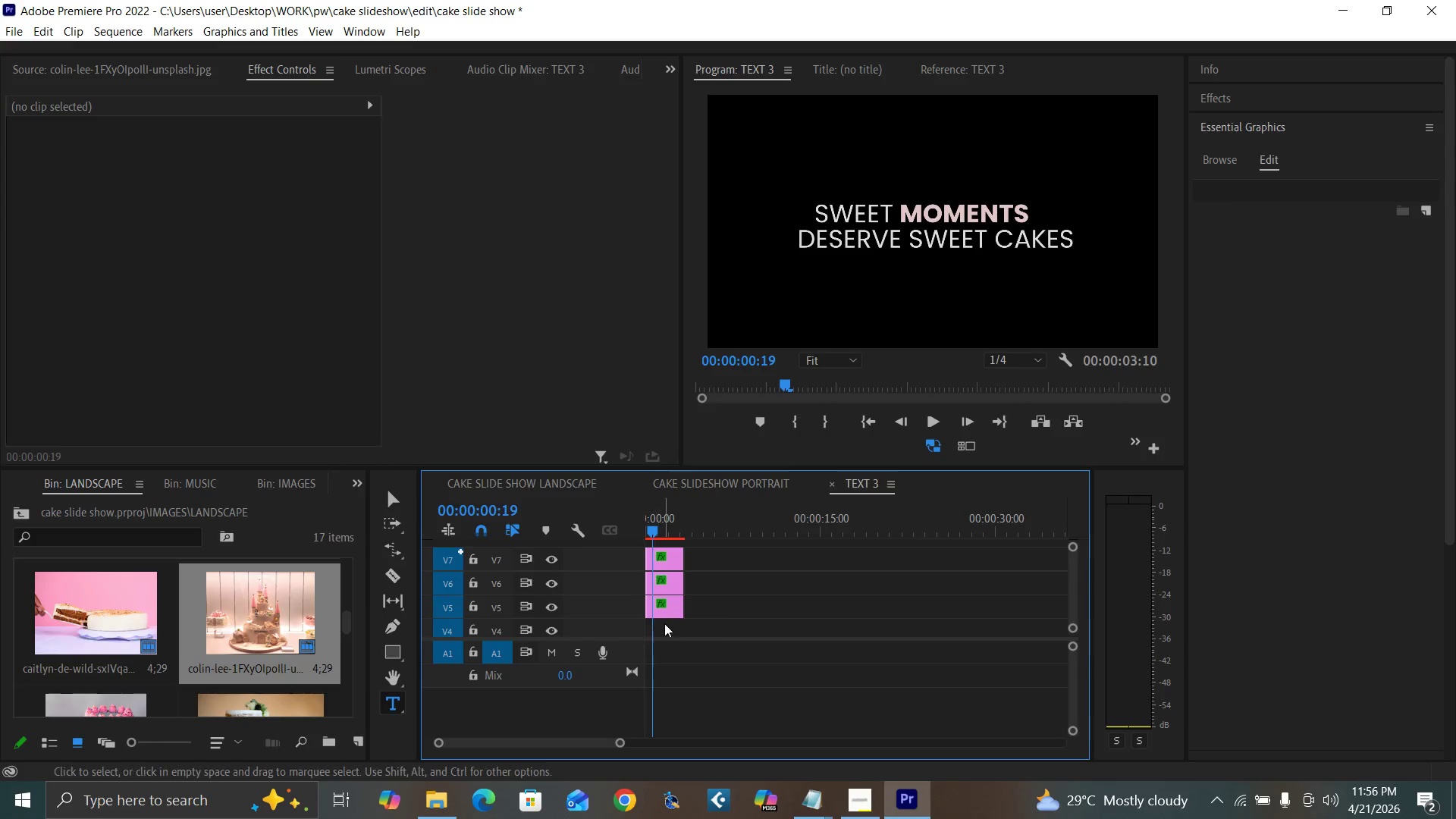 
left_click([666, 610])
 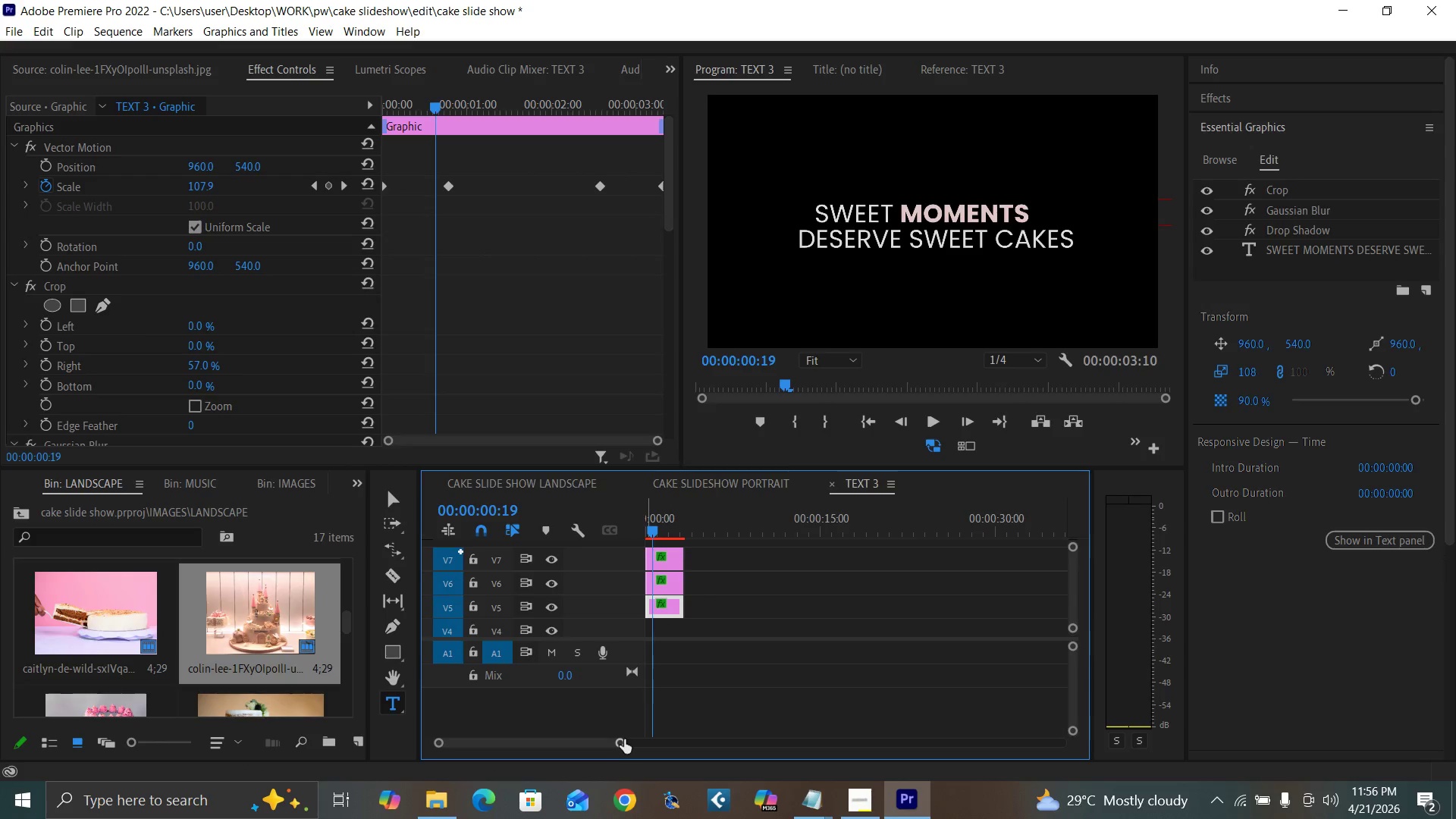 
left_click_drag(start_coordinate=[624, 742], to_coordinate=[582, 737])
 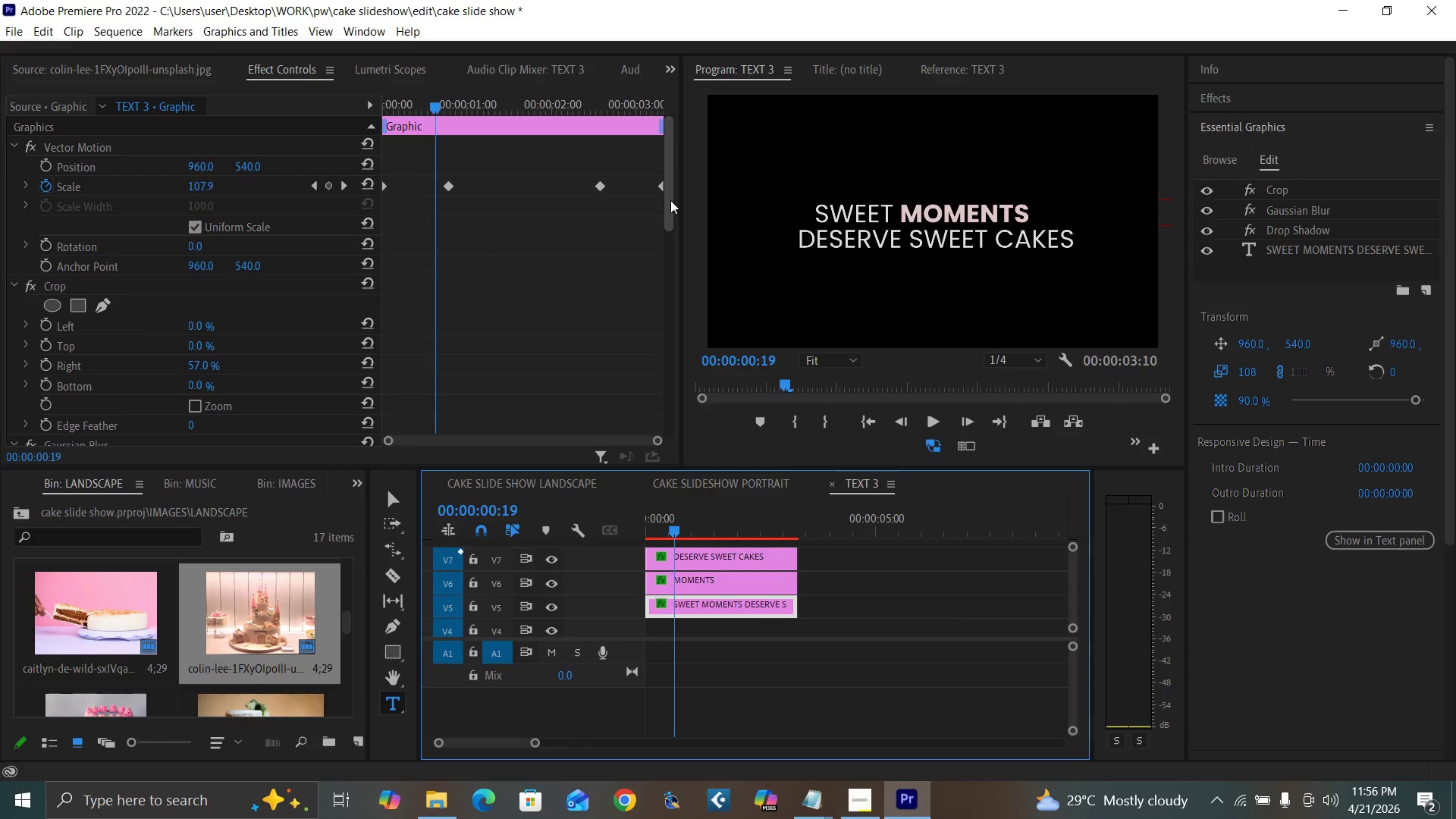 
left_click_drag(start_coordinate=[668, 199], to_coordinate=[671, 434])
 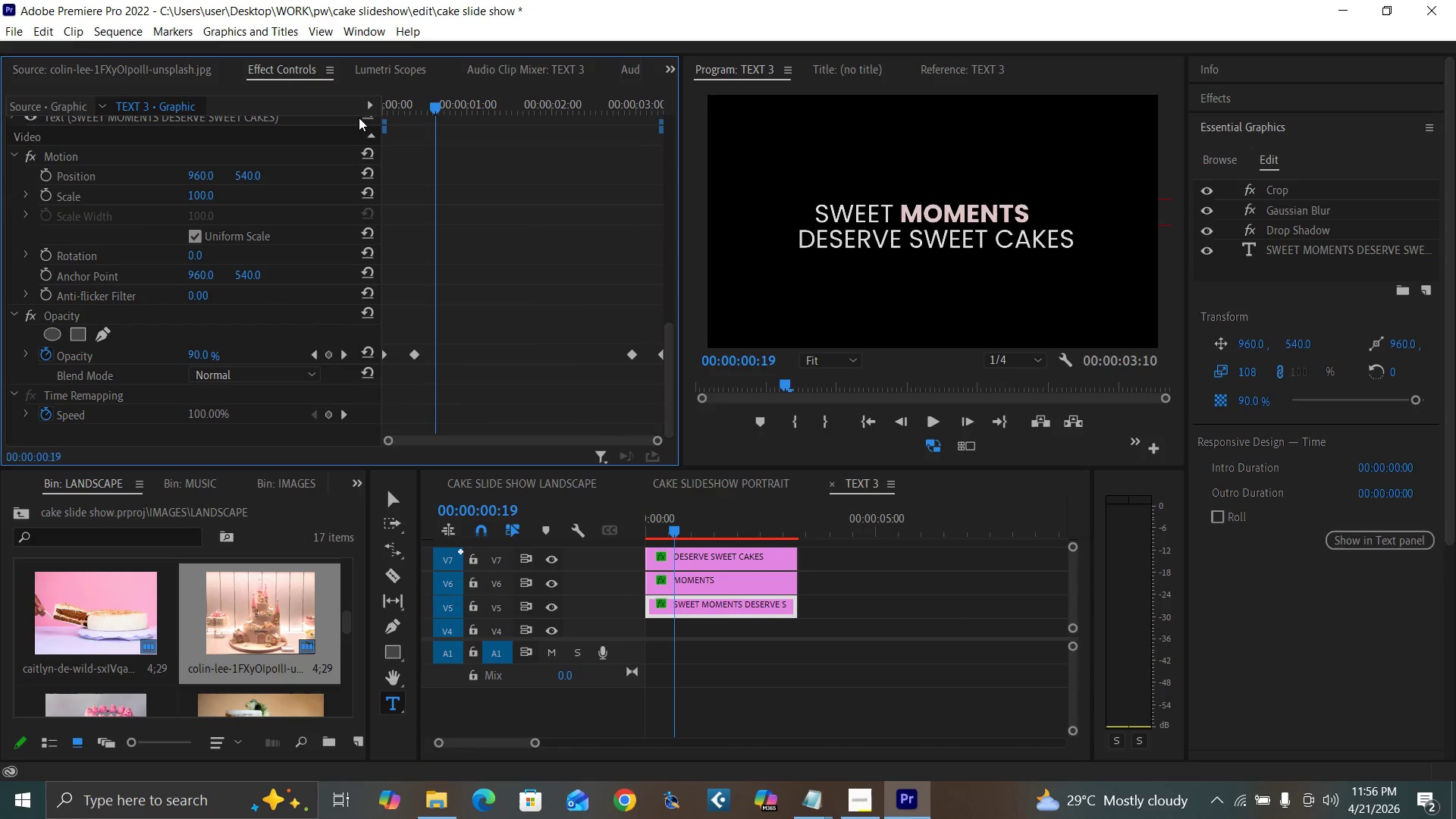 
mouse_move([392, 102])
 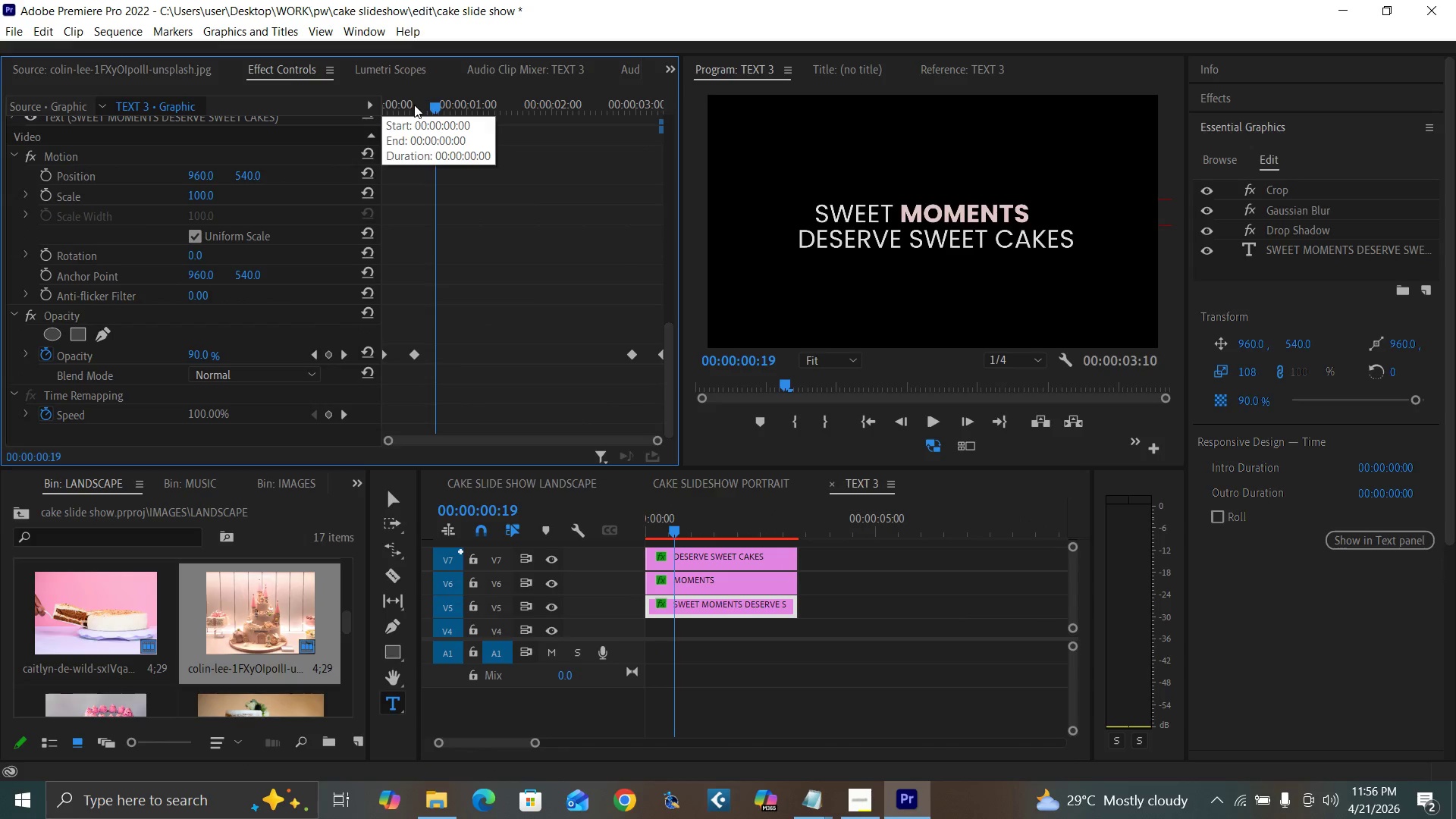 
left_click([414, 105])
 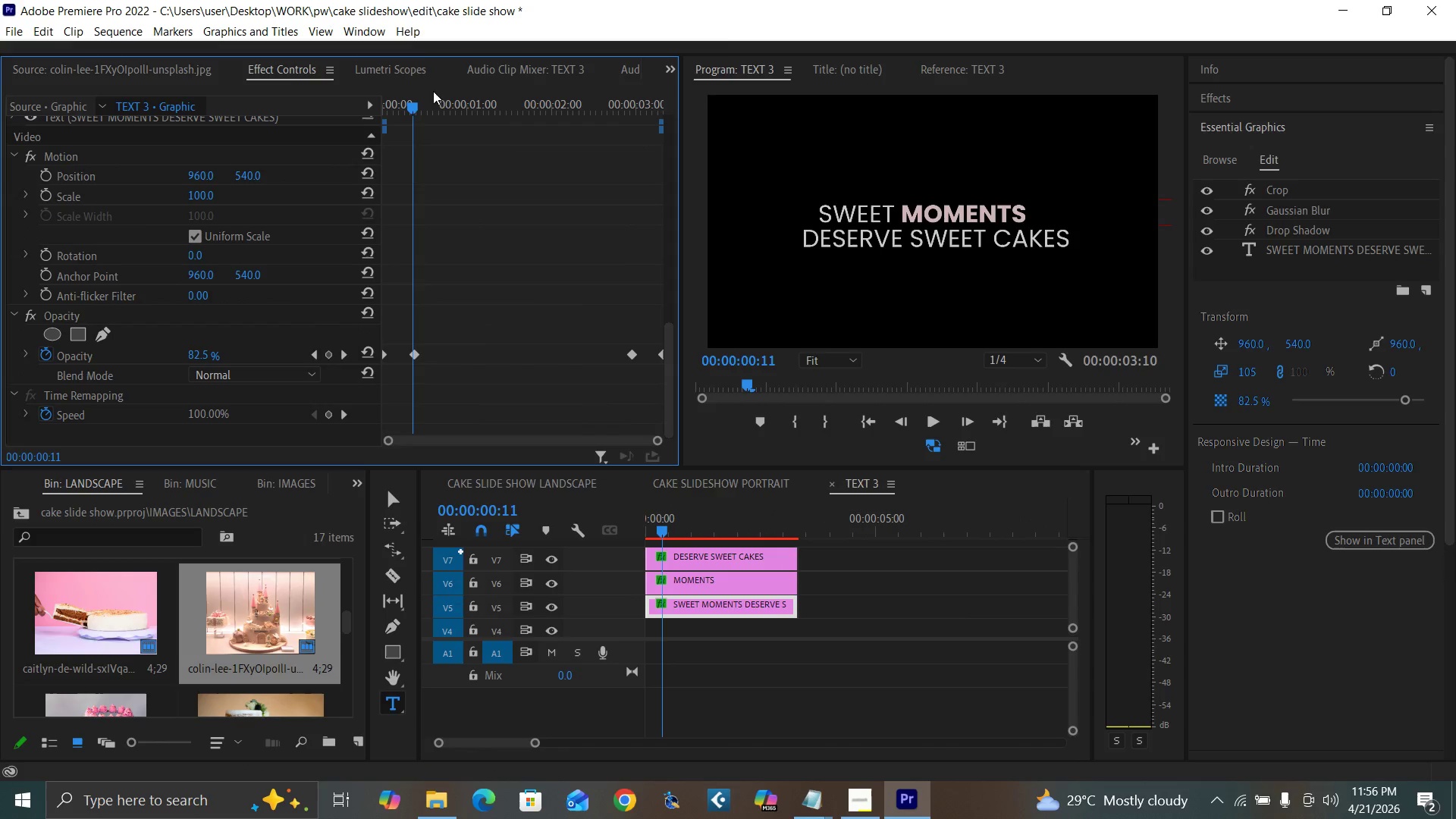 
key(ArrowRight)
 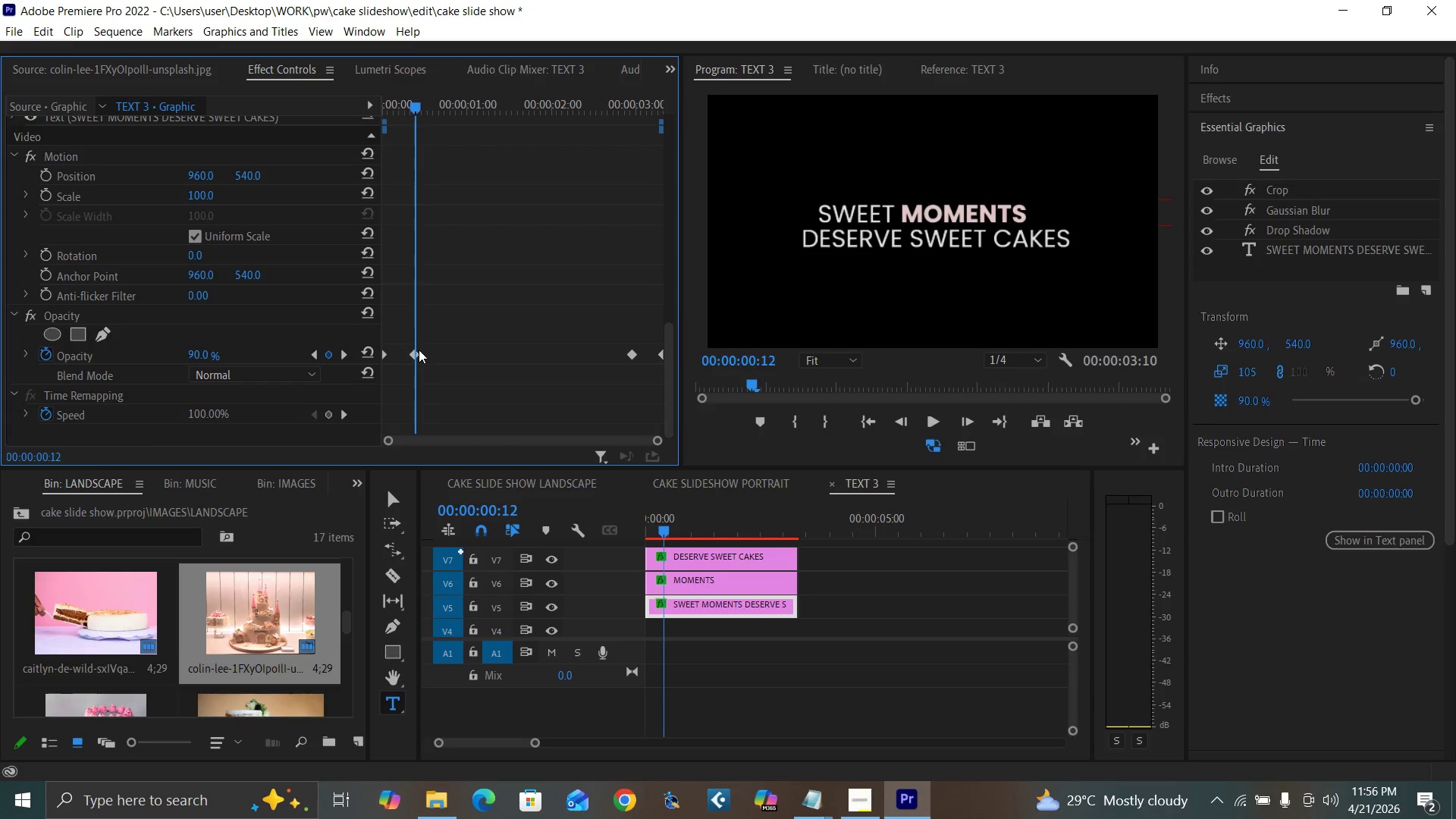 
left_click([414, 355])
 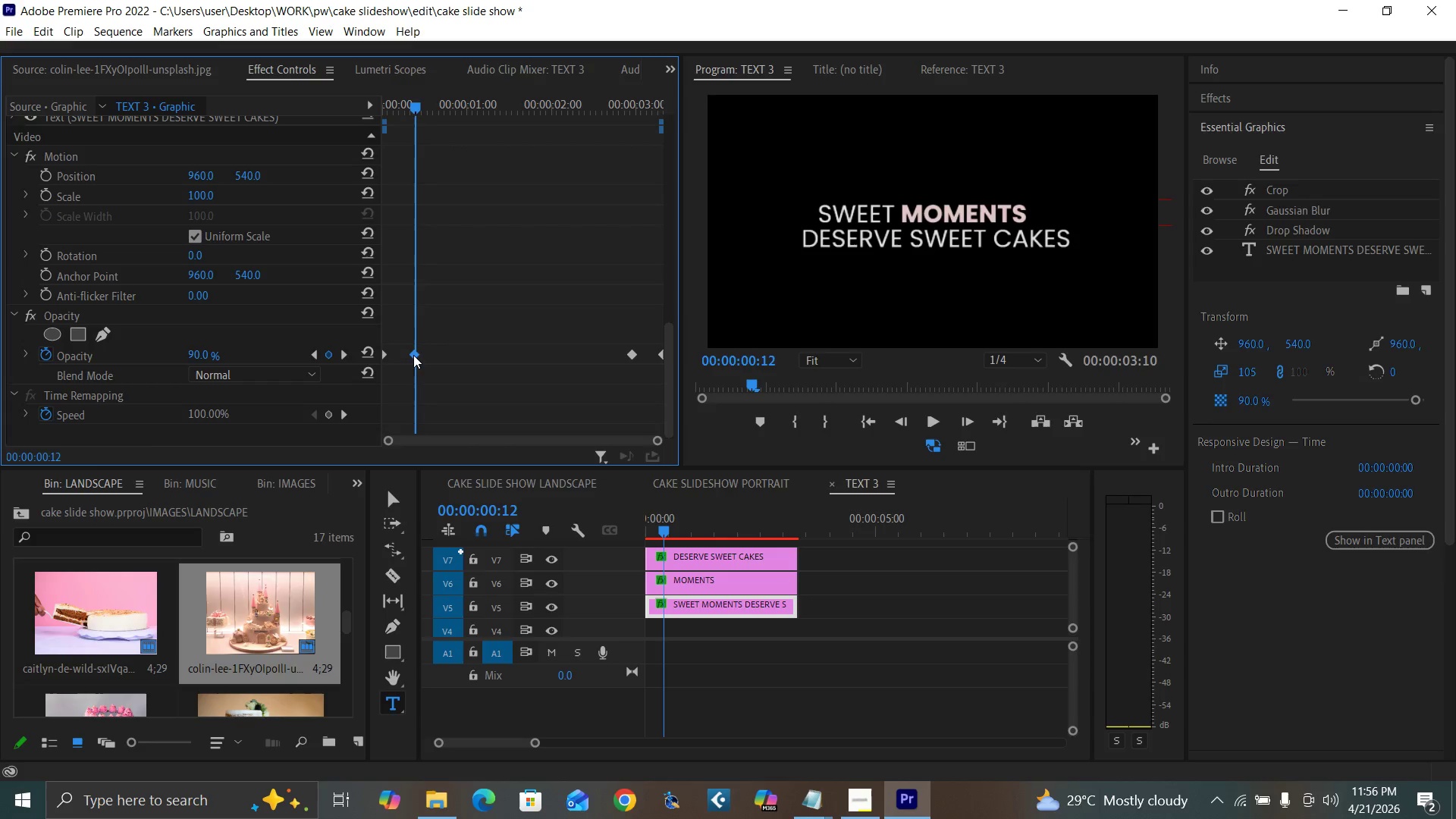 
key(Delete)
 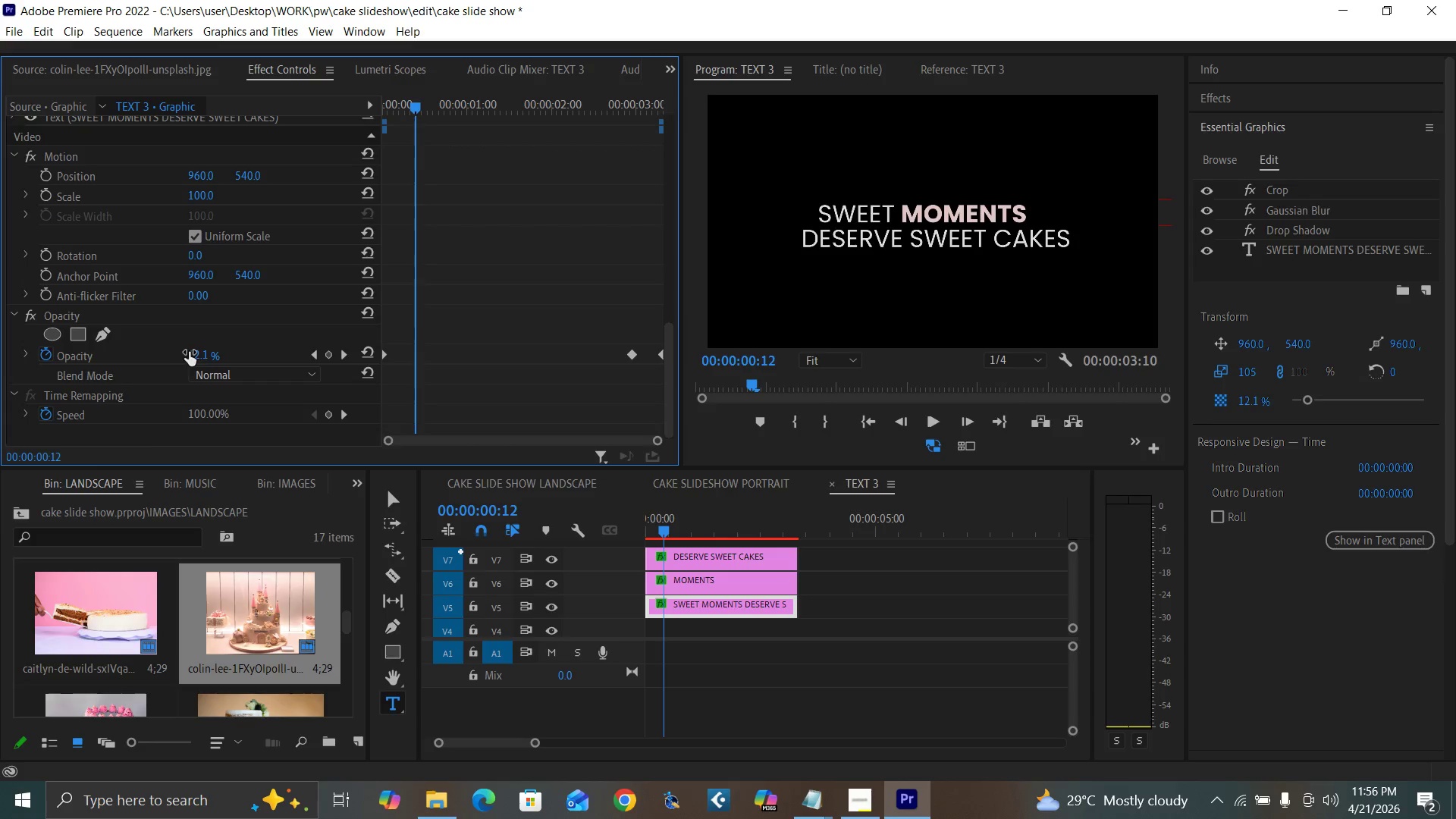 
left_click([194, 352])
 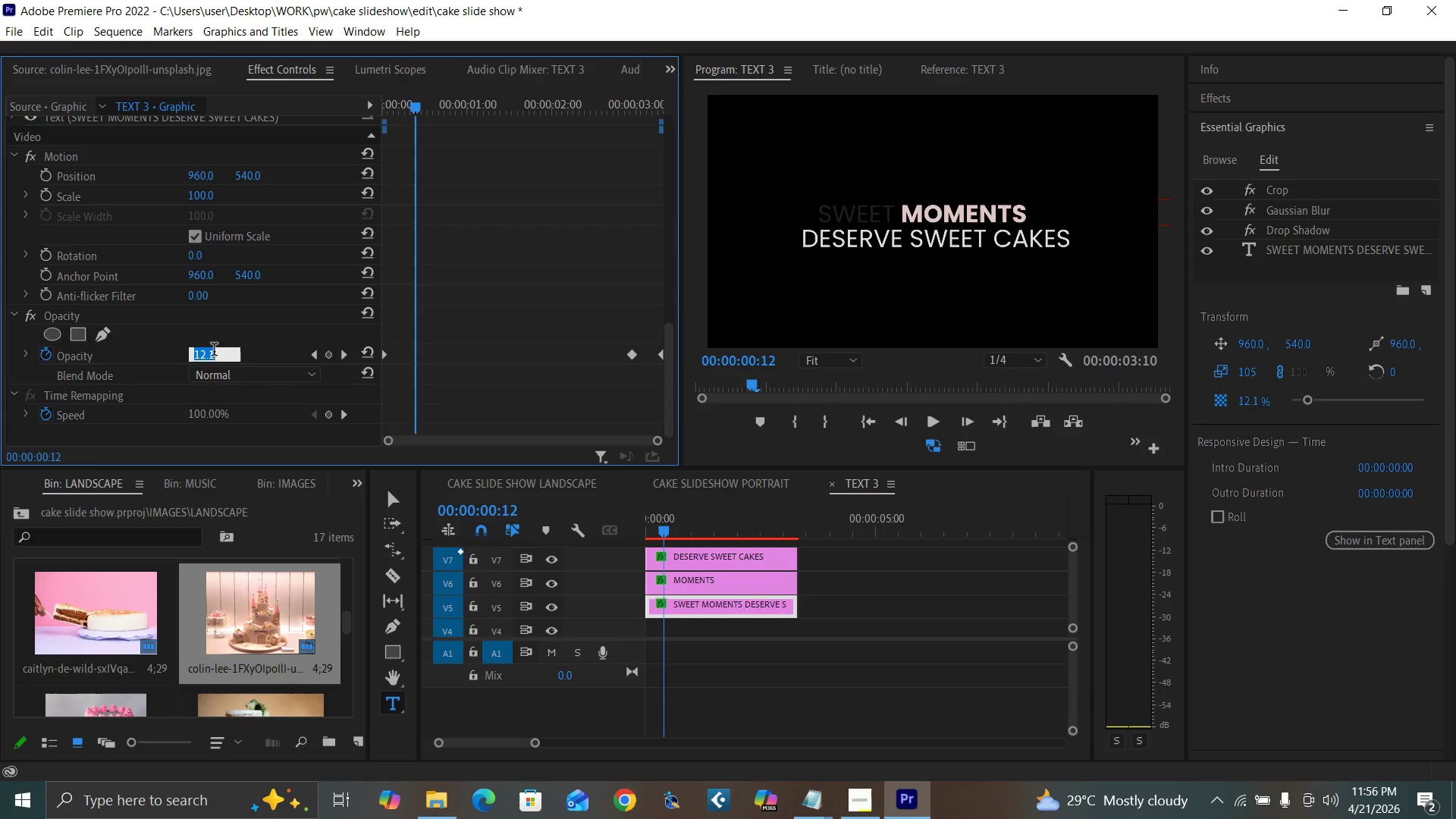 
type(95)
 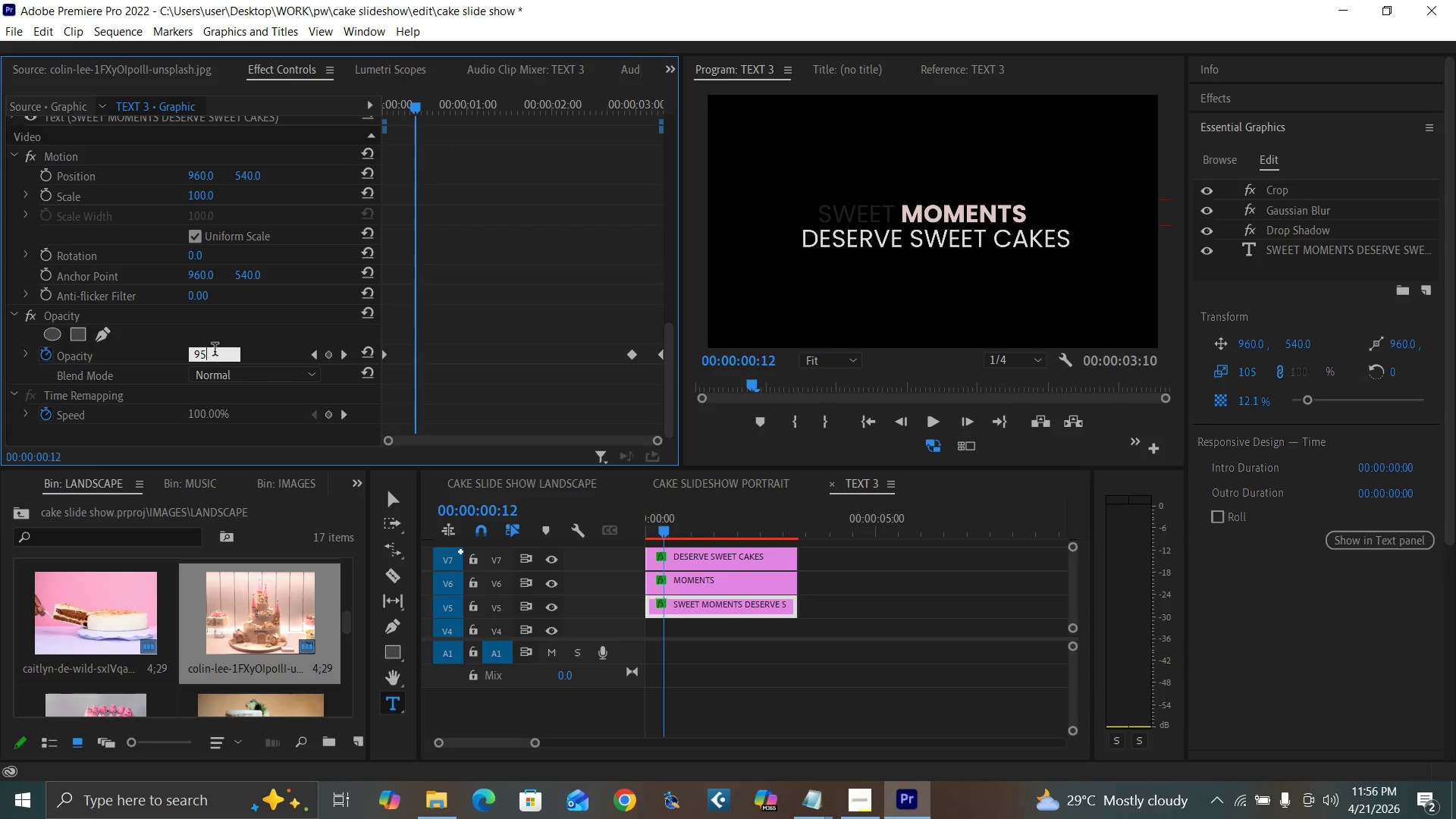 
key(Enter)
 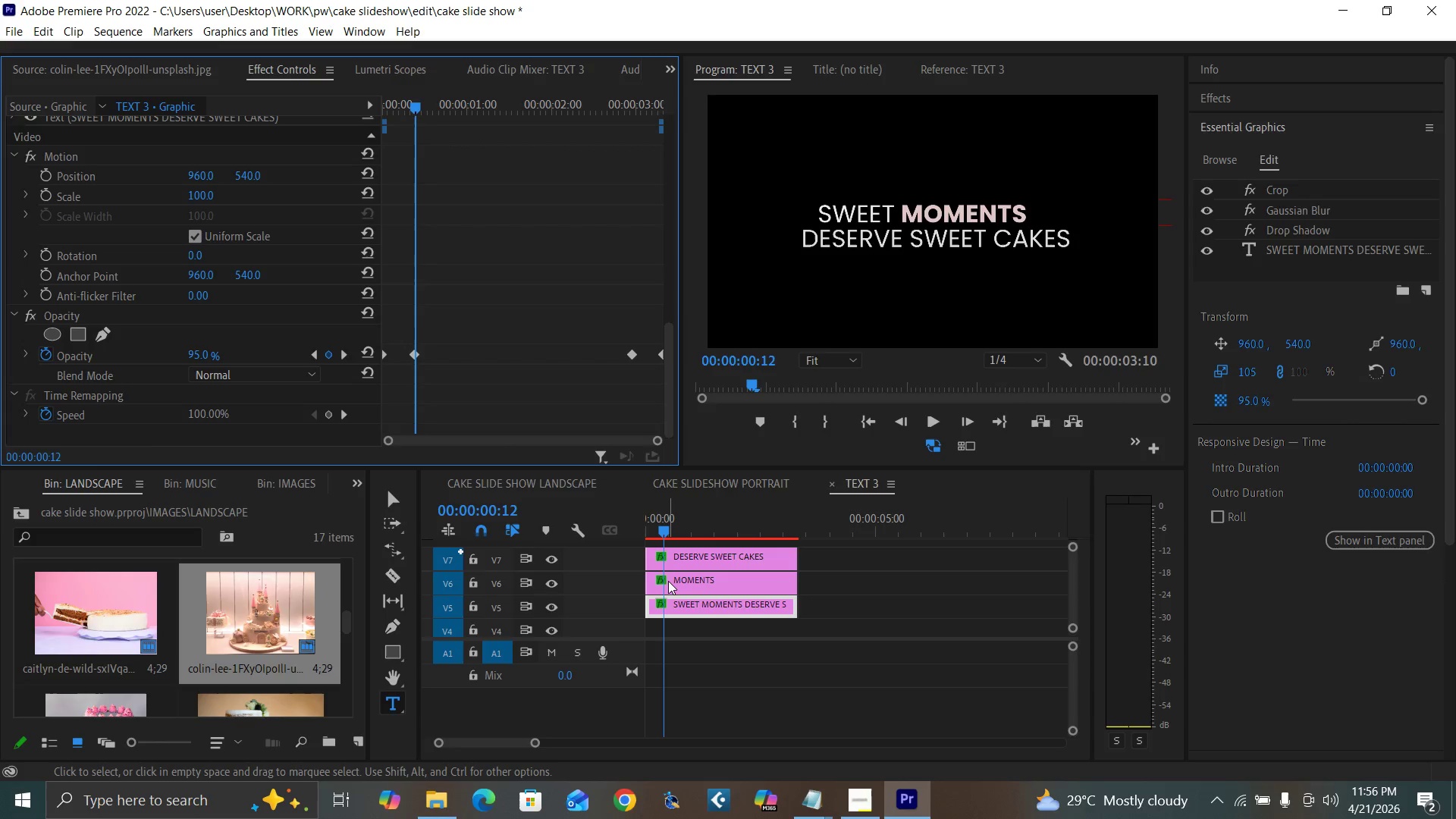 
left_click([670, 579])
 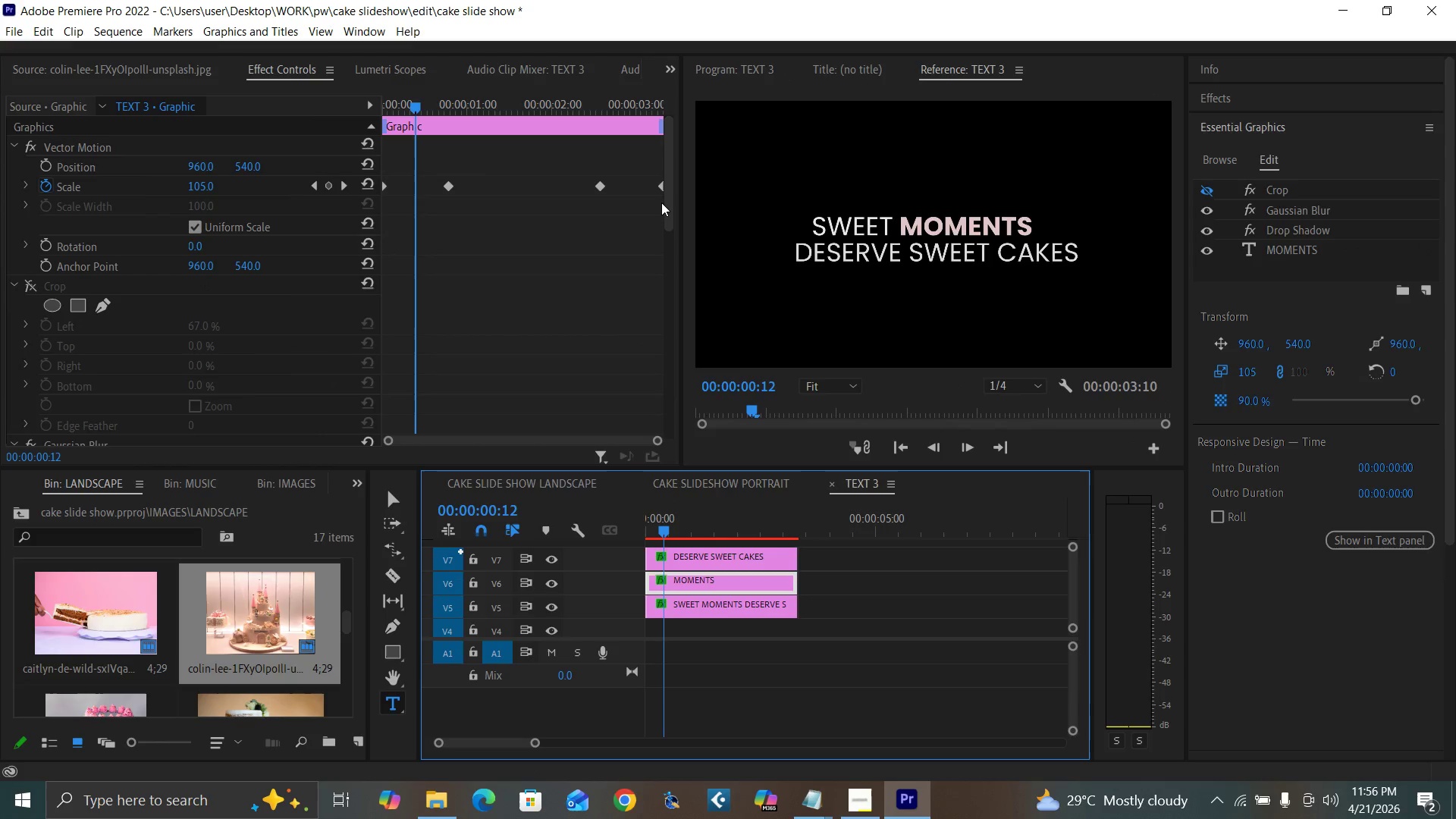 
left_click_drag(start_coordinate=[666, 198], to_coordinate=[647, 455])
 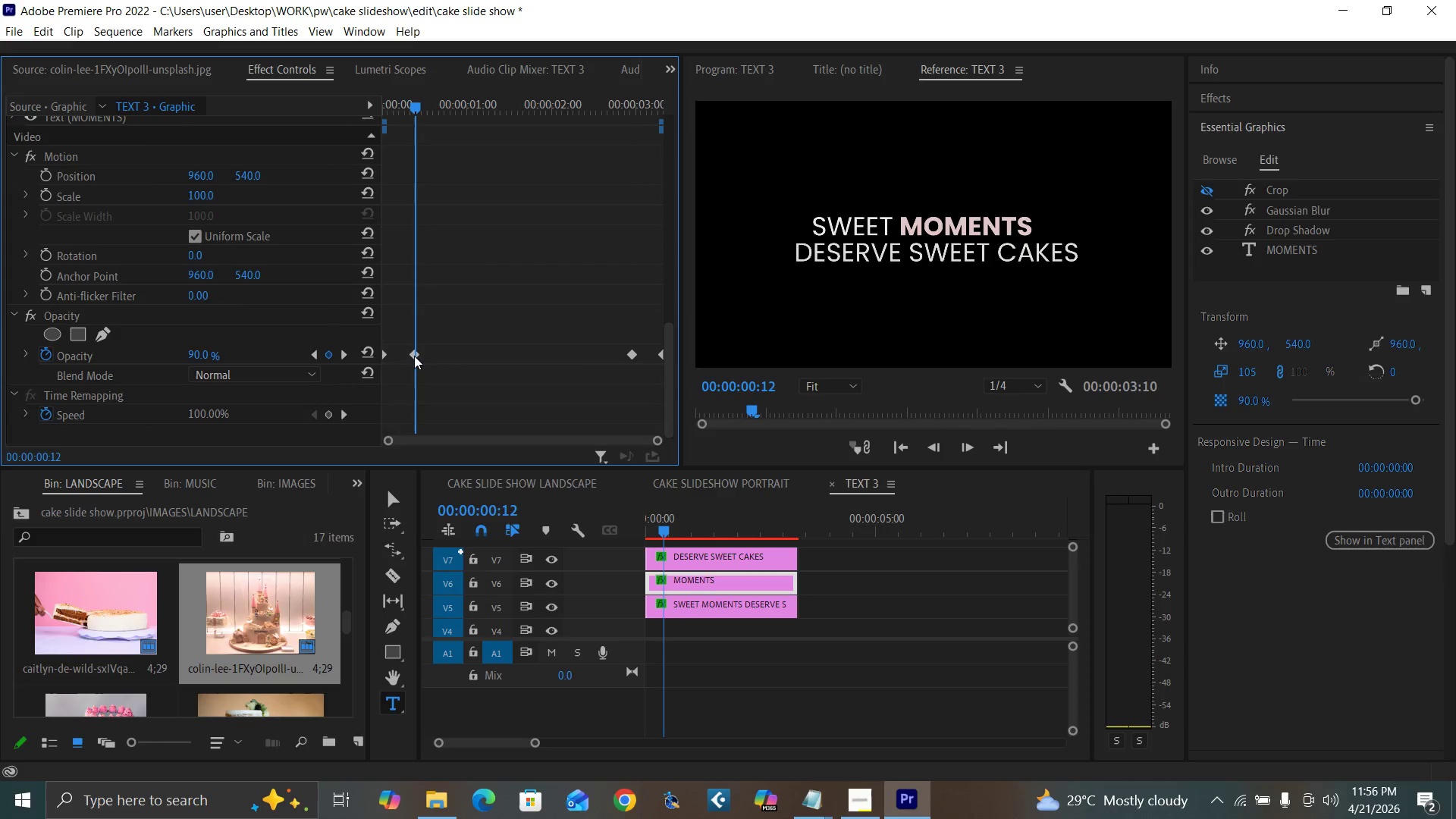 
left_click([414, 356])
 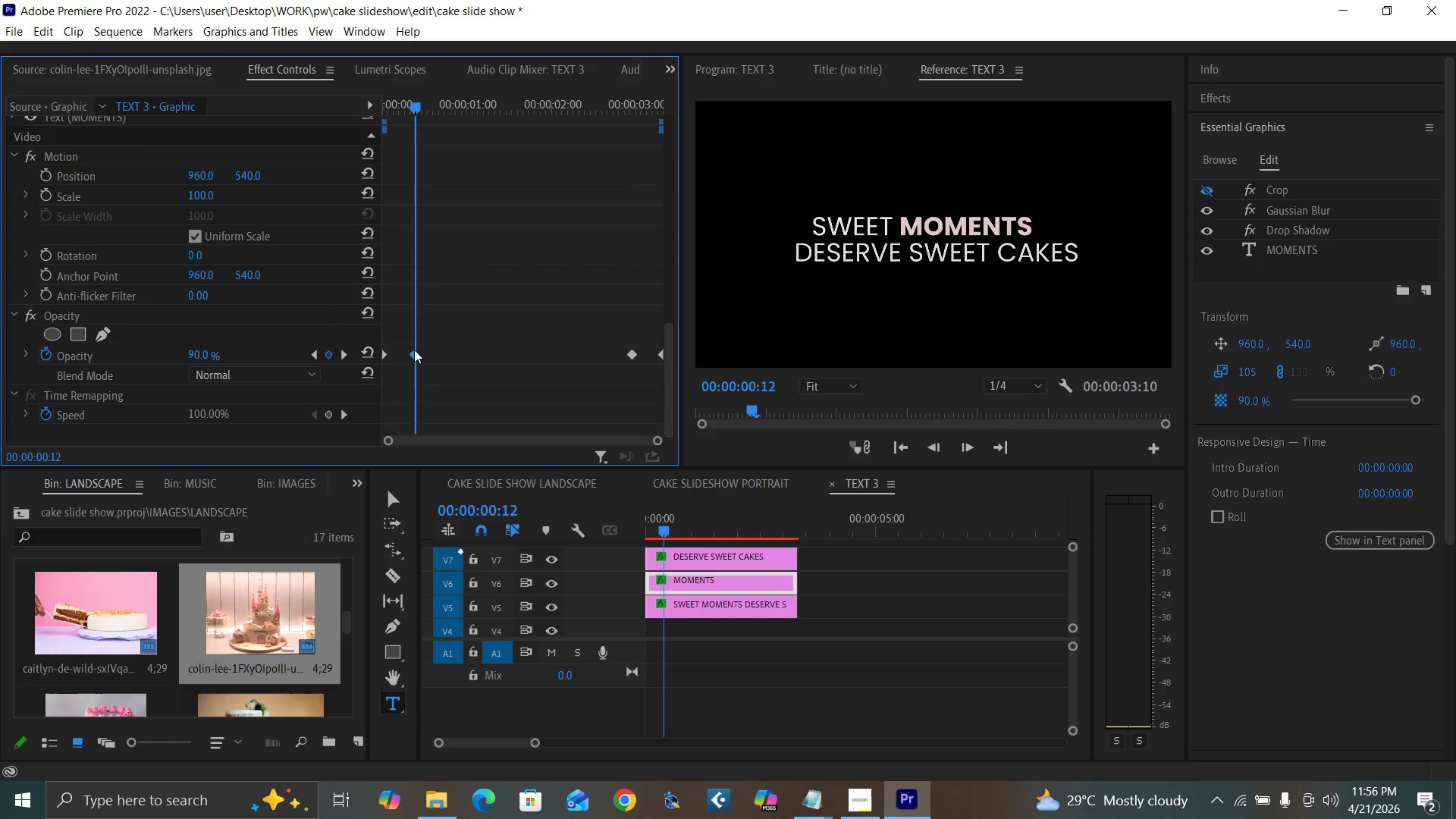 
key(Delete)
 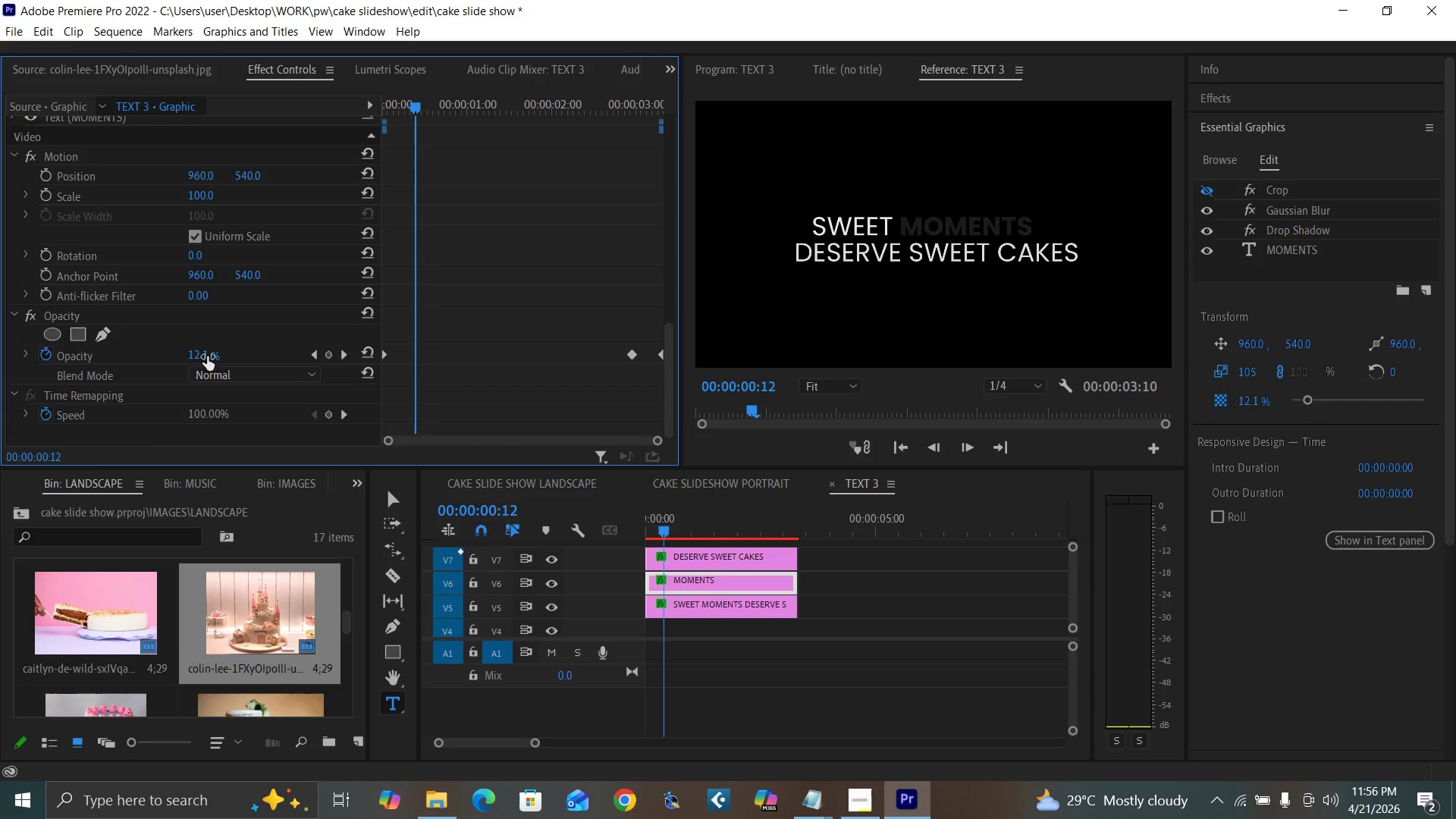 
left_click([202, 350])
 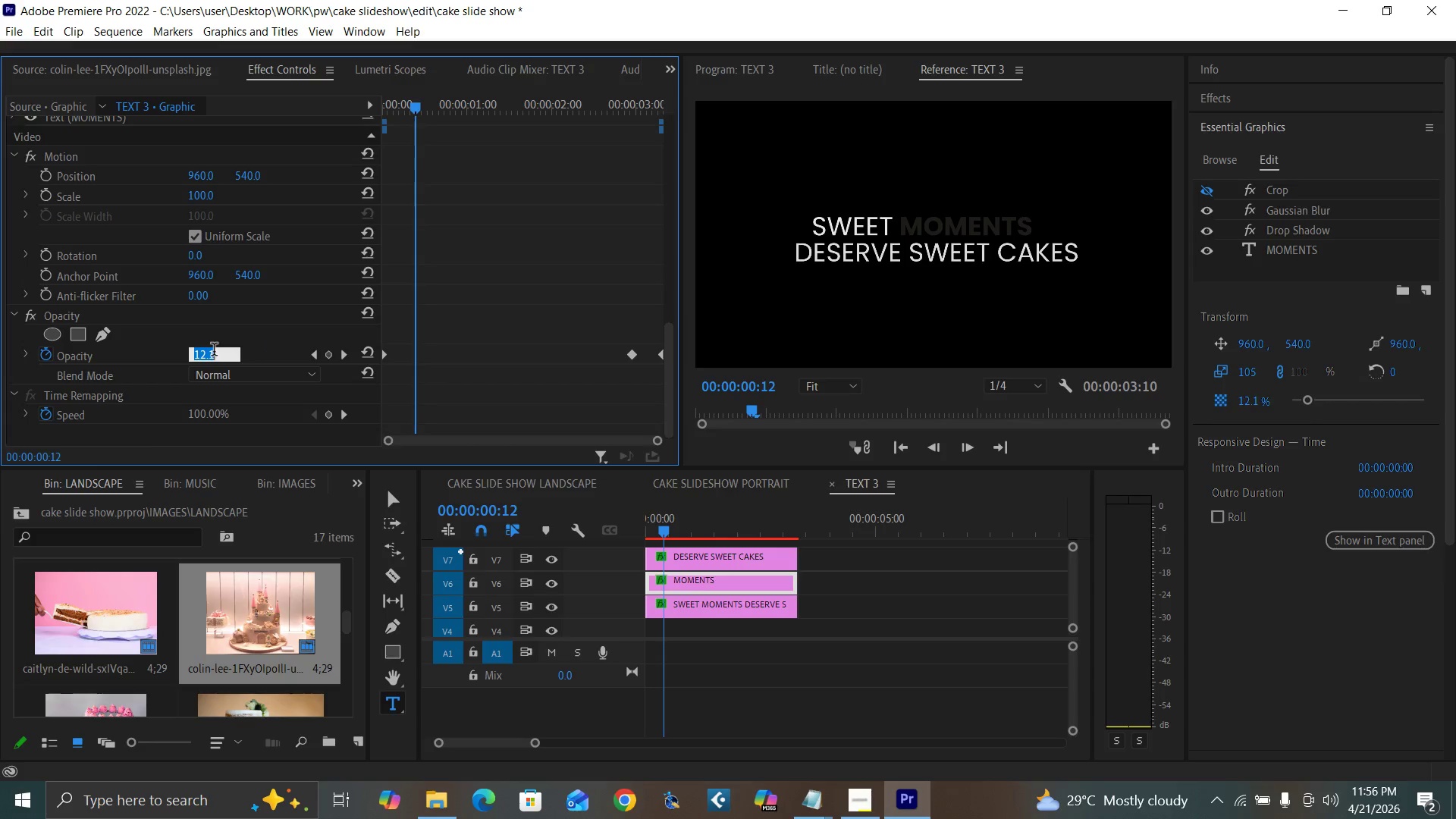 
type(95)
 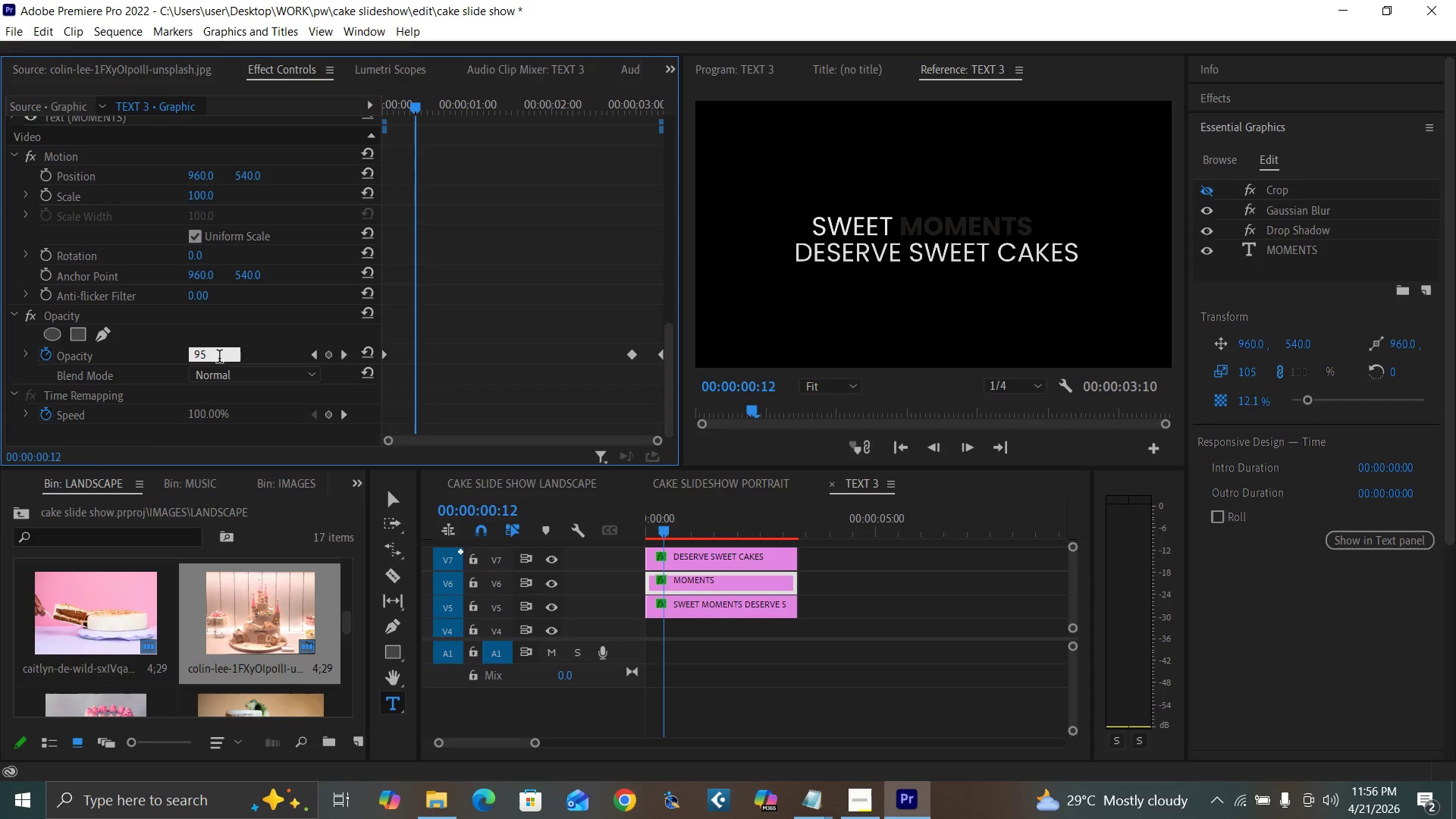 
key(Enter)
 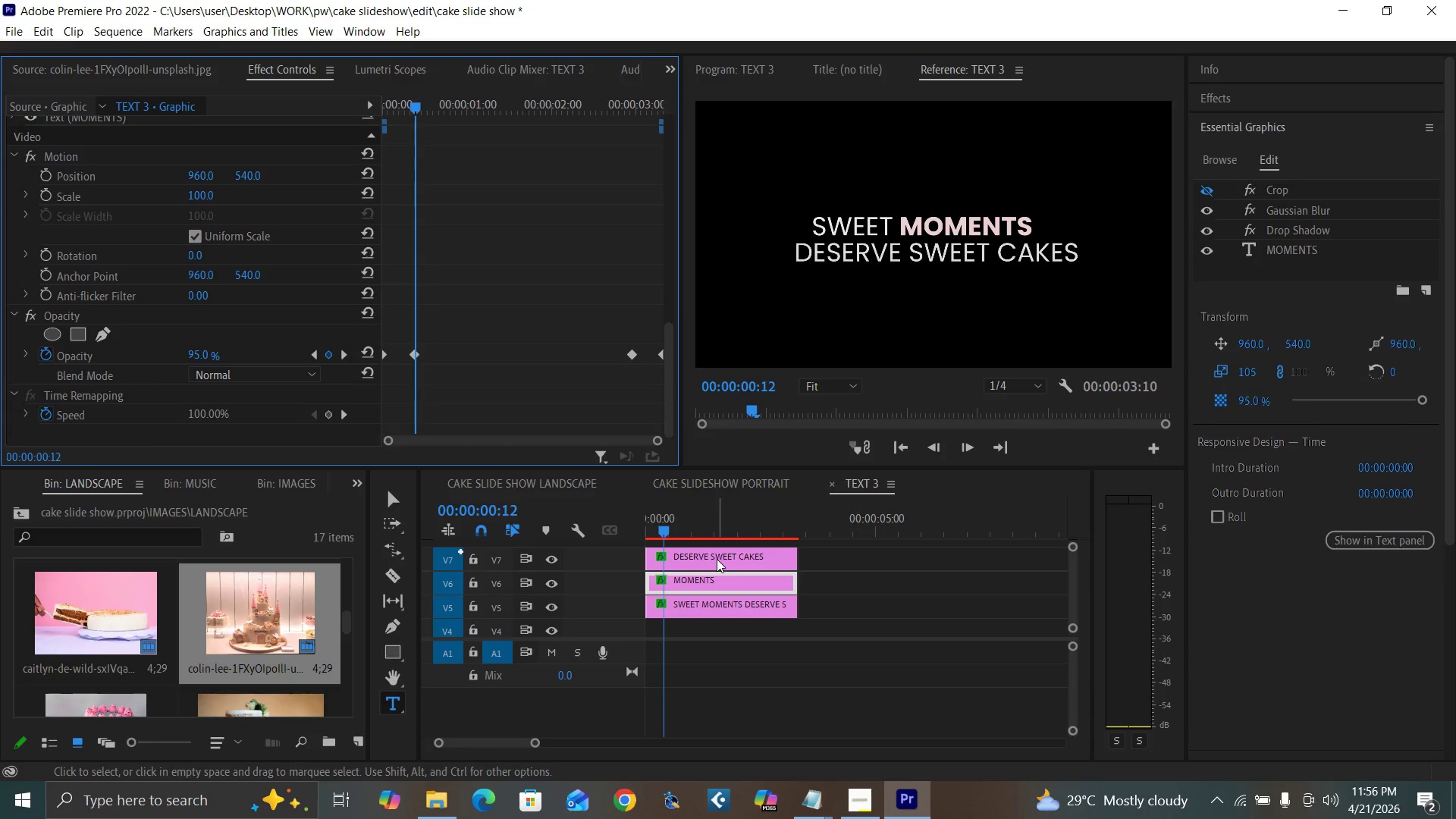 
left_click([717, 559])
 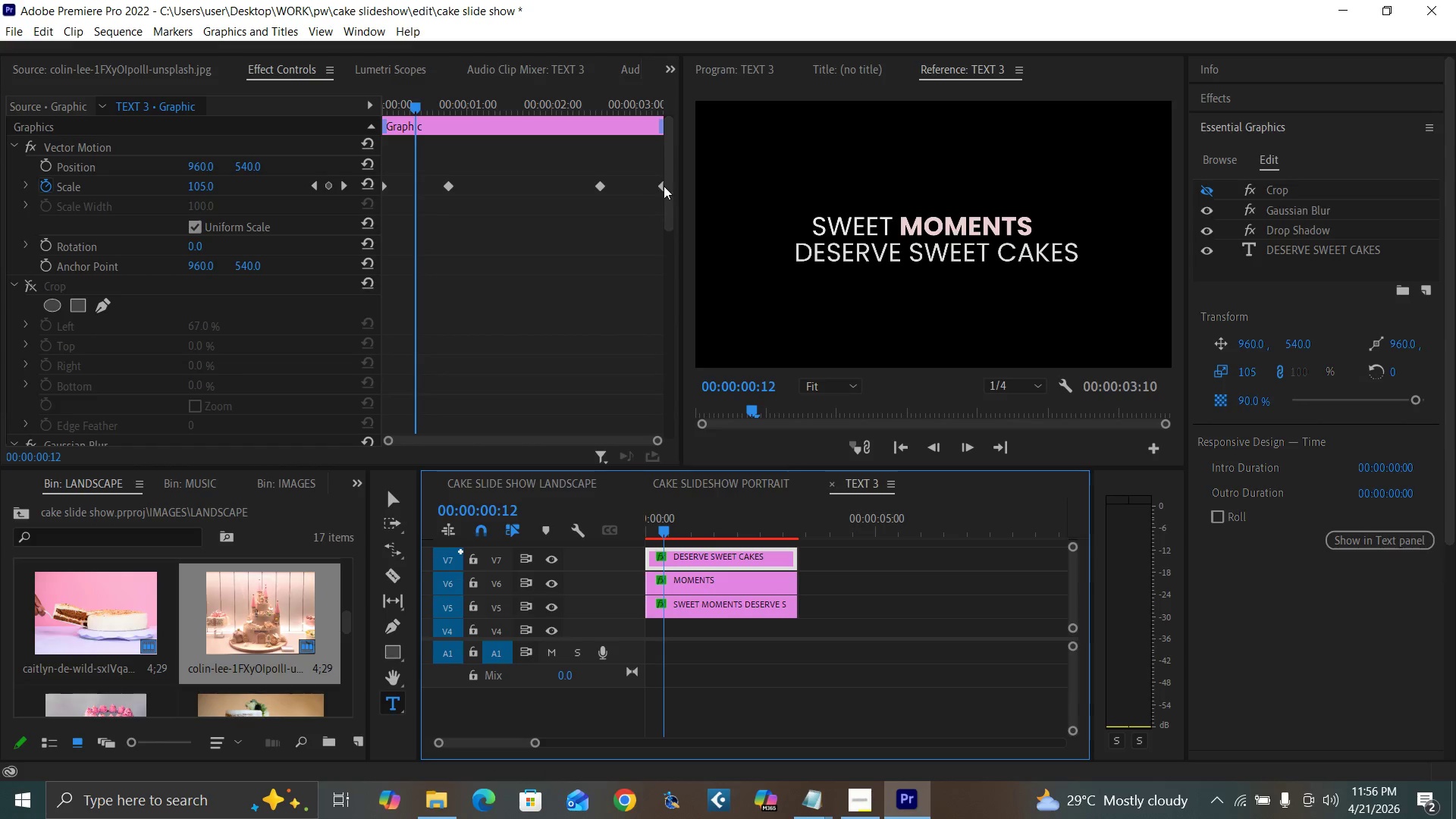 
left_click_drag(start_coordinate=[667, 191], to_coordinate=[657, 435])
 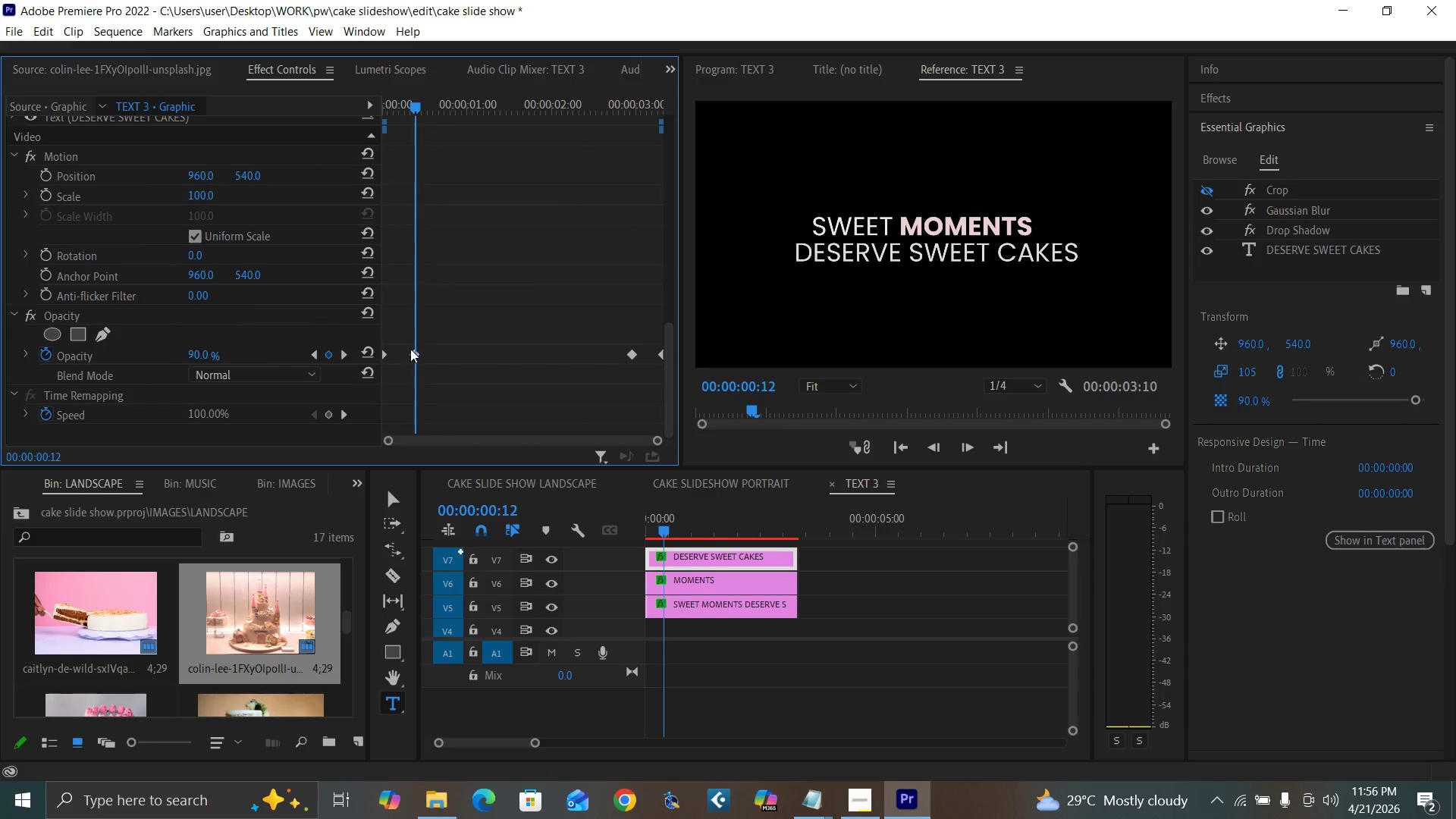 
left_click([414, 350])
 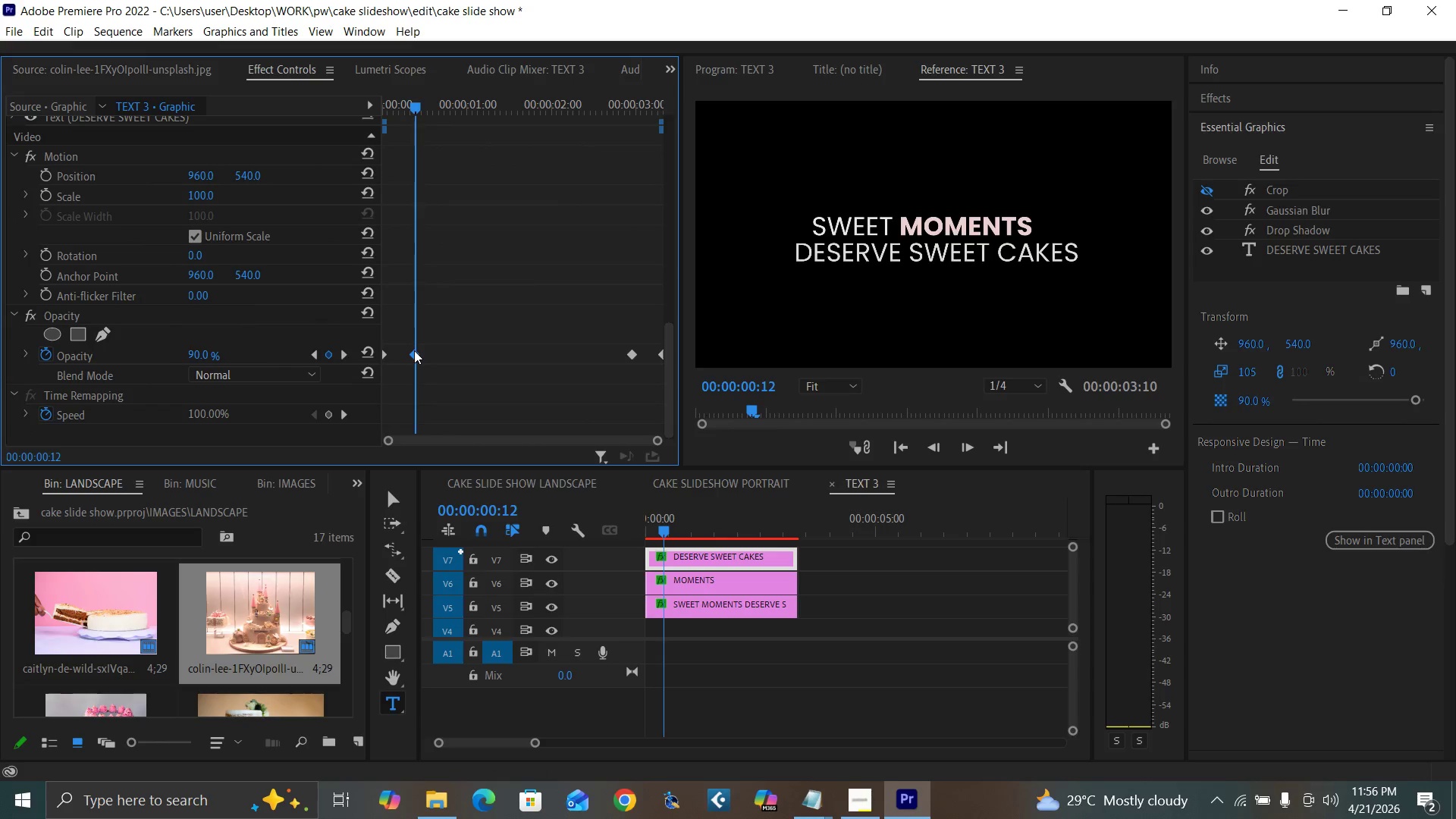 
key(Delete)
 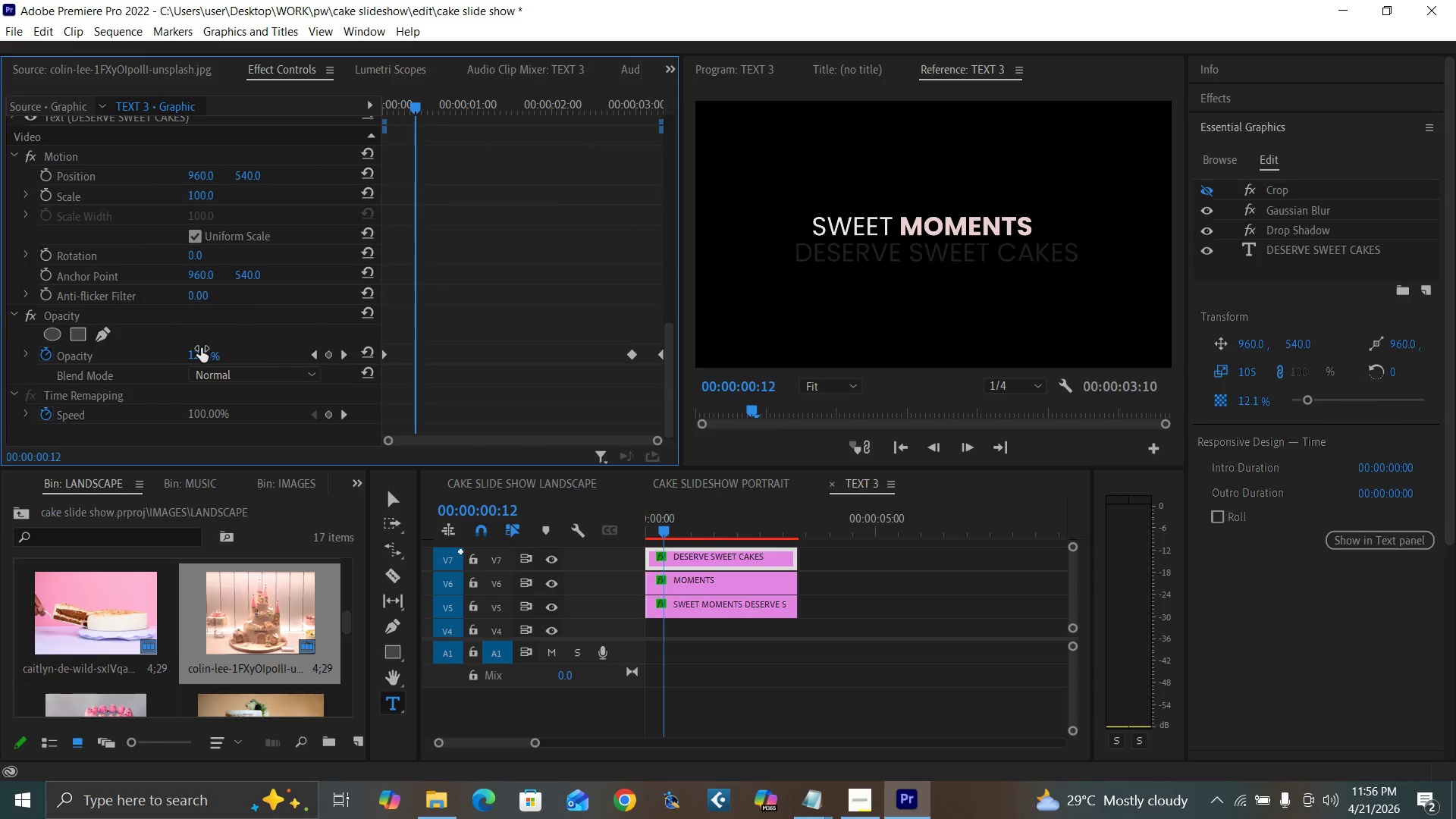 
left_click([199, 350])
 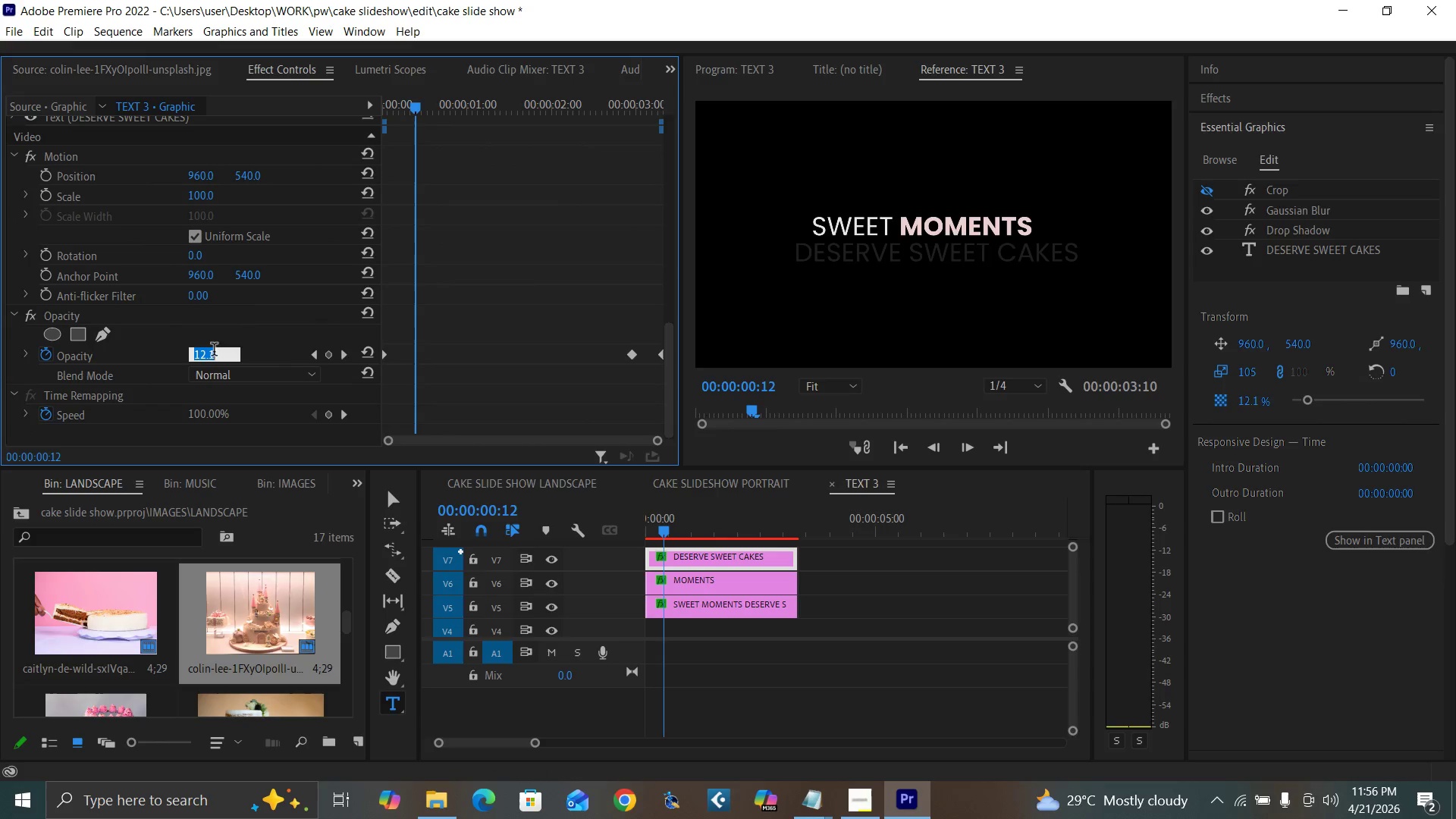 
type(95)
 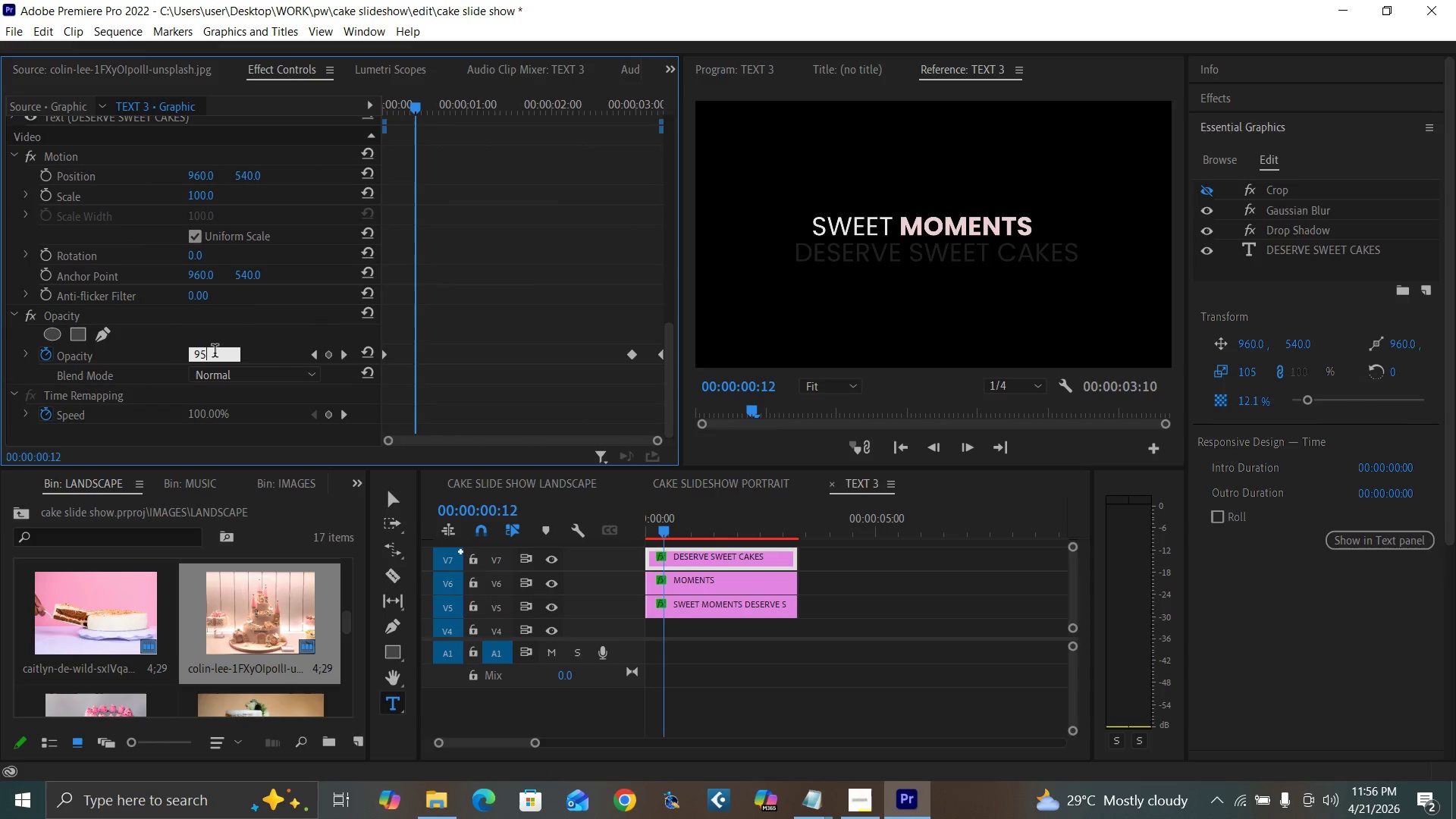 
key(Enter)
 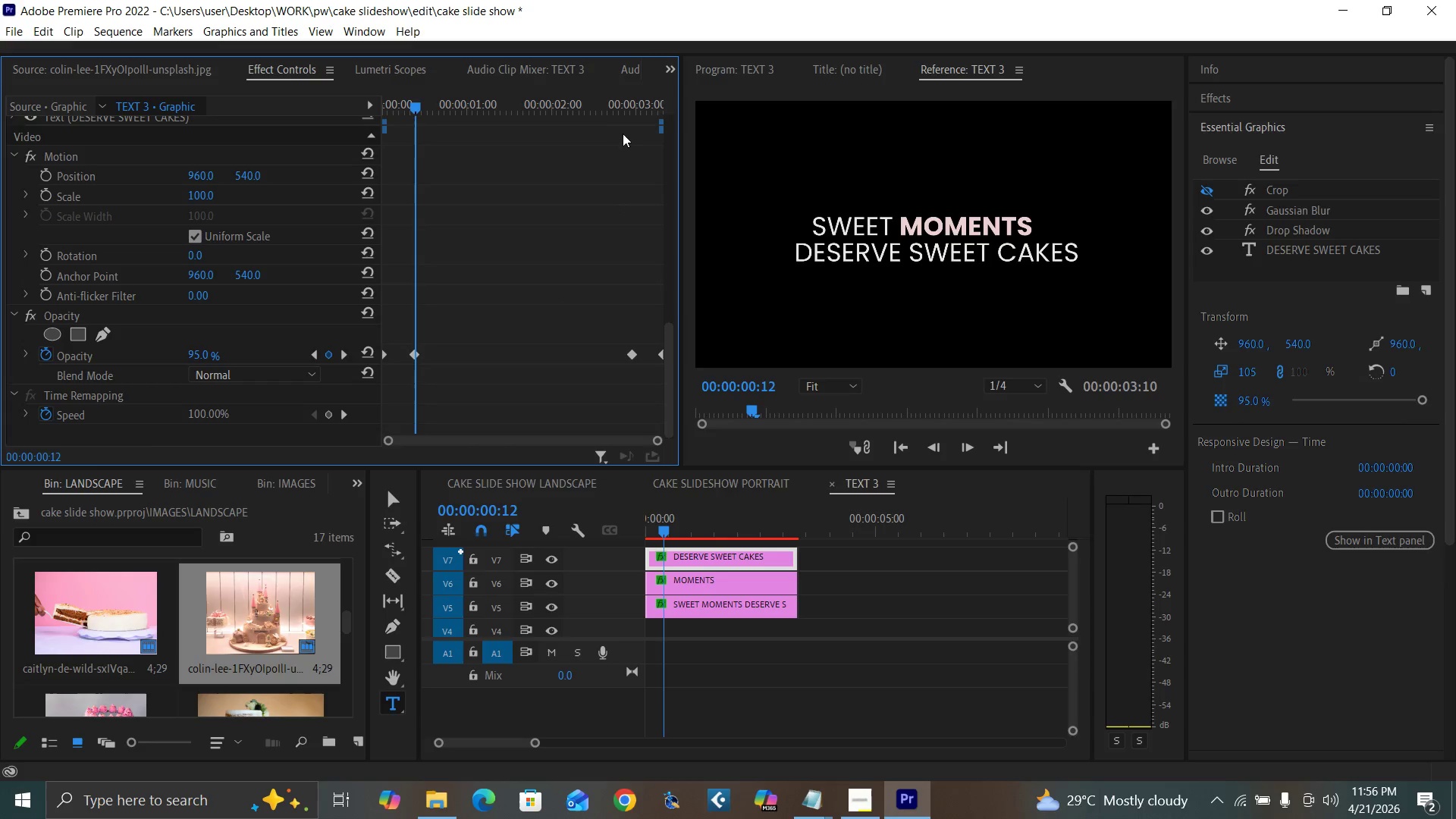 
left_click([623, 106])
 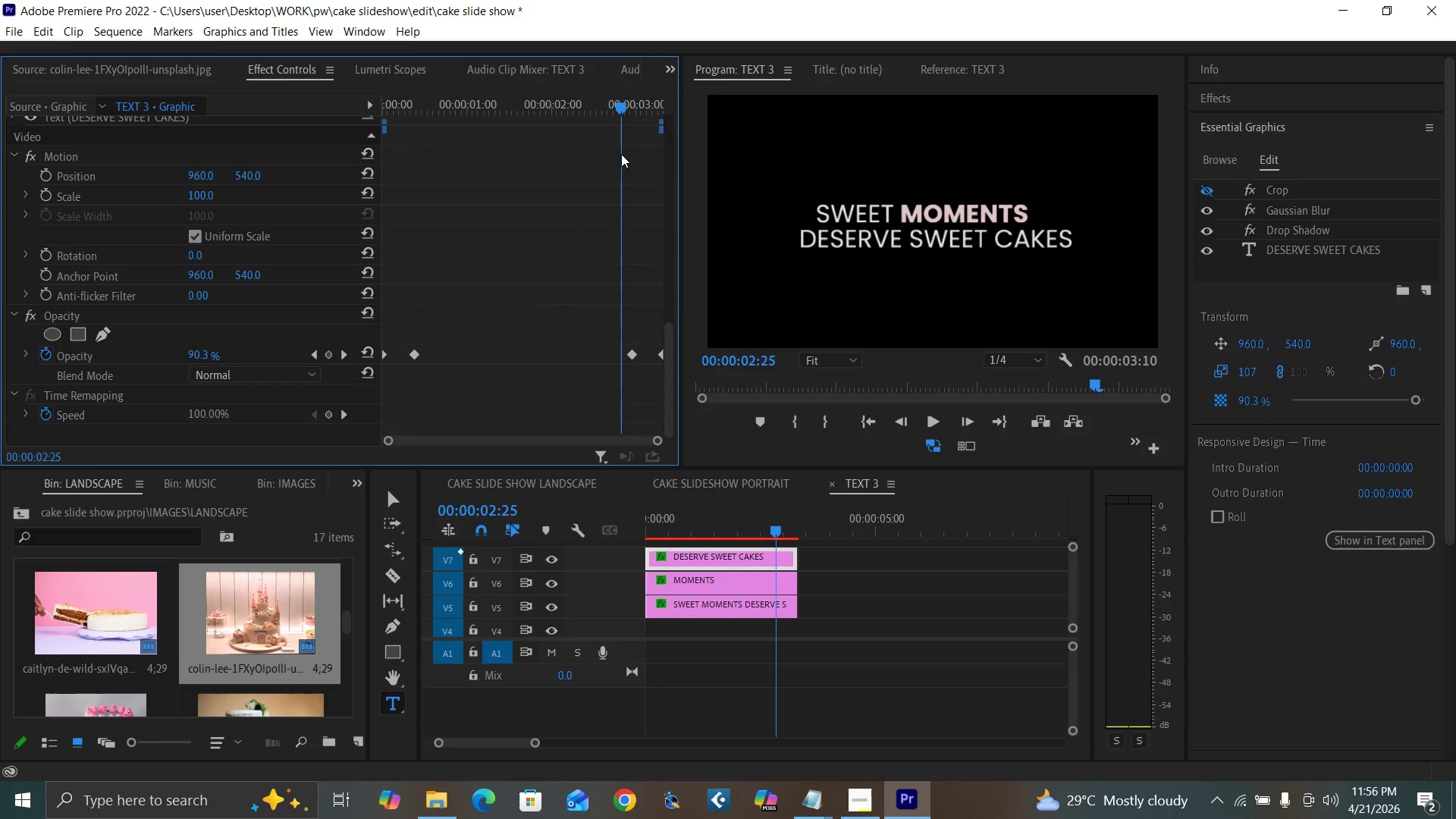 
key(ArrowRight)
 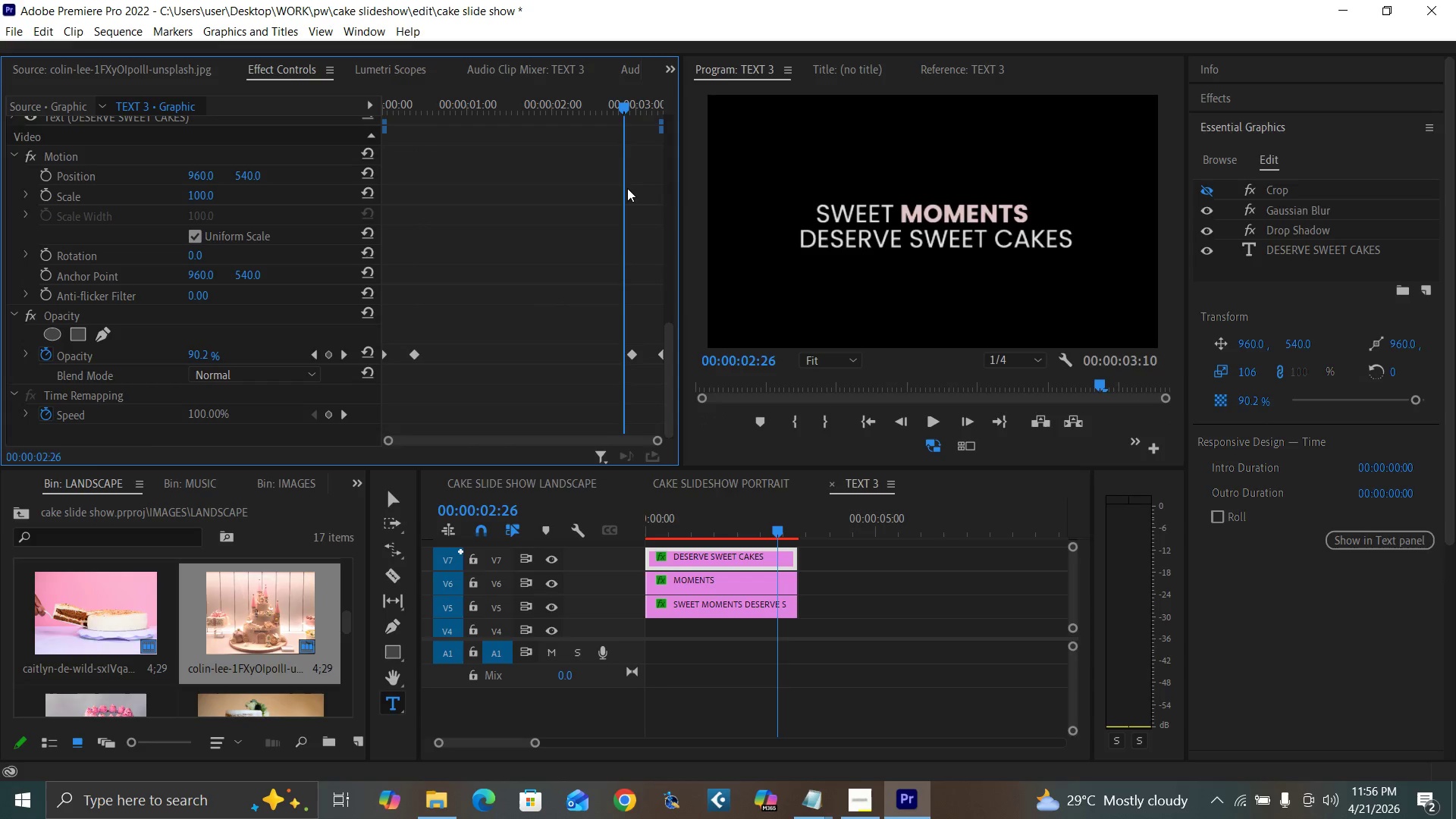 
key(ArrowRight)
 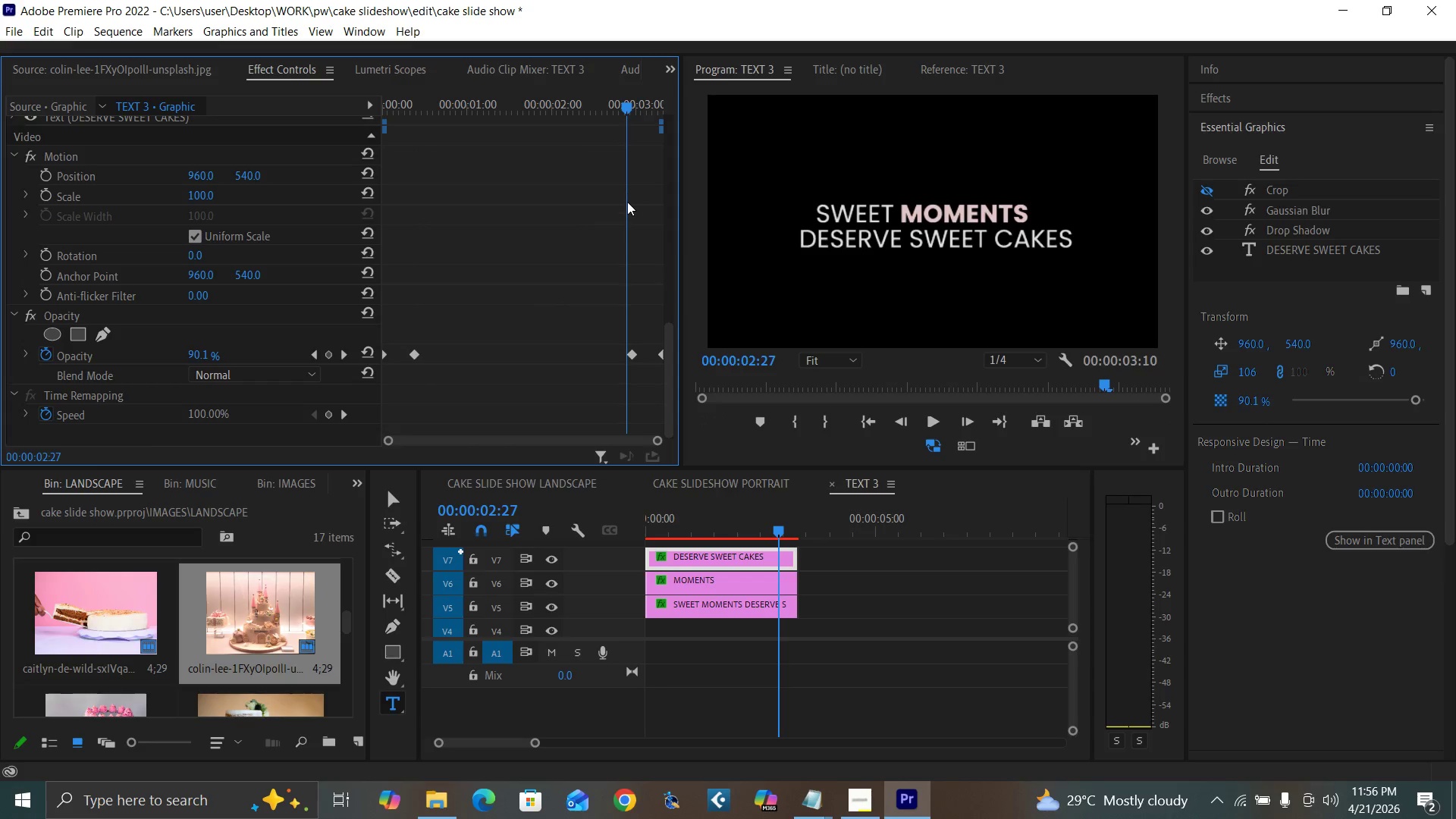 
key(ArrowRight)
 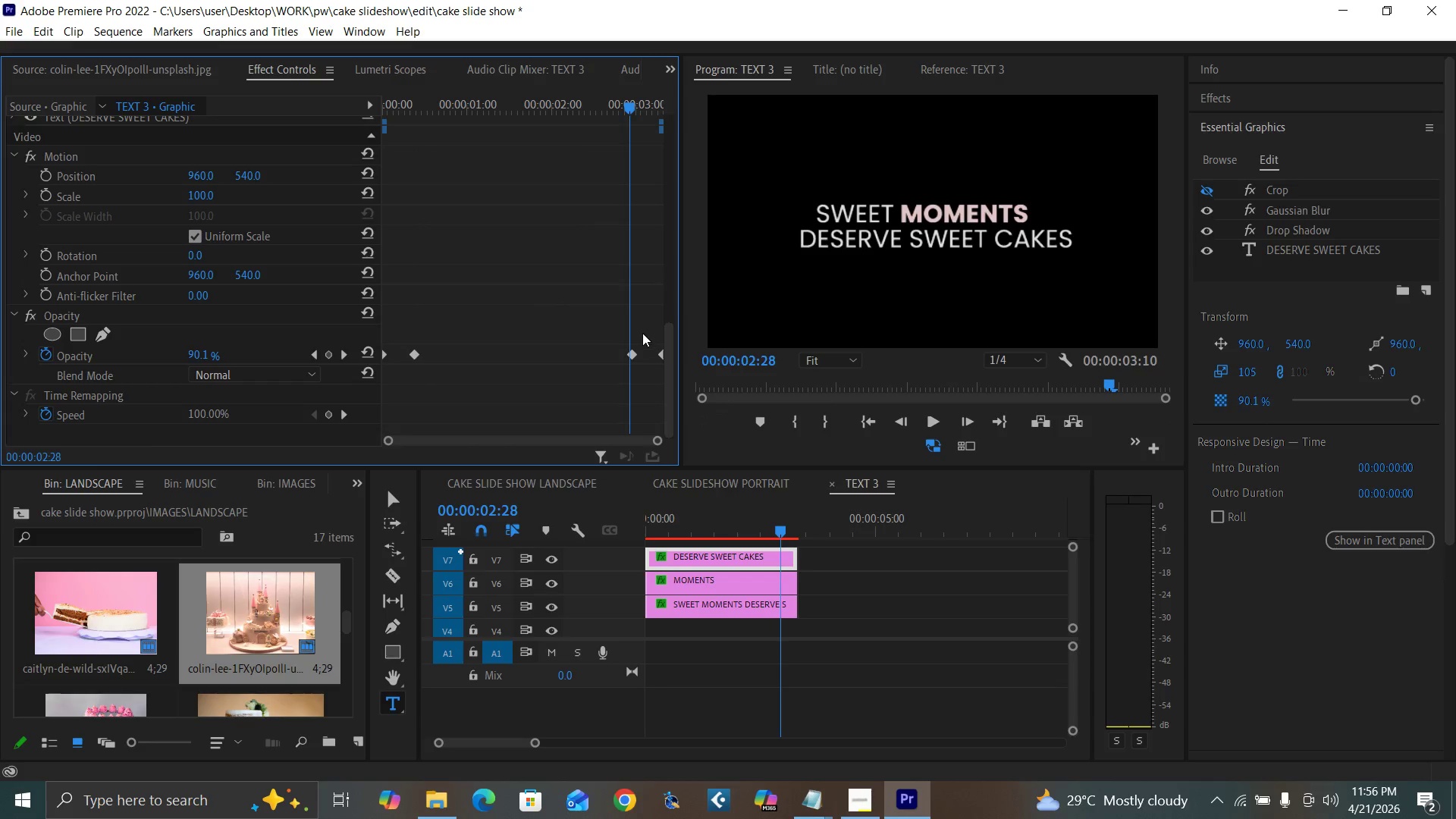 
key(ArrowRight)
 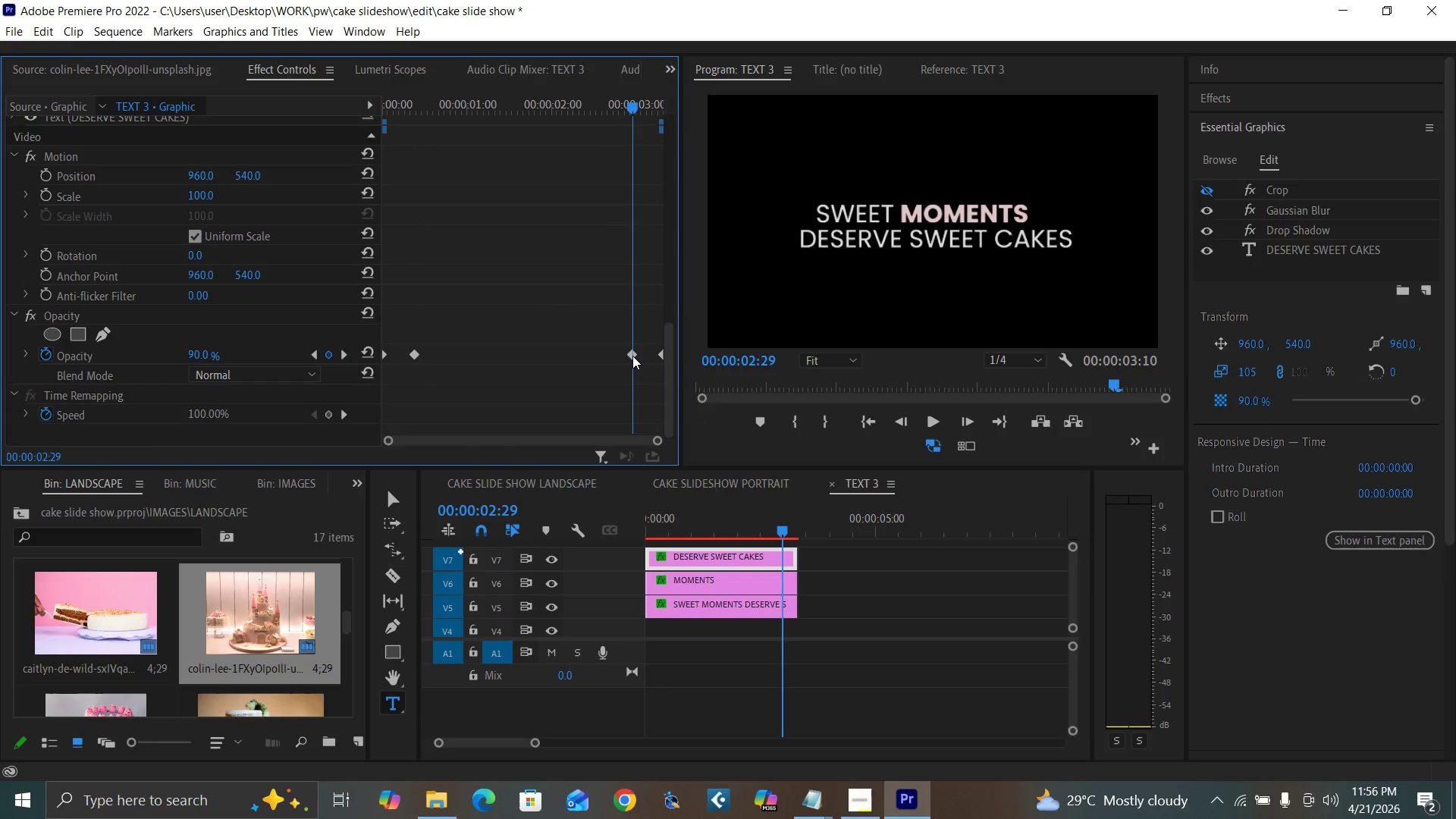 
left_click([632, 356])
 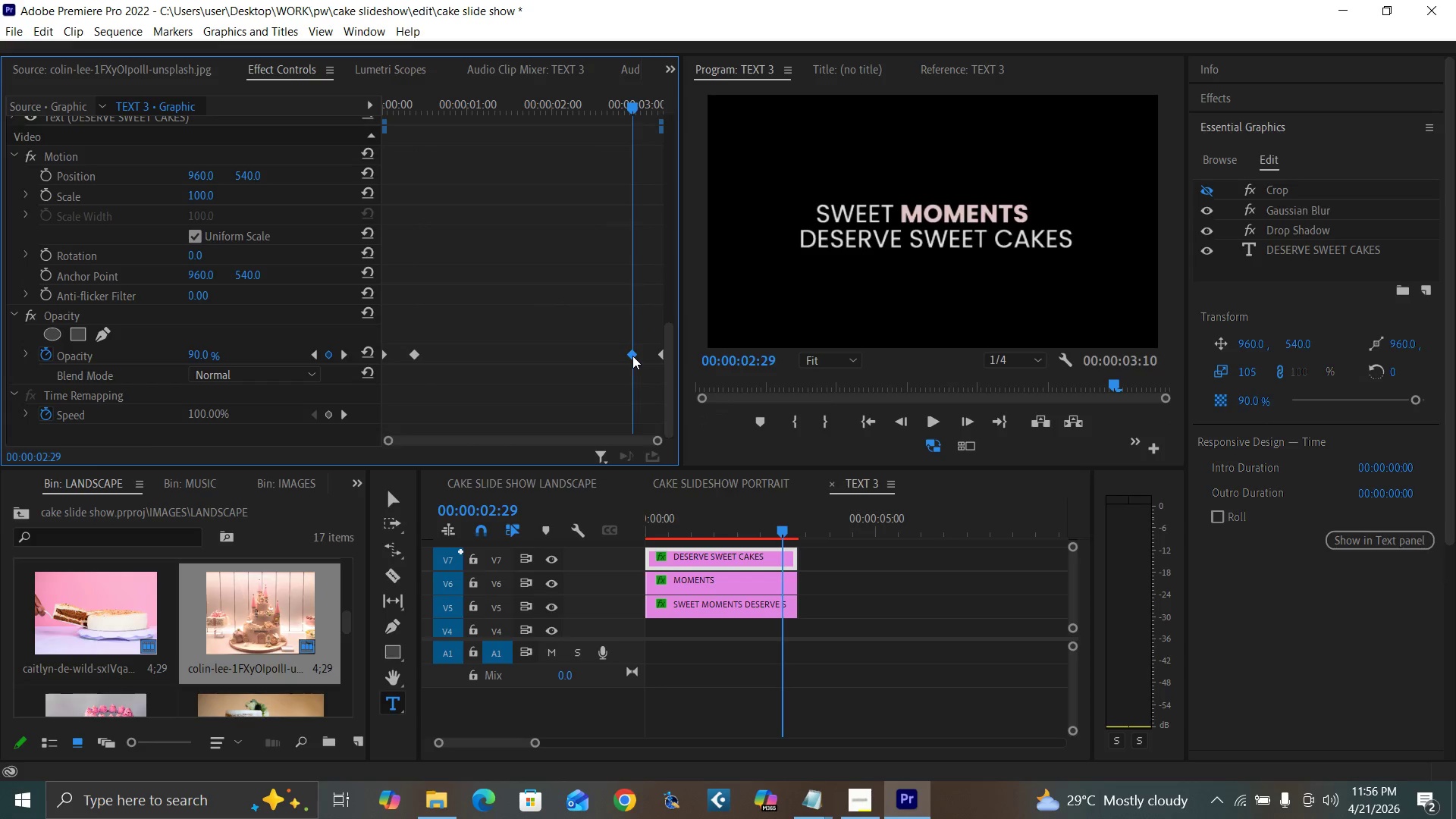 
key(Delete)
 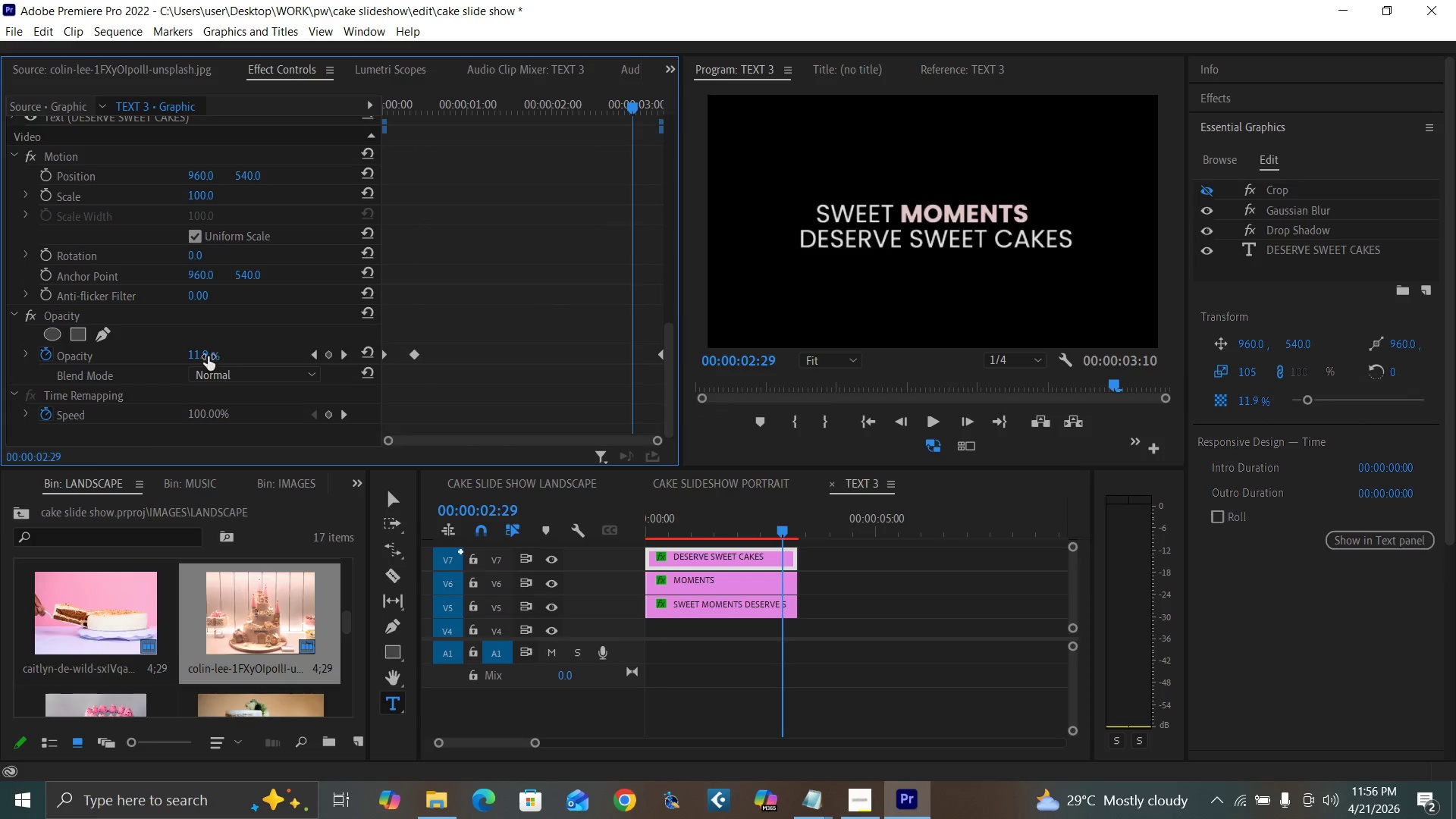 
left_click([201, 354])
 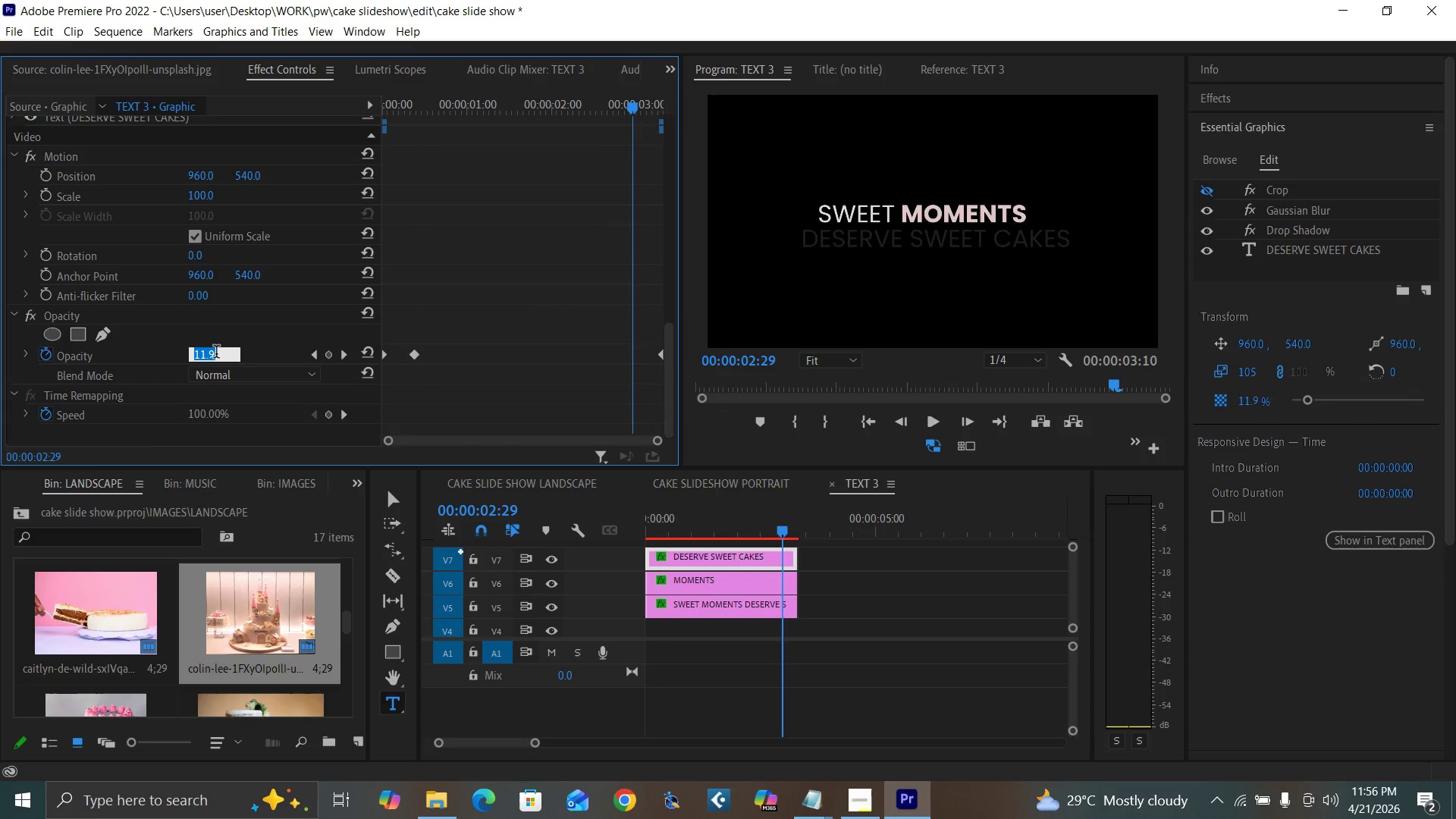 
type(95)
 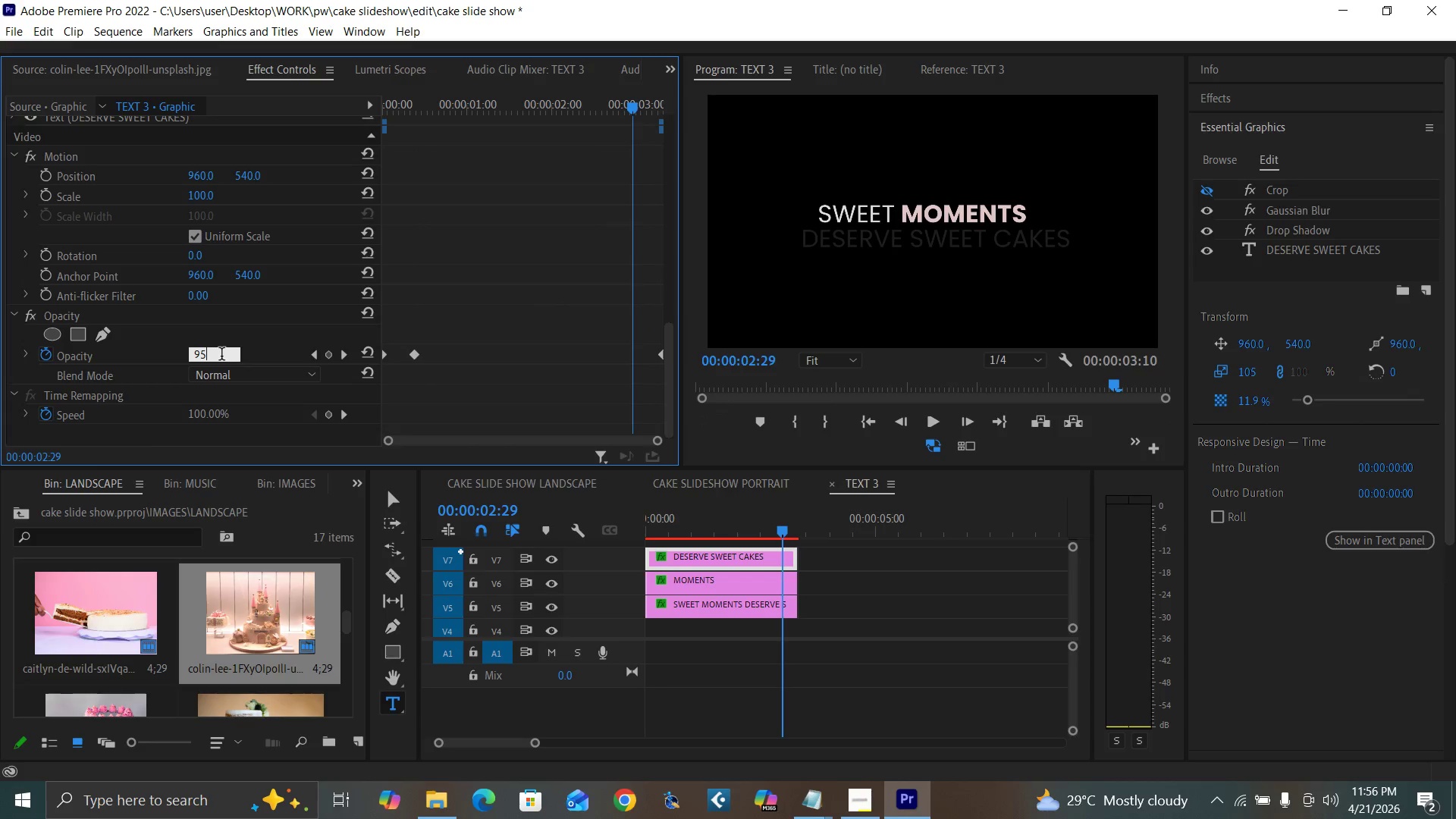 
key(Enter)
 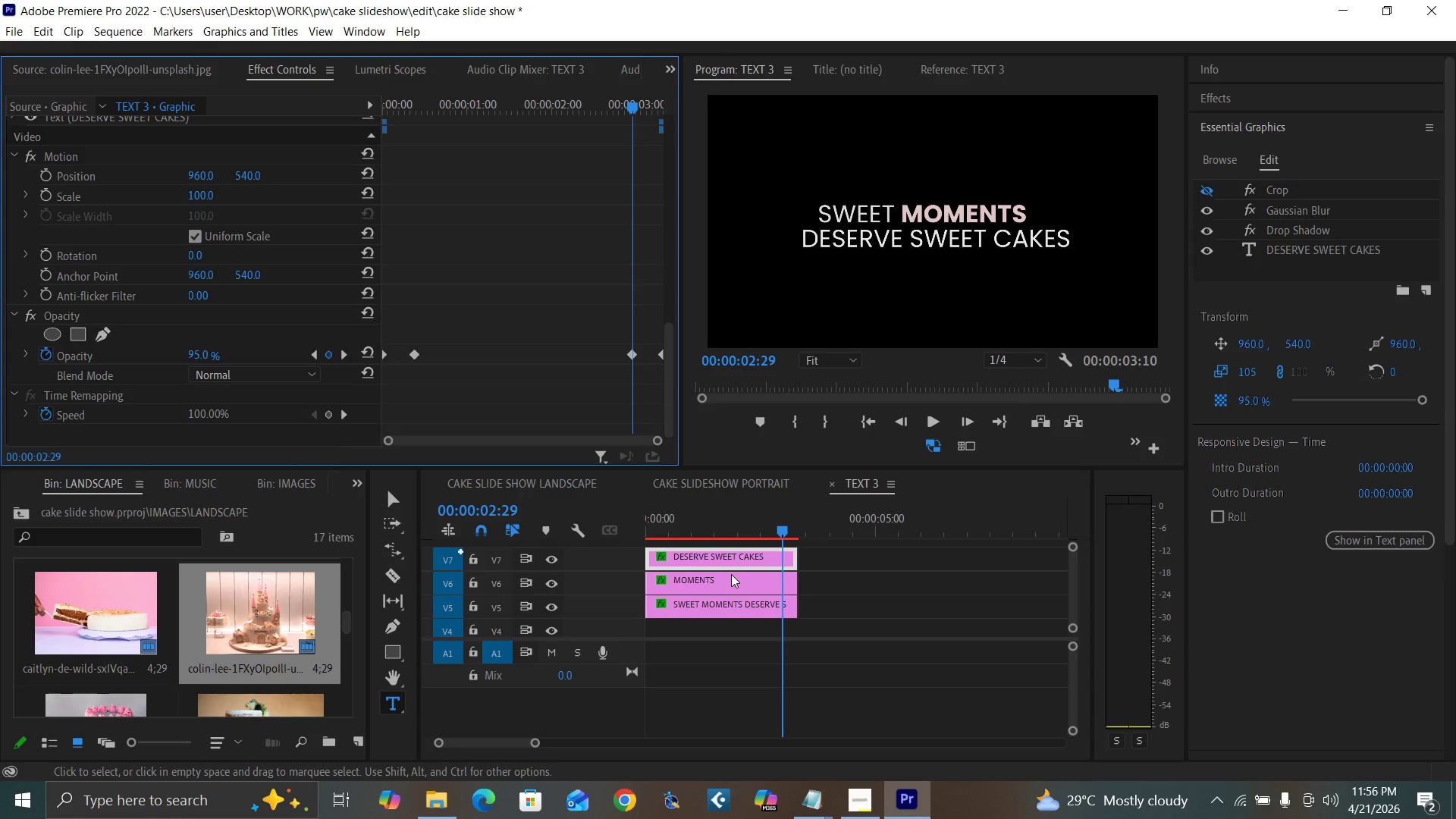 
left_click([733, 574])
 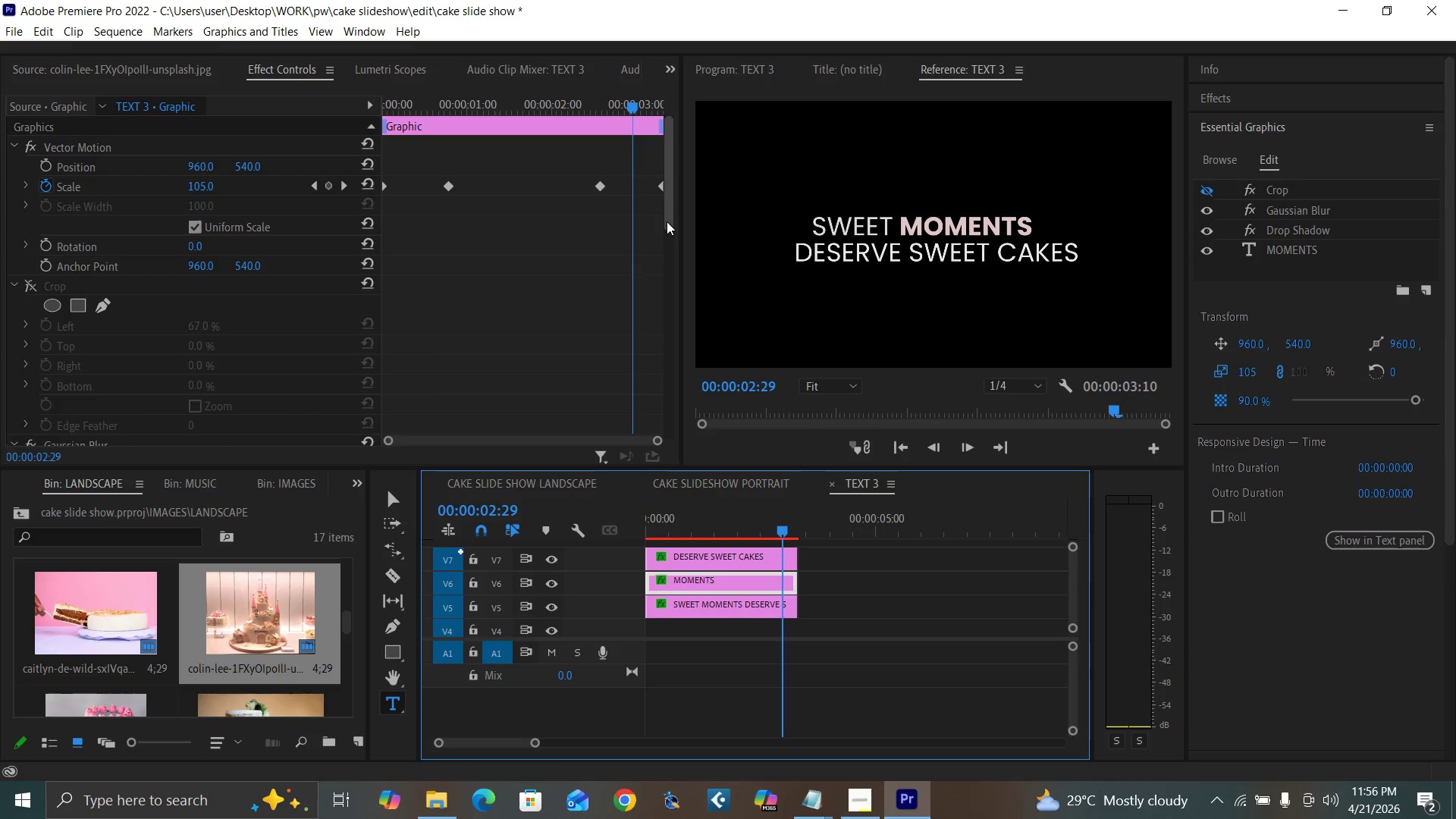 
left_click_drag(start_coordinate=[668, 208], to_coordinate=[669, 483])
 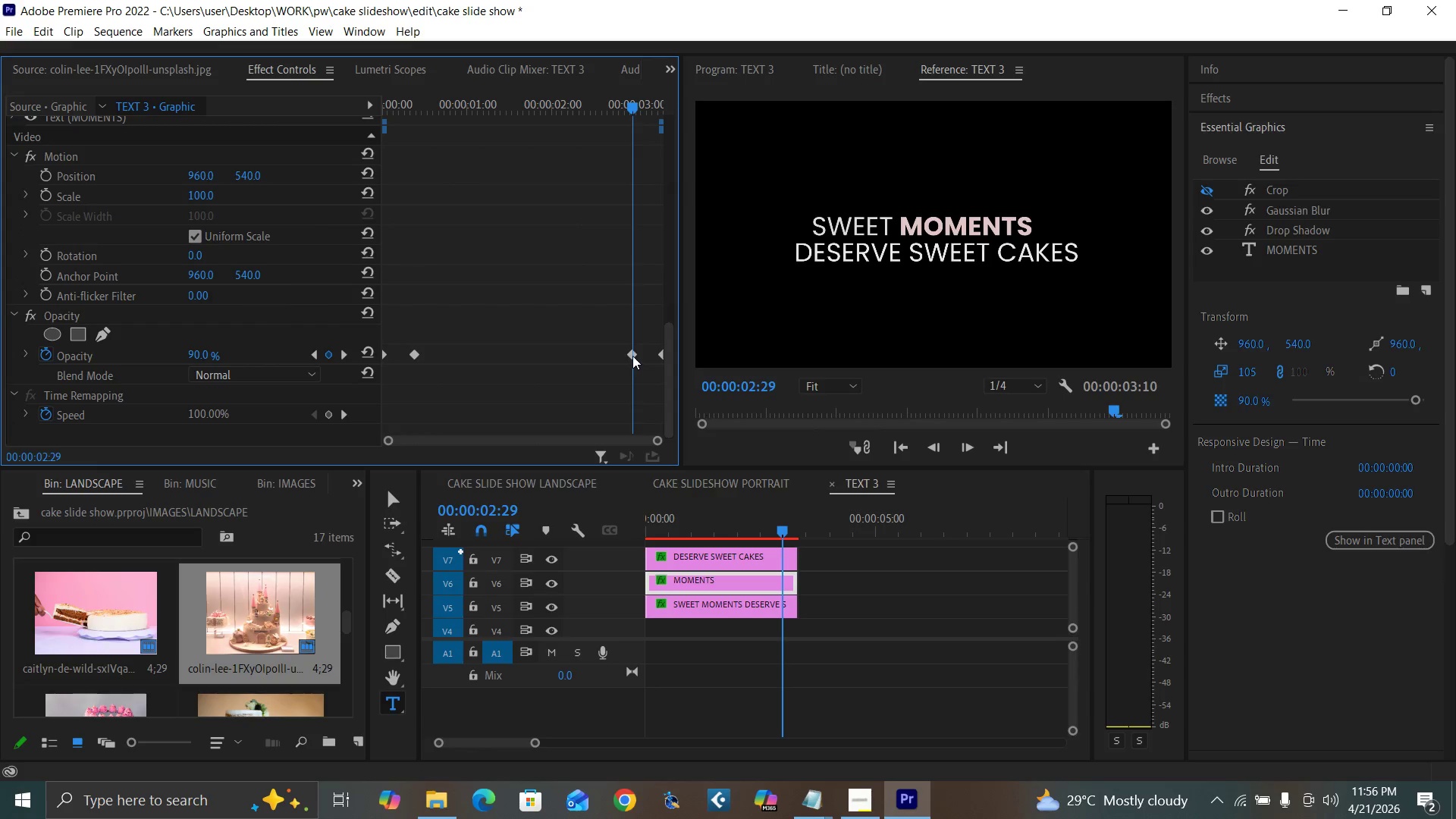 
left_click([632, 355])
 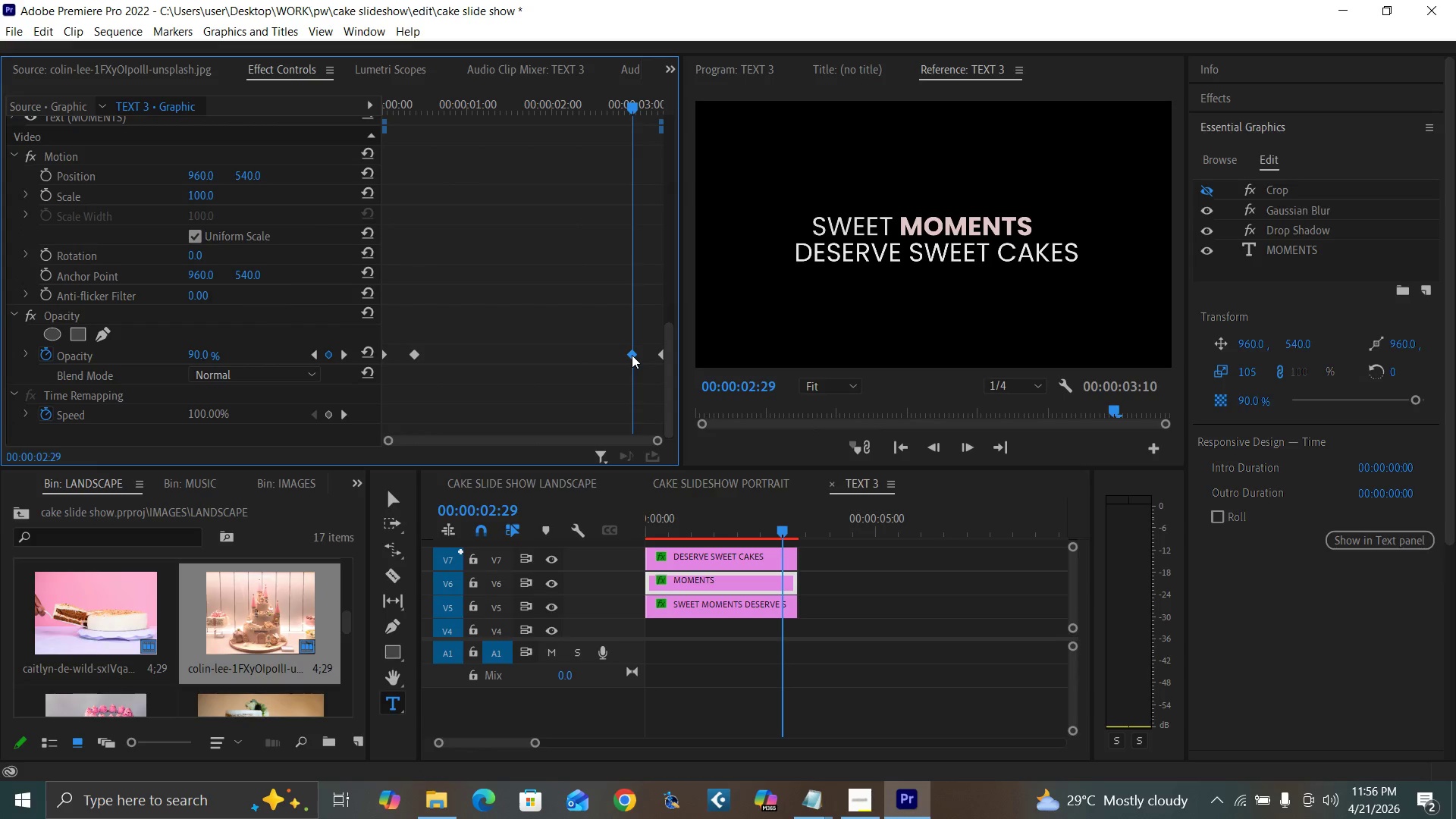 
key(Delete)
 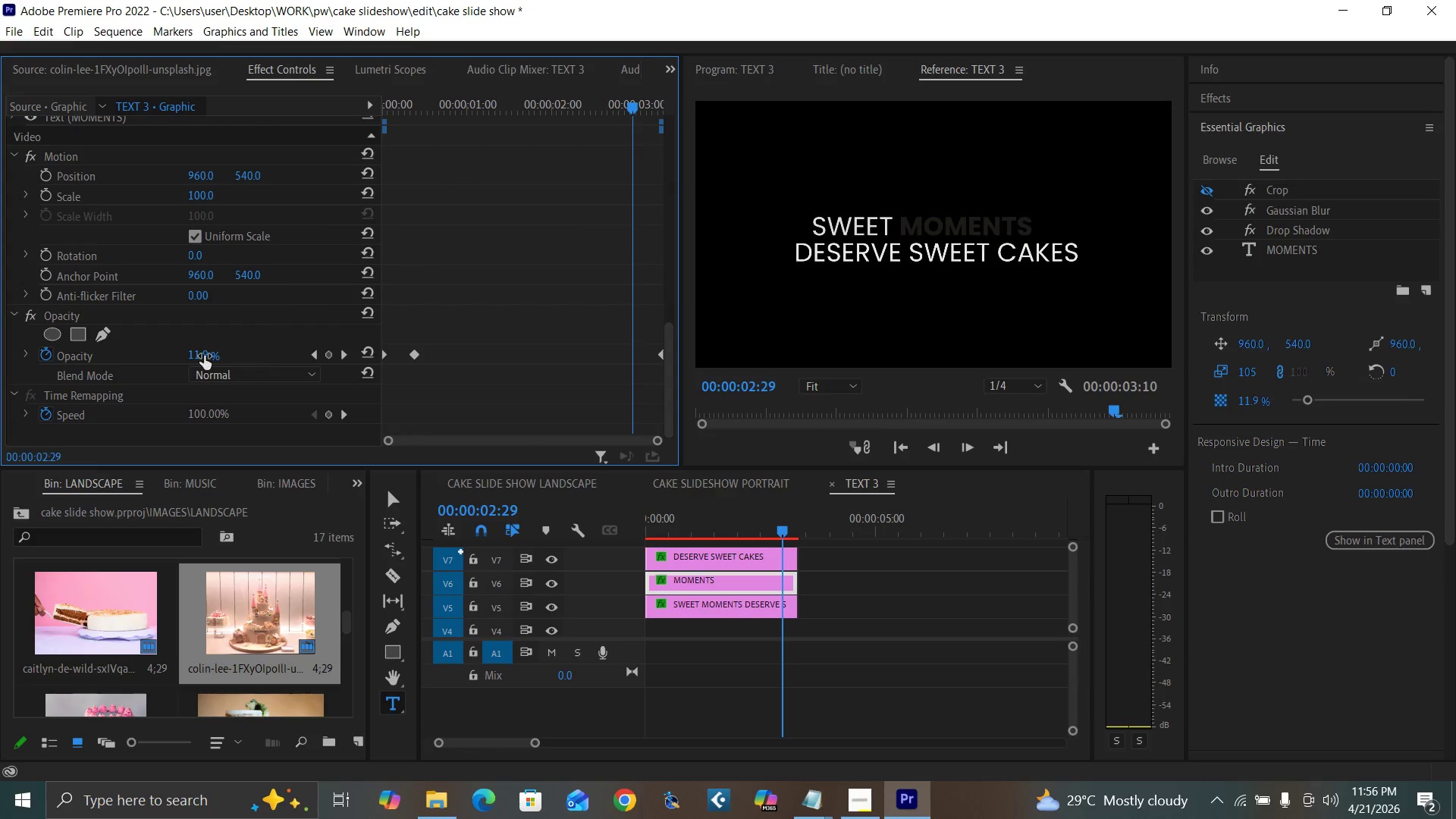 
left_click([201, 354])
 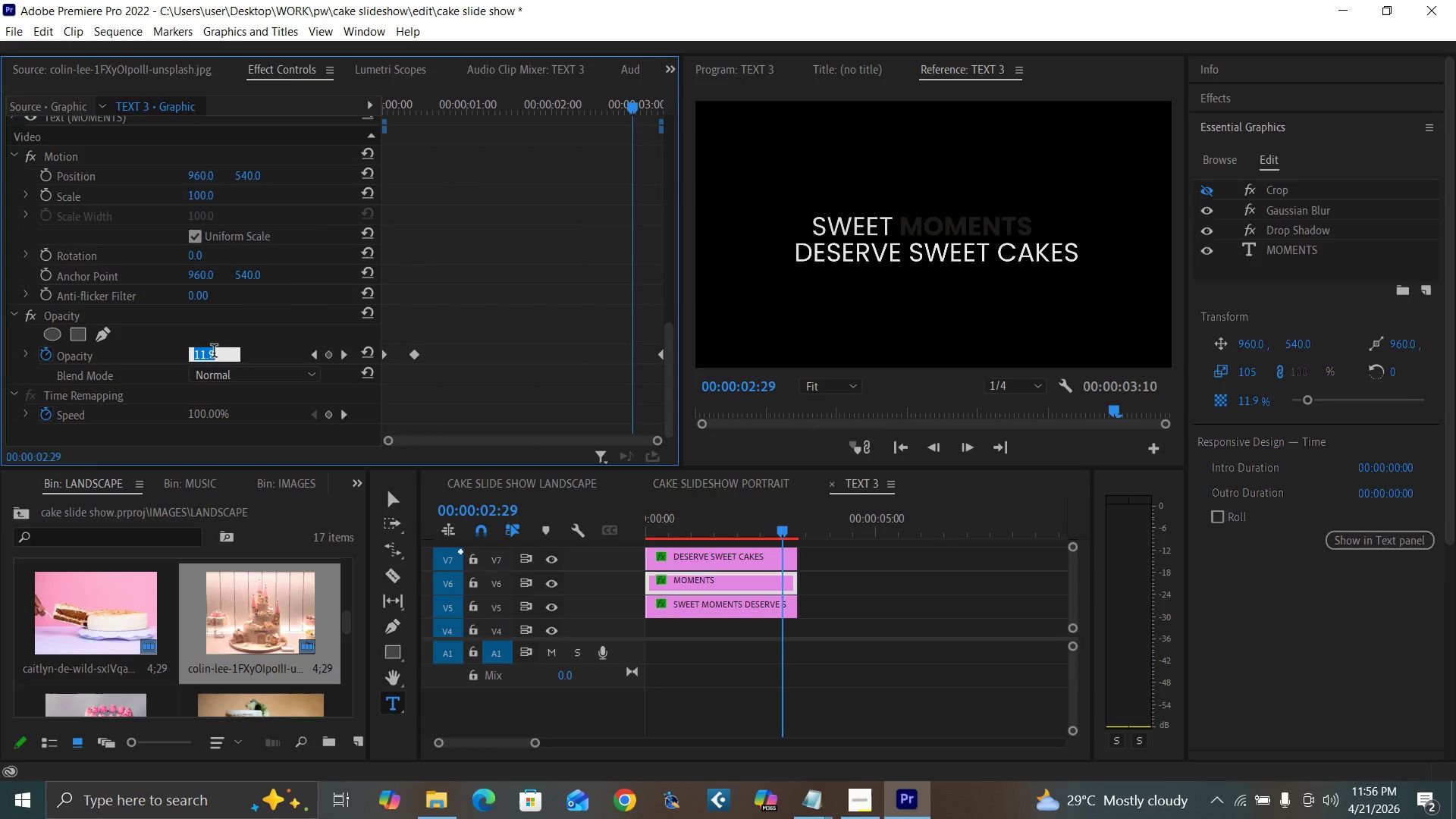 
type(95)
 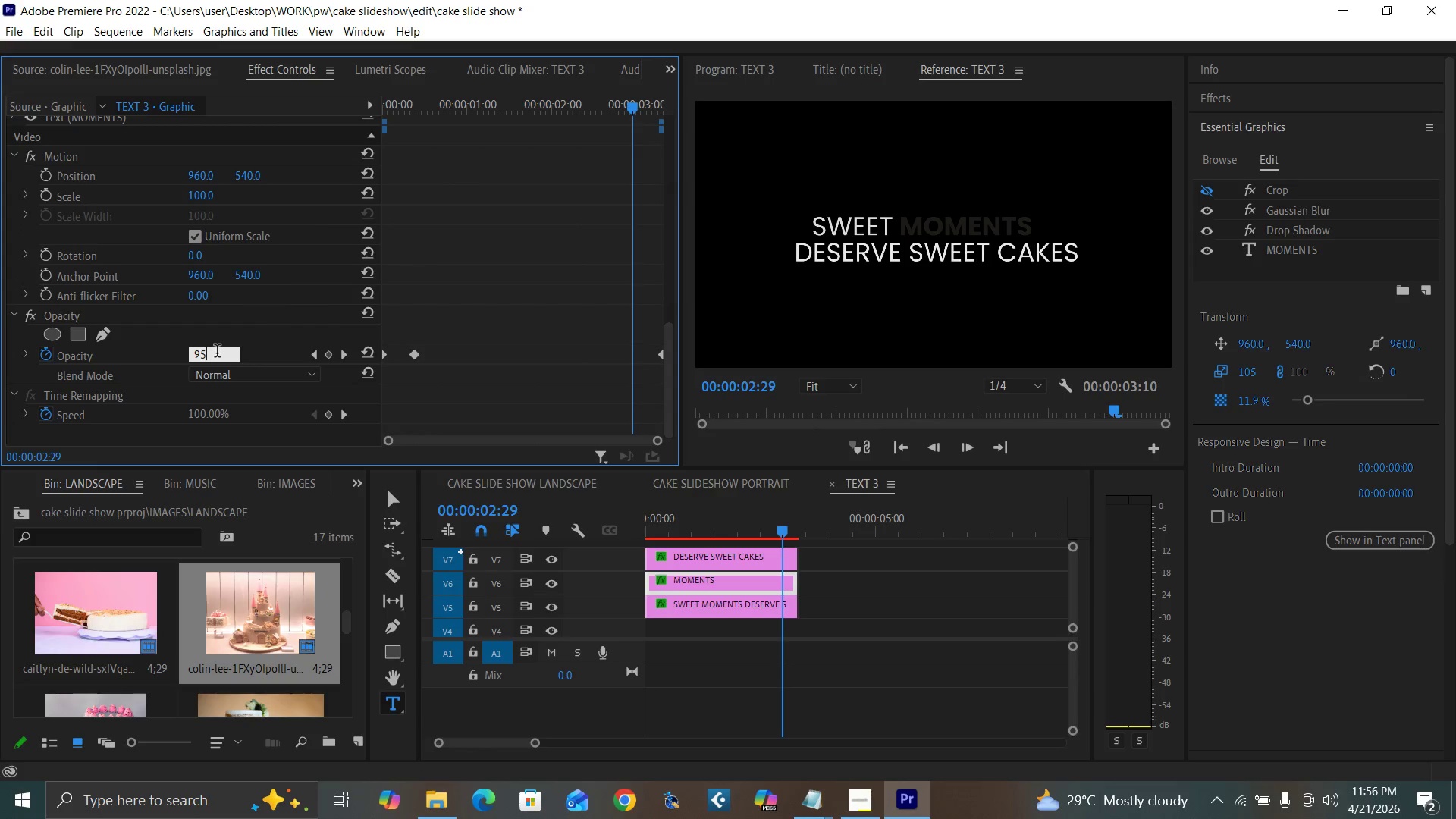 
key(Enter)
 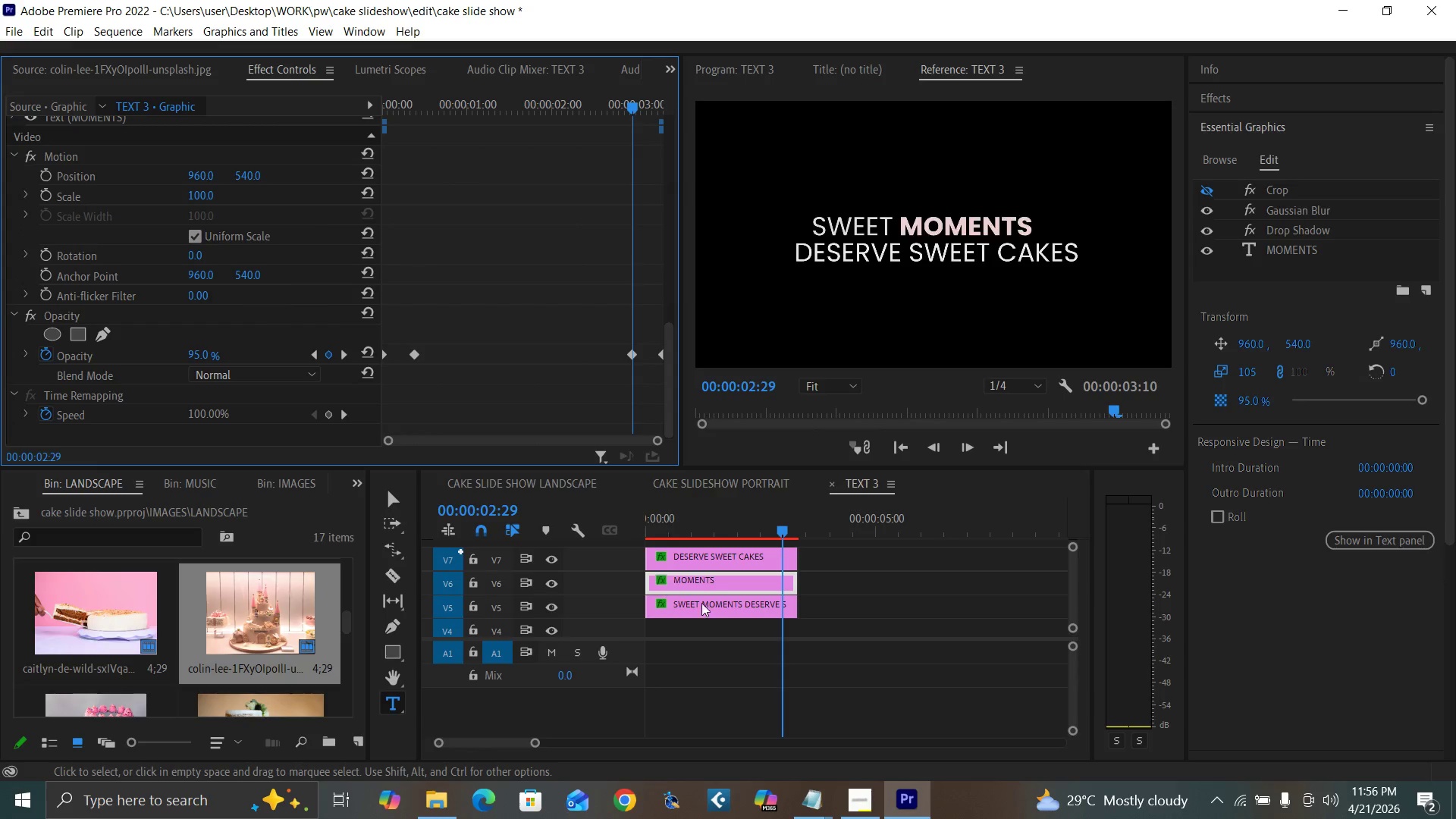 
left_click([715, 610])
 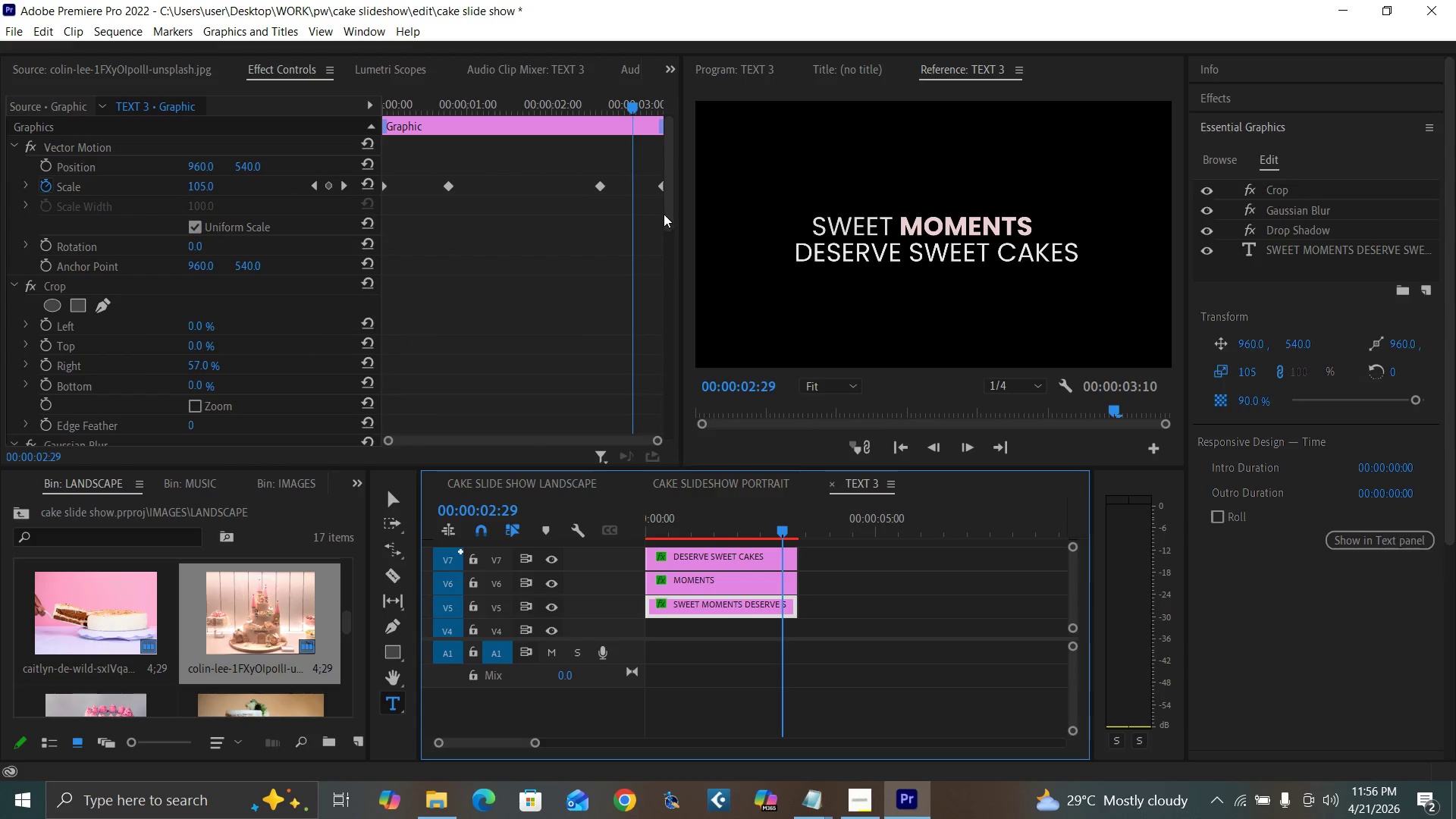 
left_click_drag(start_coordinate=[664, 210], to_coordinate=[644, 467])
 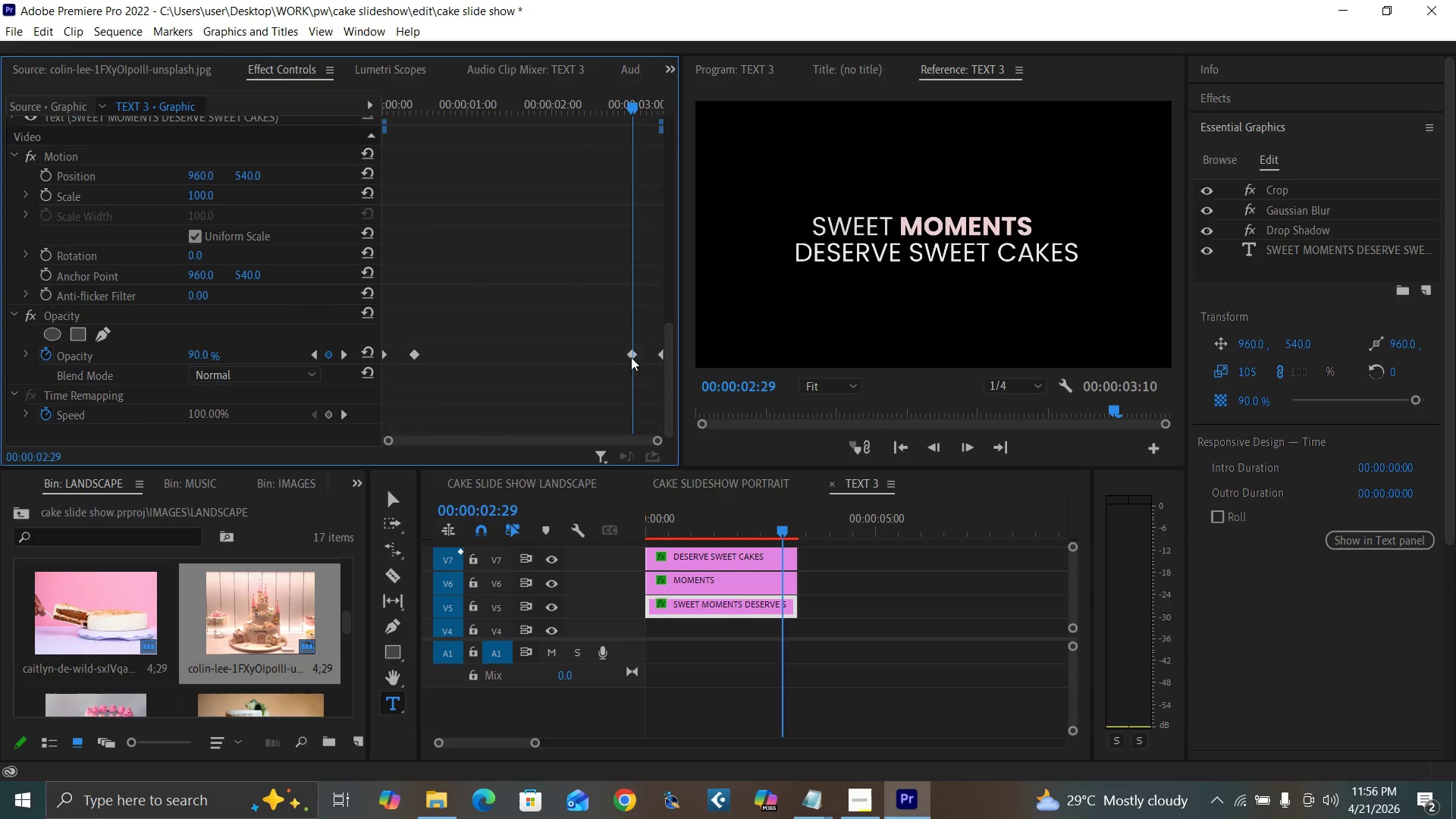 
left_click([631, 354])
 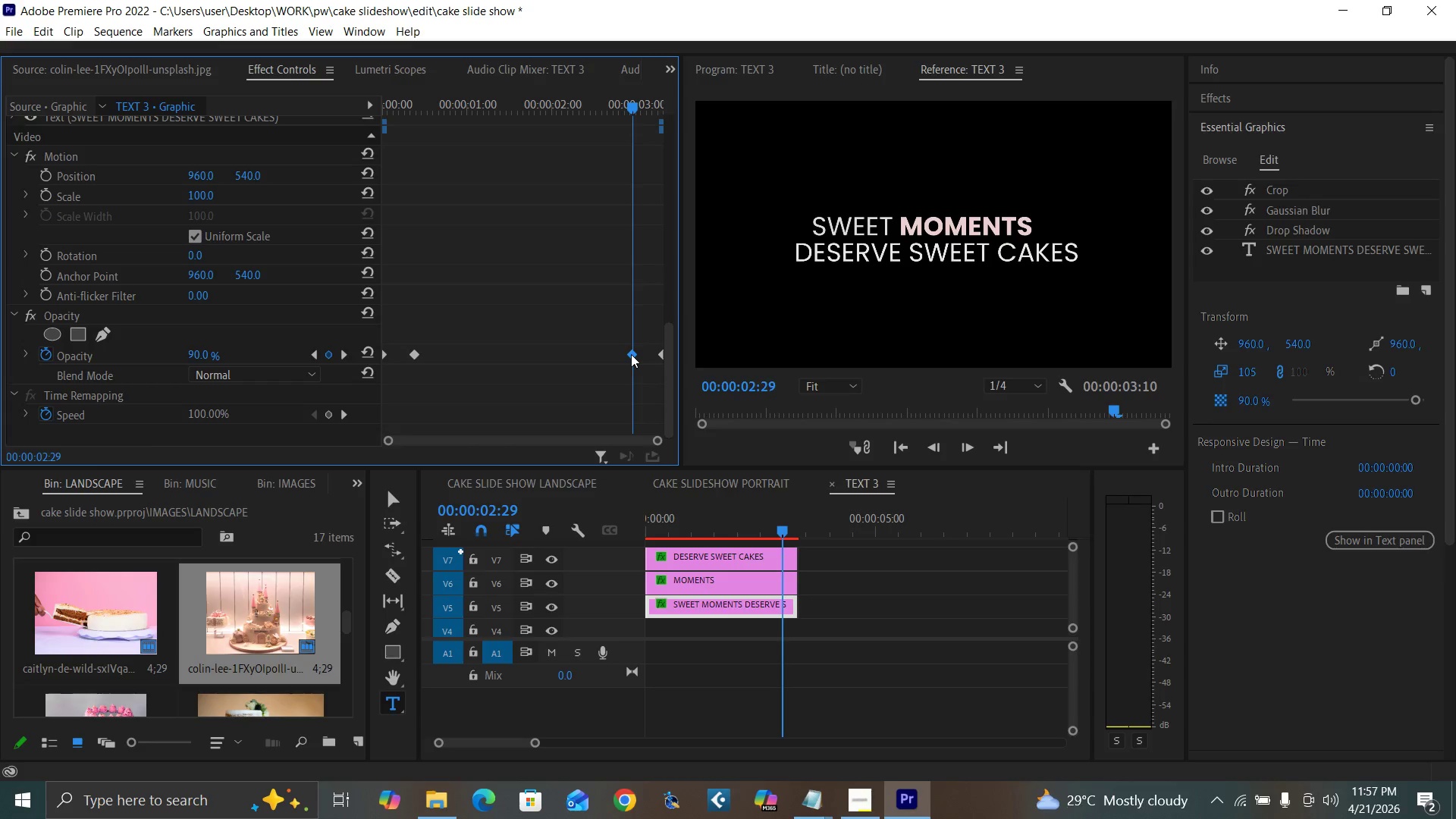 
key(Delete)
 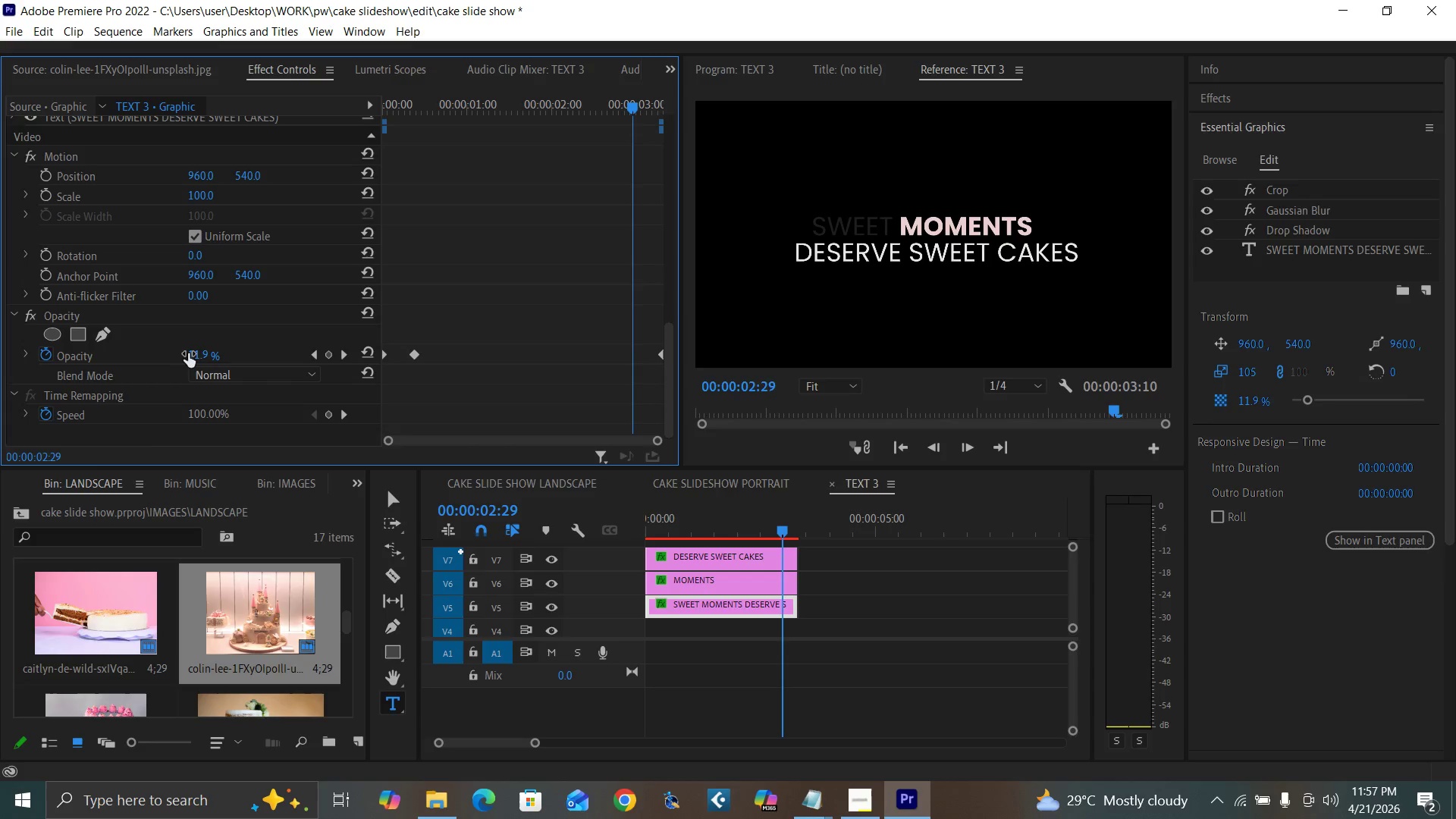 
left_click([193, 353])
 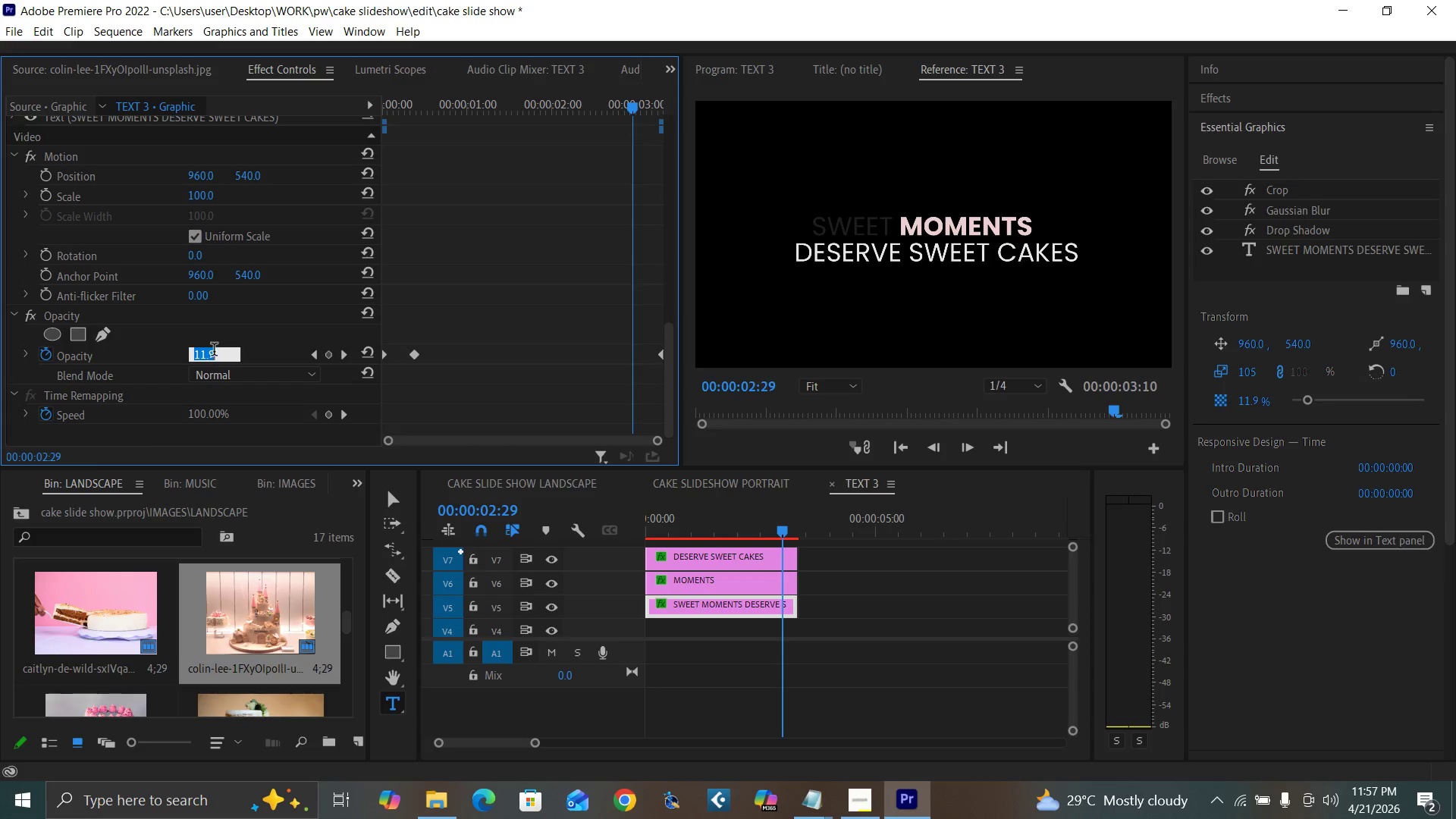 
key(9)
 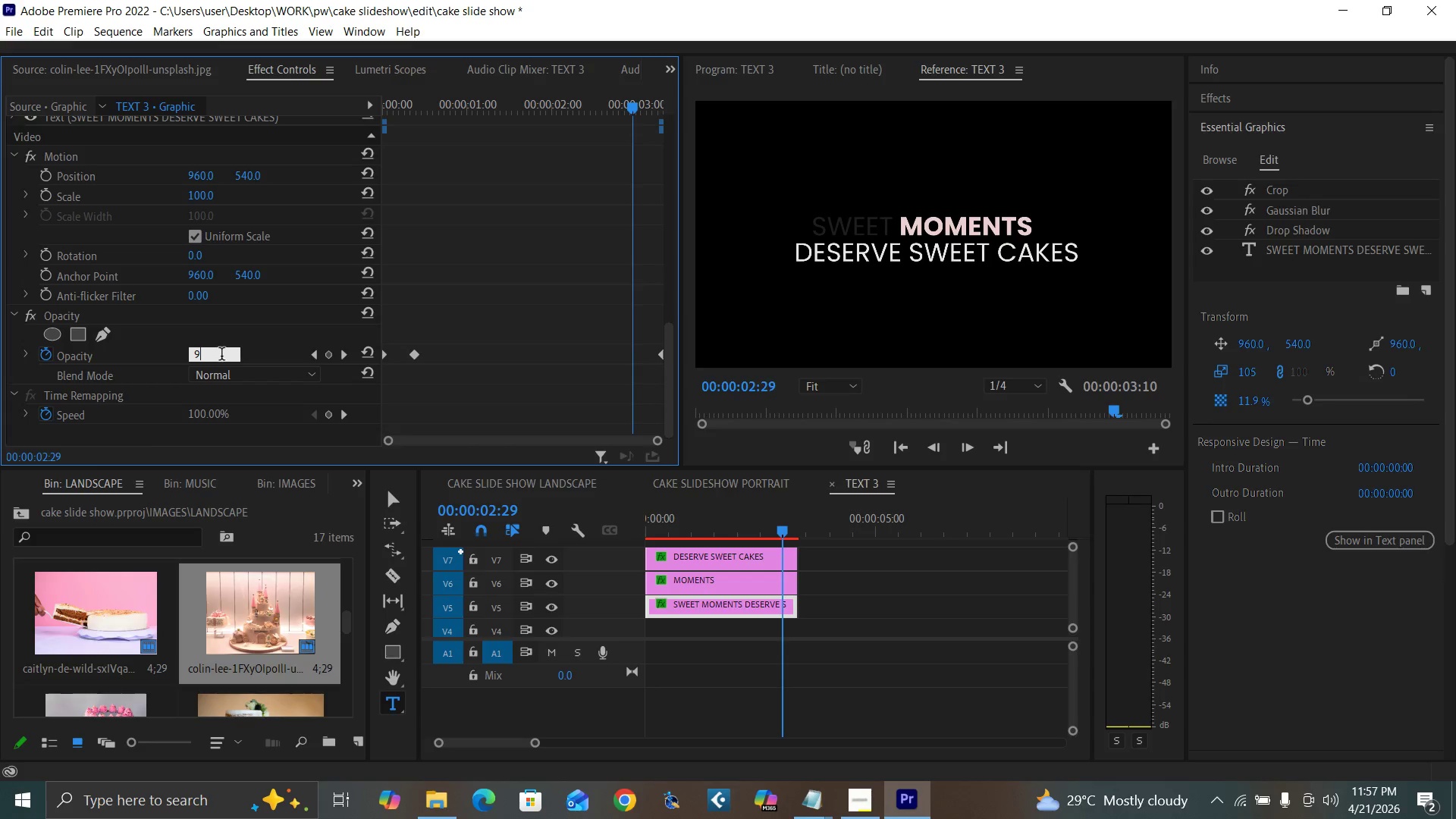 
key(5)
 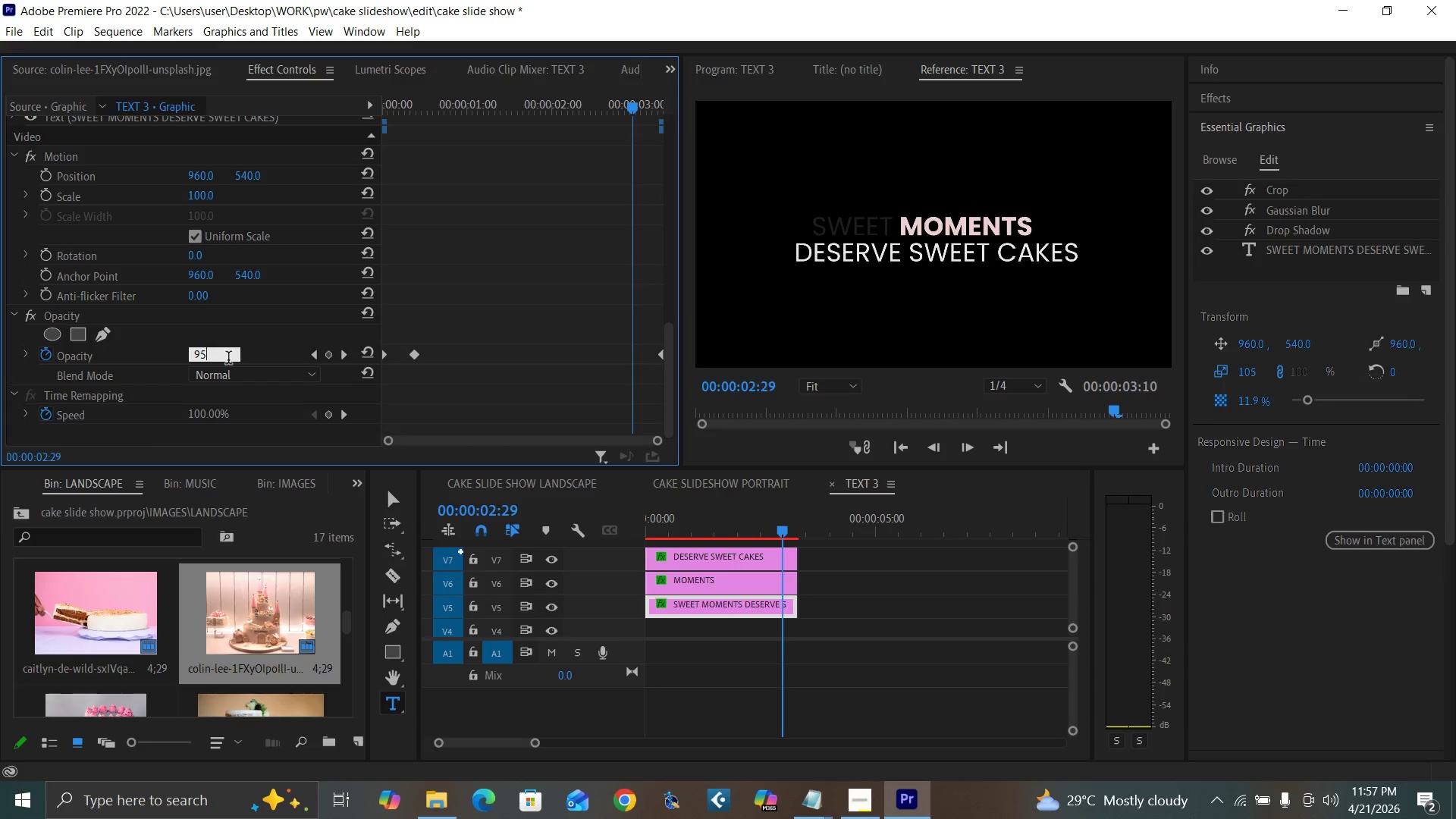 
key(Enter)
 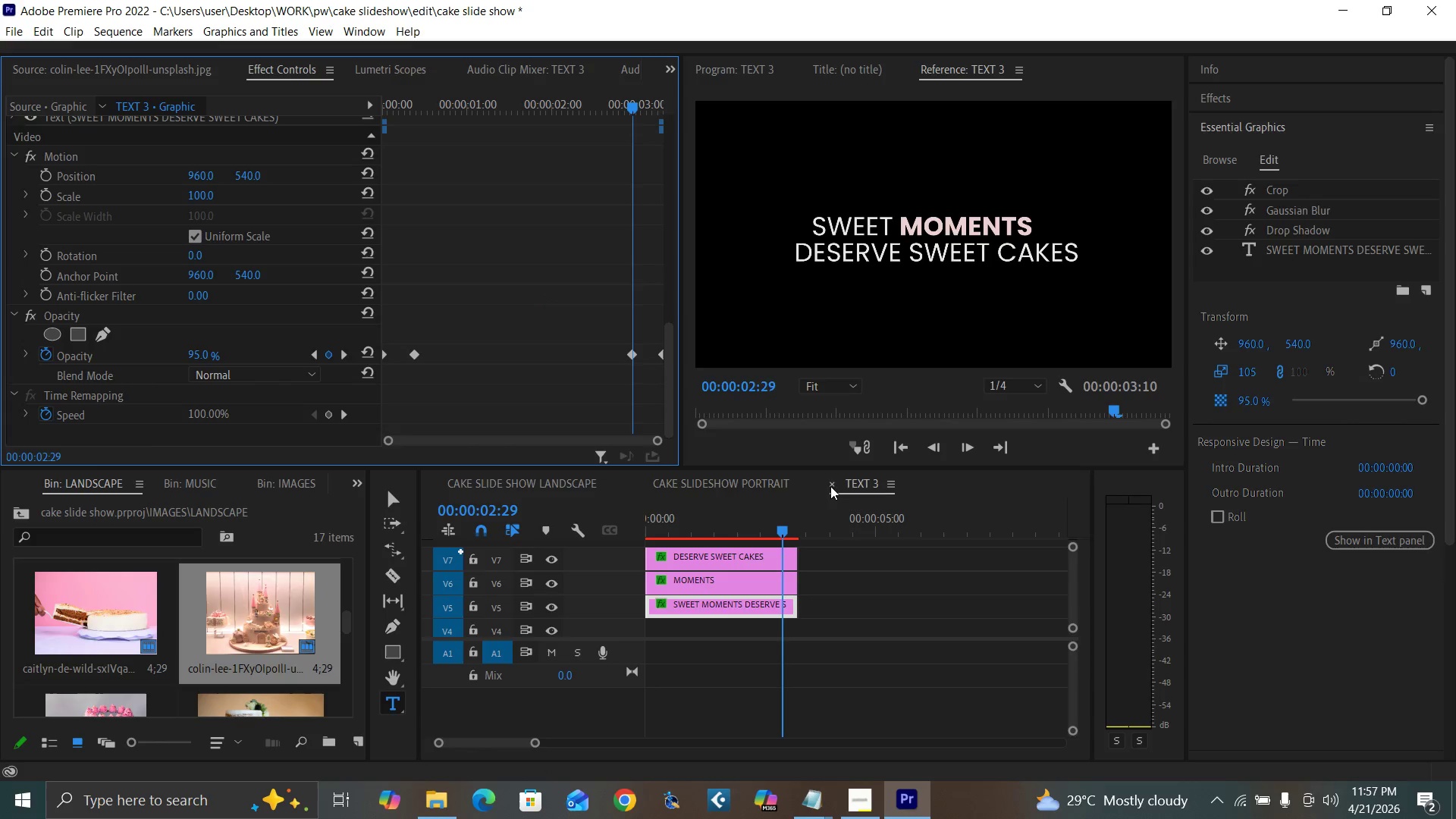 
left_click([833, 482])
 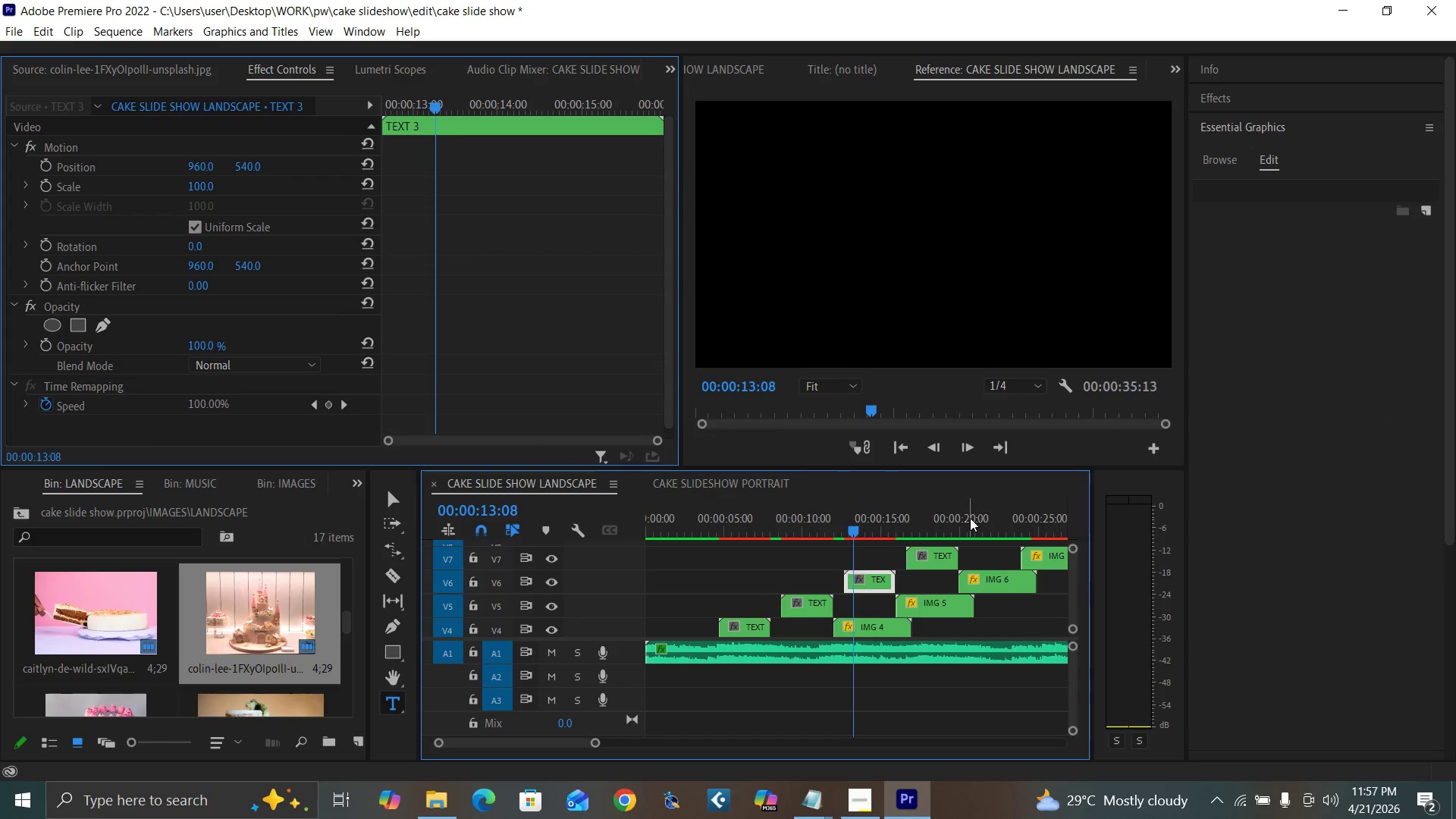 
left_click([940, 528])
 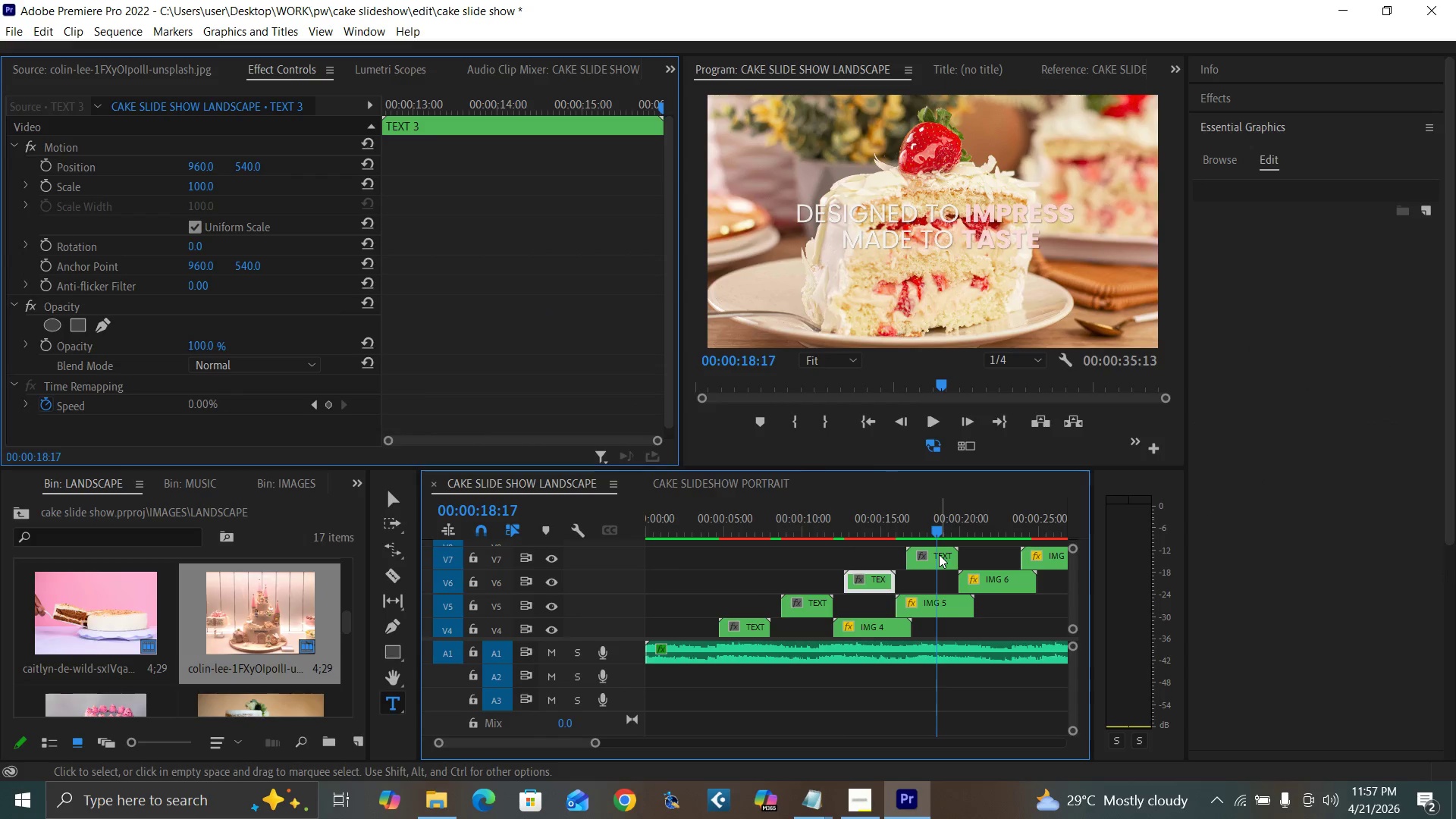 
double_click([939, 554])
 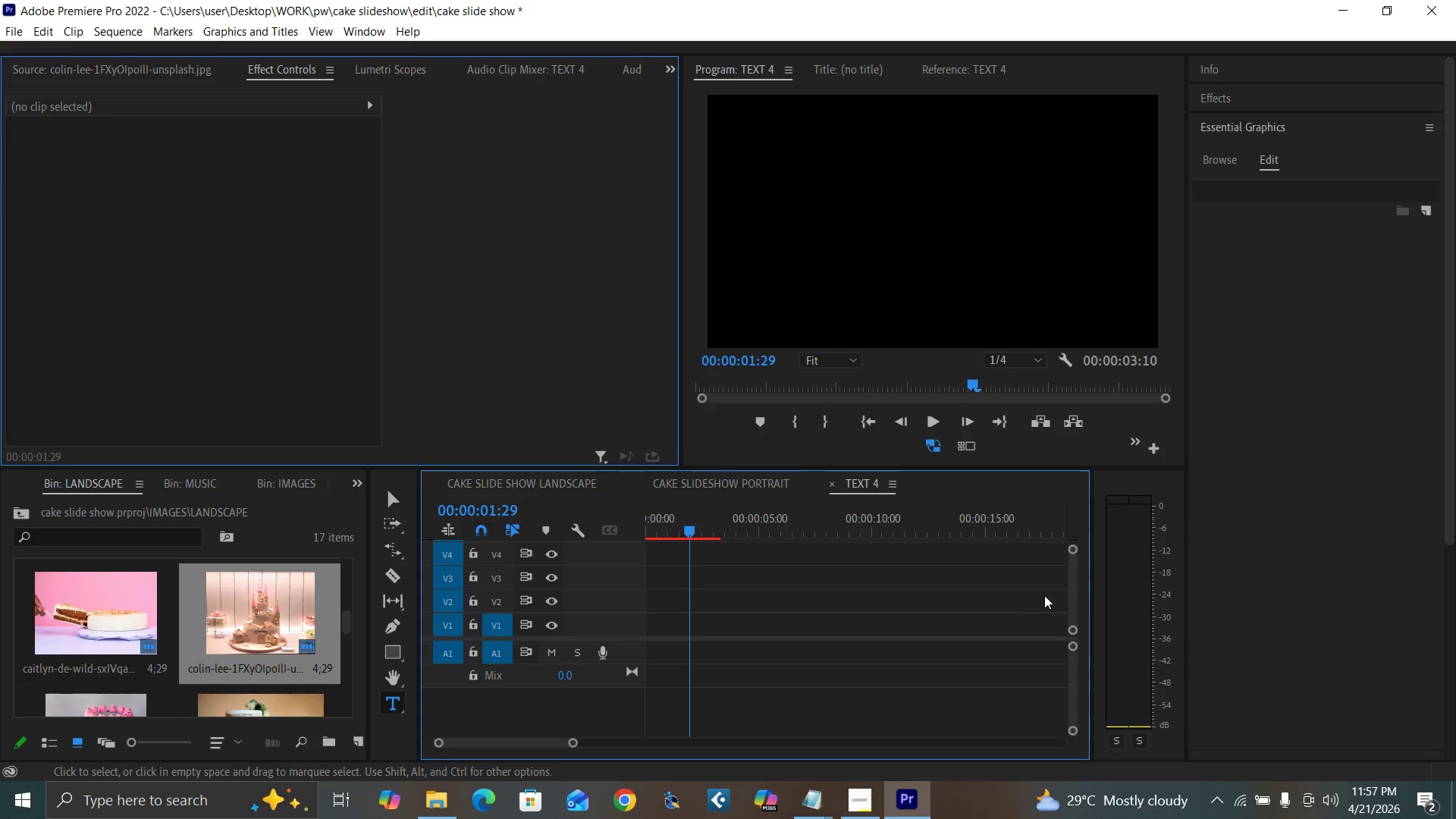 
left_click_drag(start_coordinate=[1071, 609], to_coordinate=[1070, 592])
 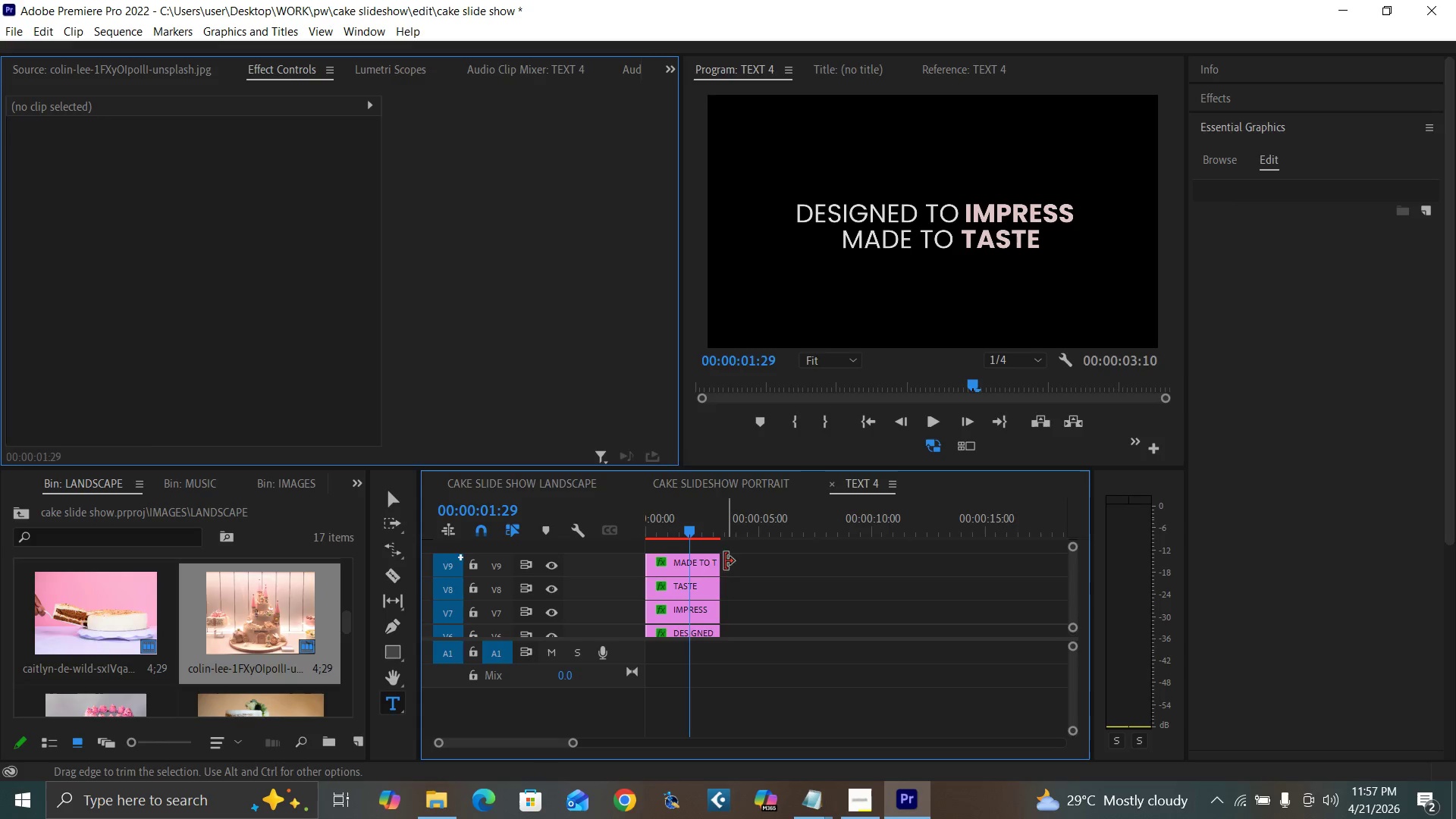 
left_click([702, 558])
 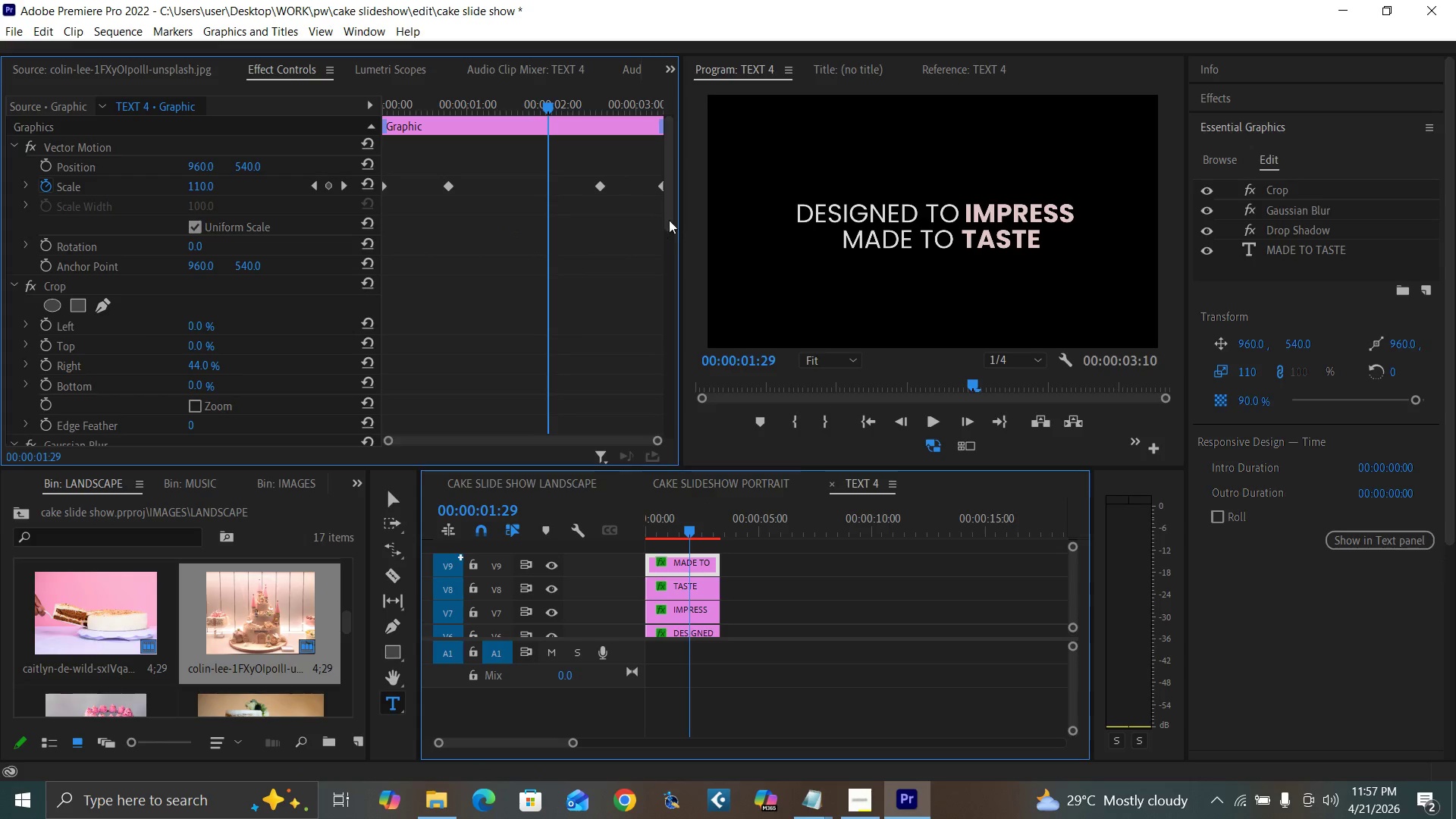 
left_click_drag(start_coordinate=[670, 216], to_coordinate=[649, 460])
 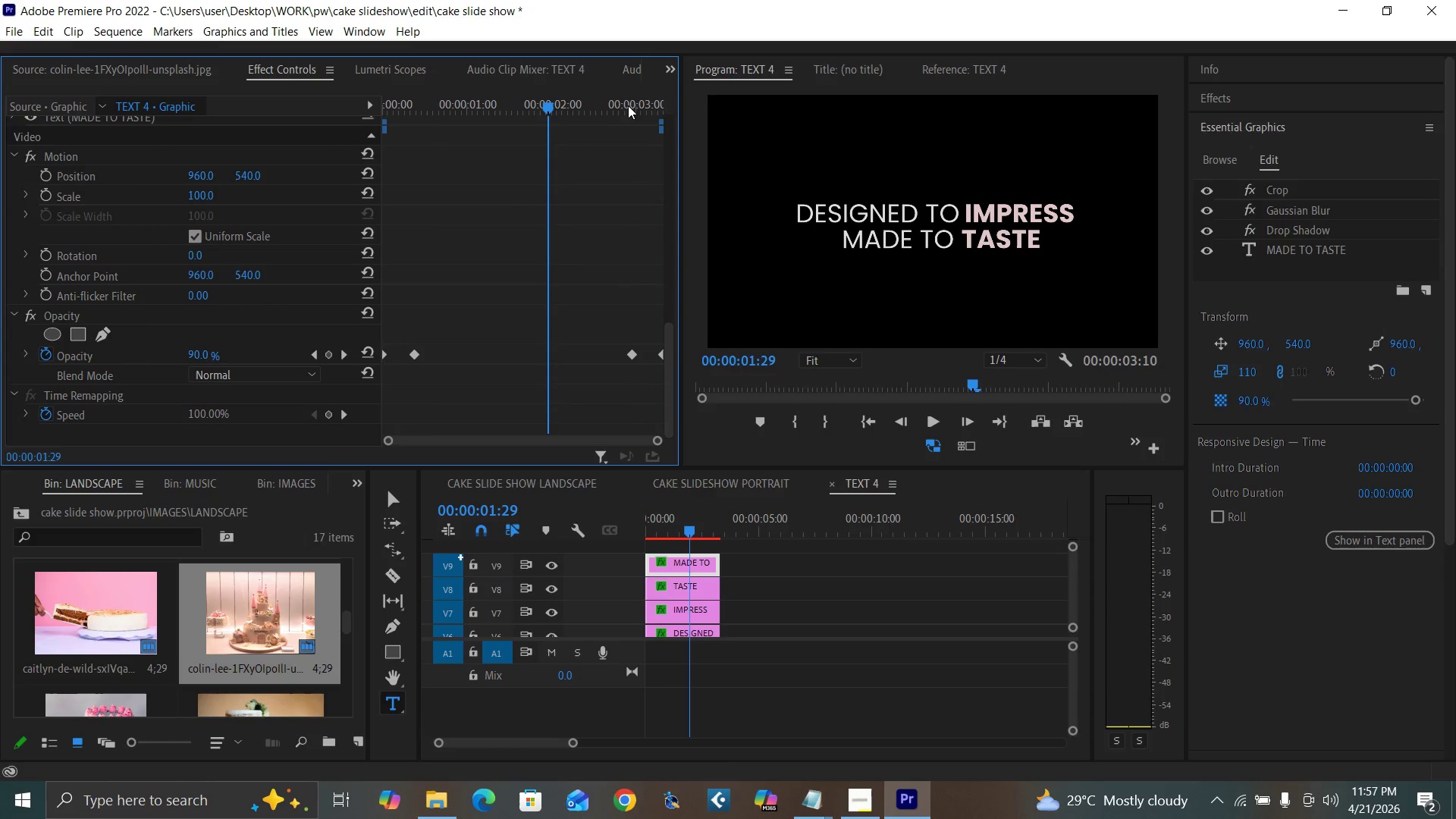 
left_click([634, 106])
 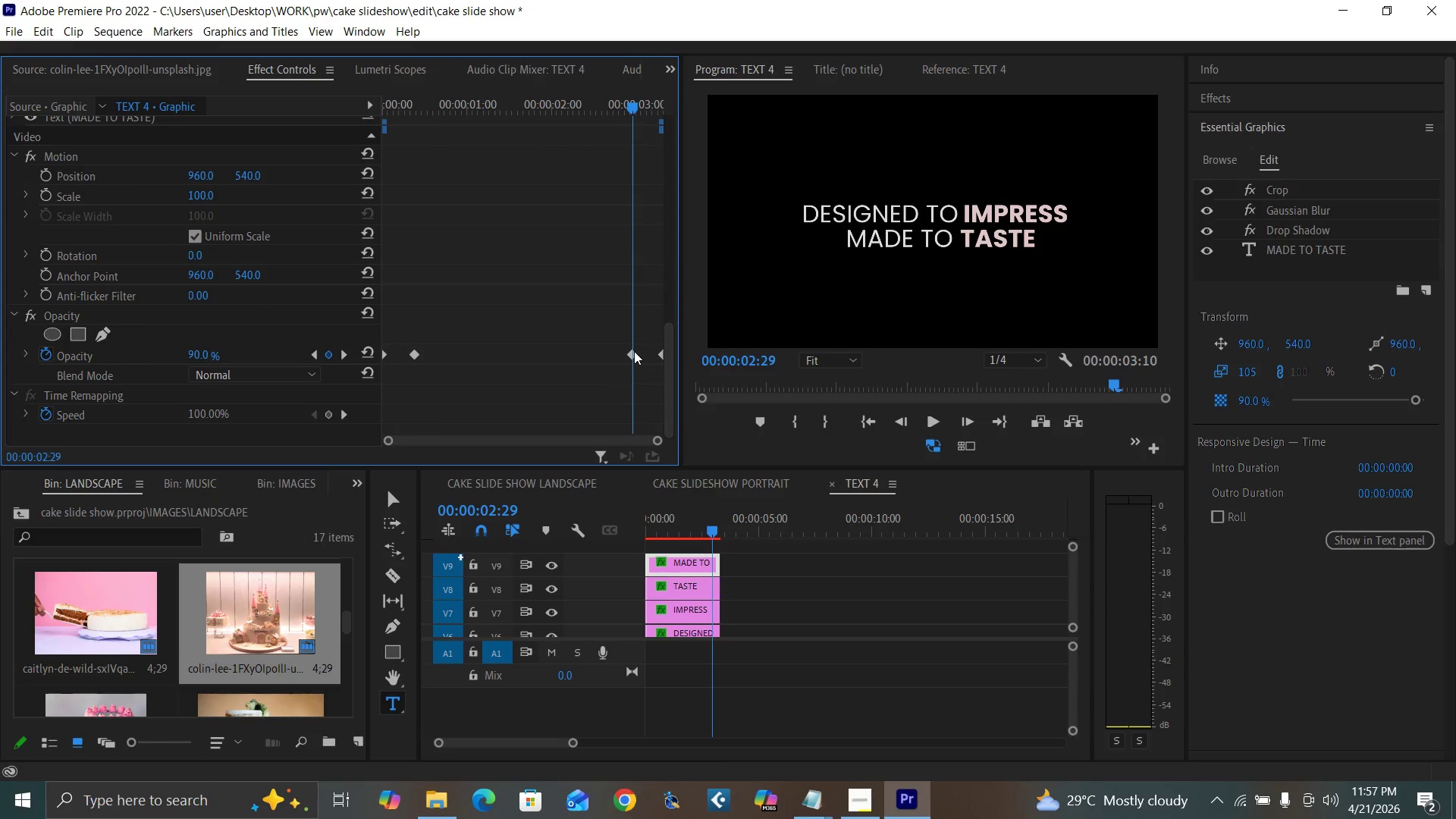 
key(ArrowLeft)
 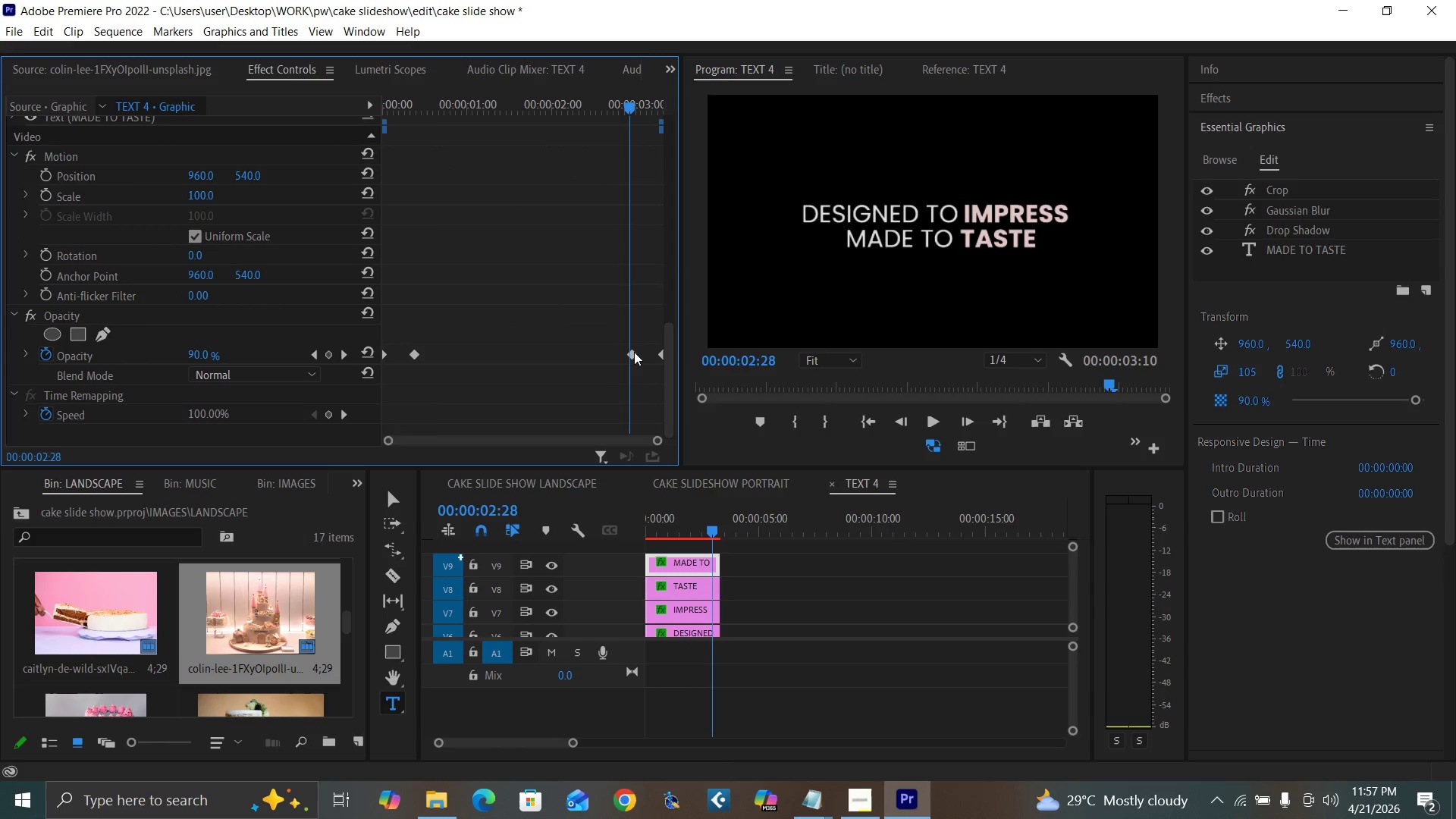 
key(ArrowLeft)
 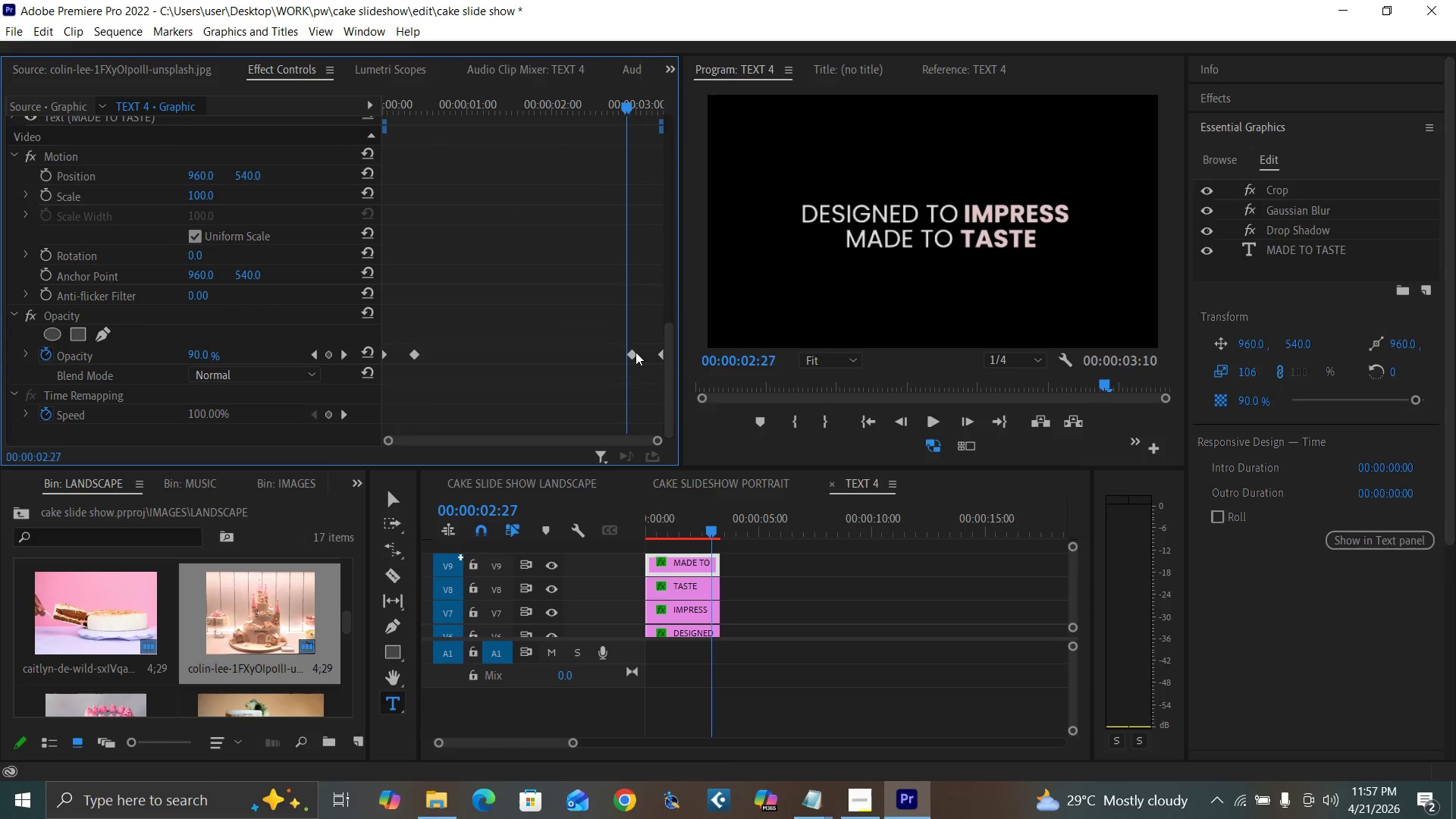 
key(ArrowRight)
 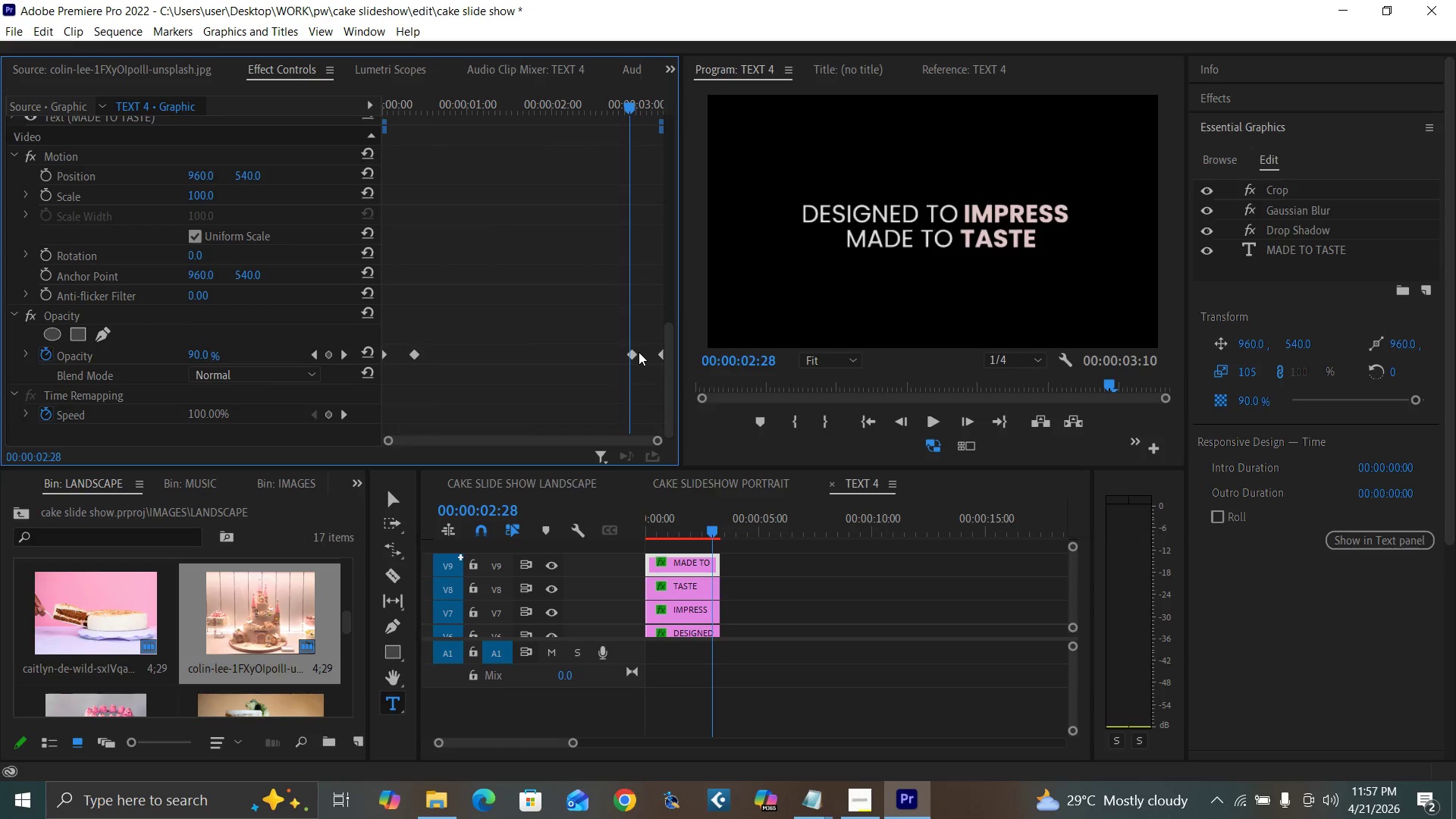 
key(ArrowRight)
 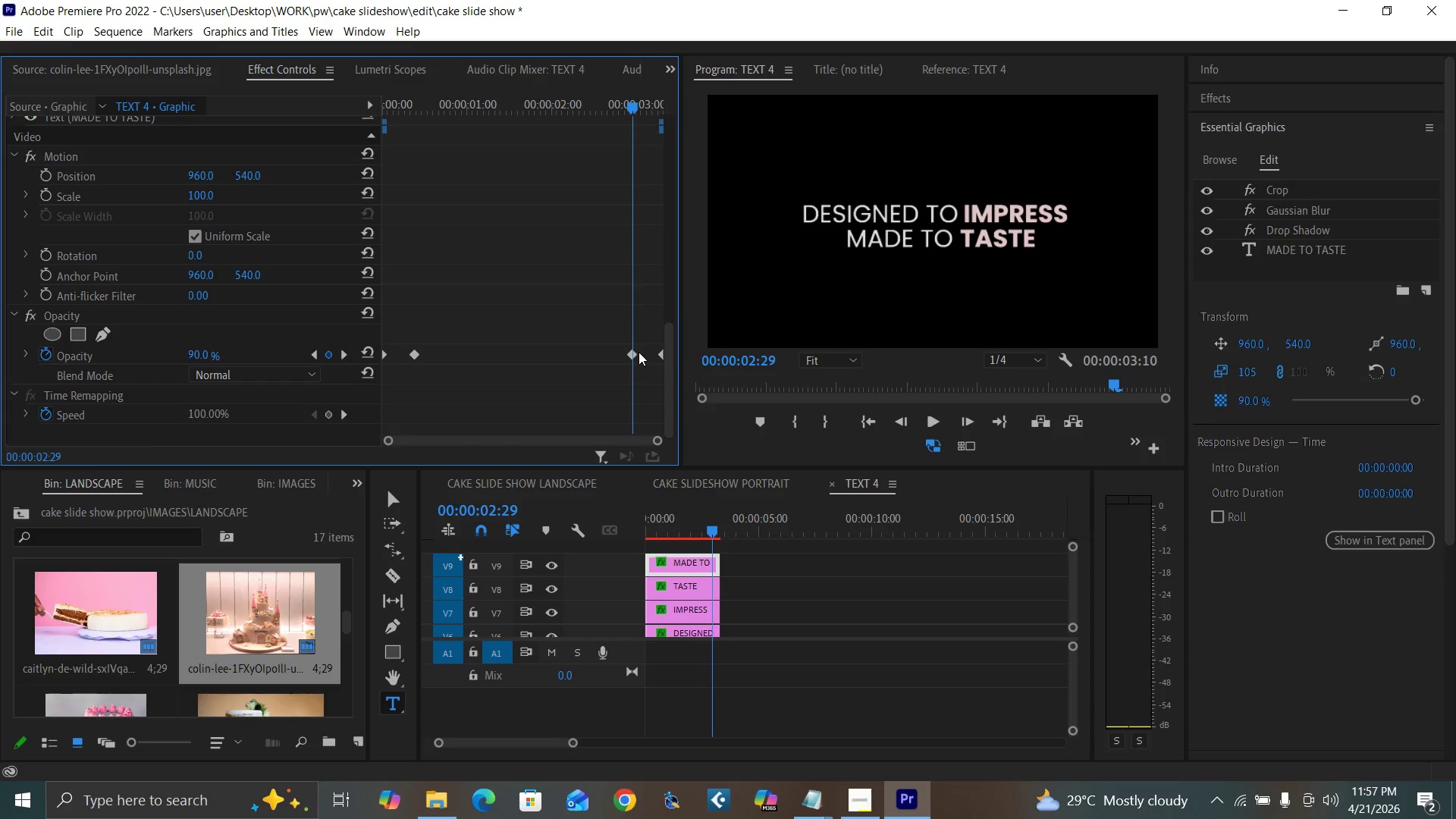 
key(ArrowRight)
 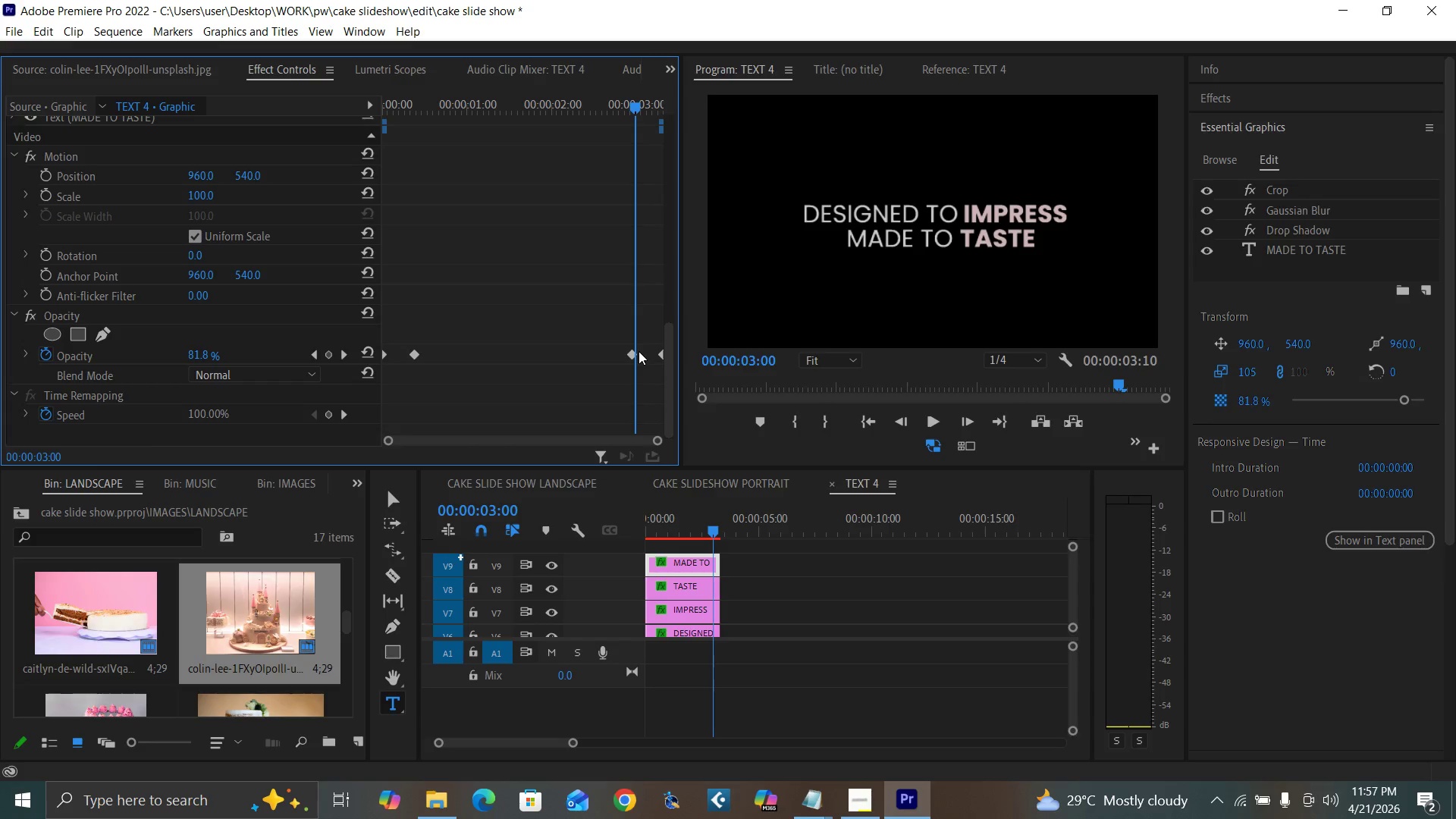 
key(ArrowLeft)
 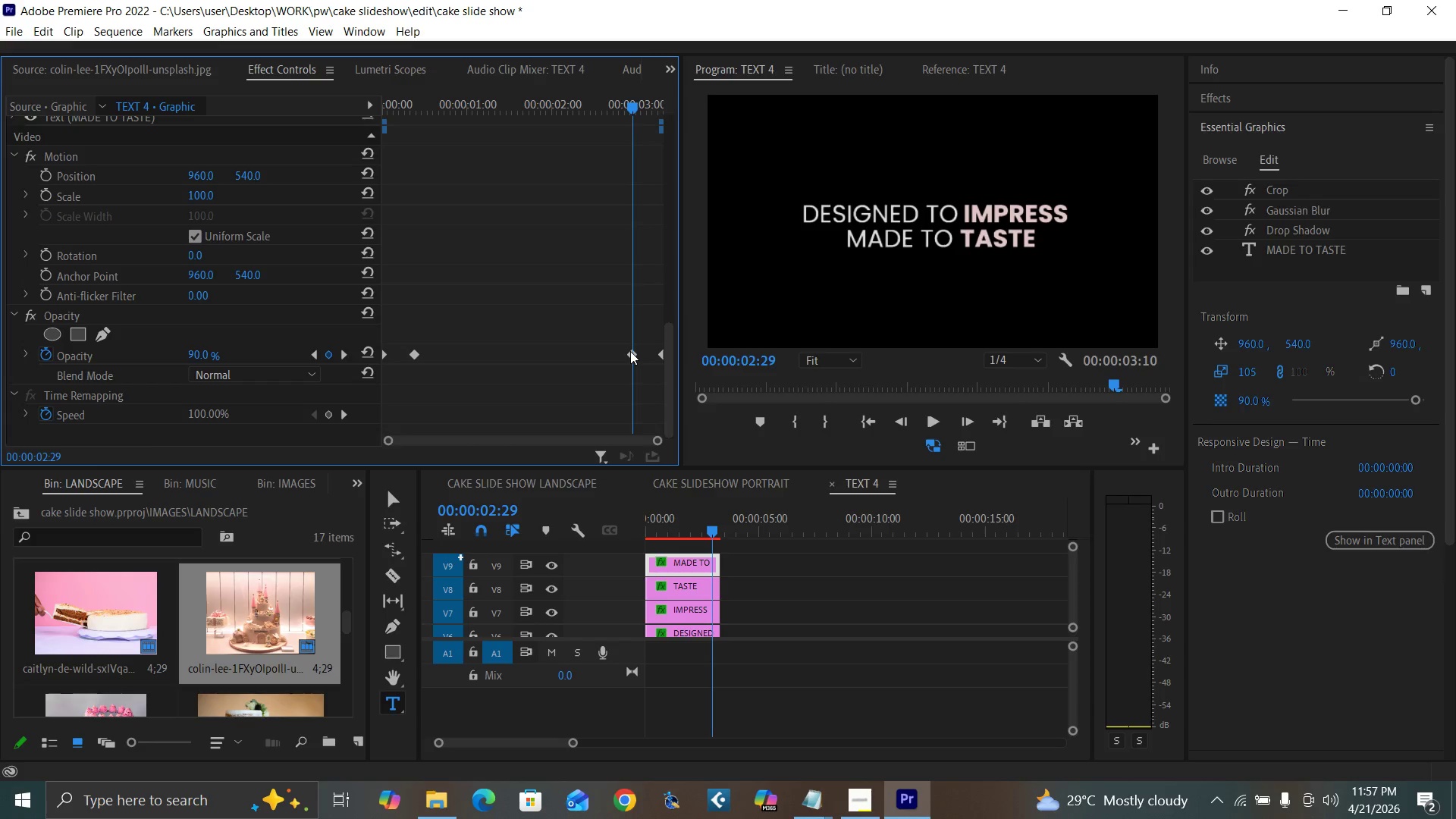 
left_click([630, 351])
 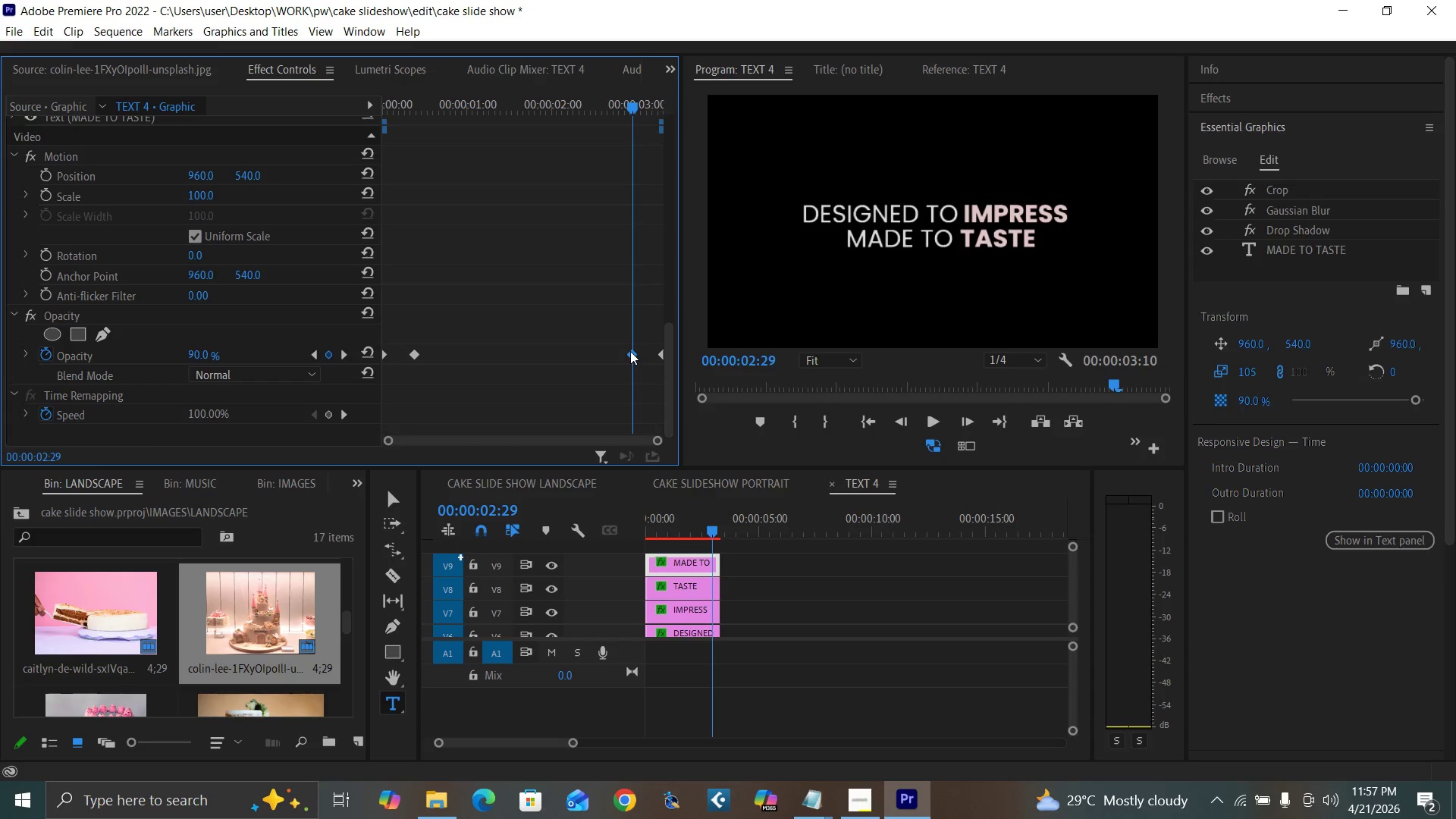 
key(Delete)
 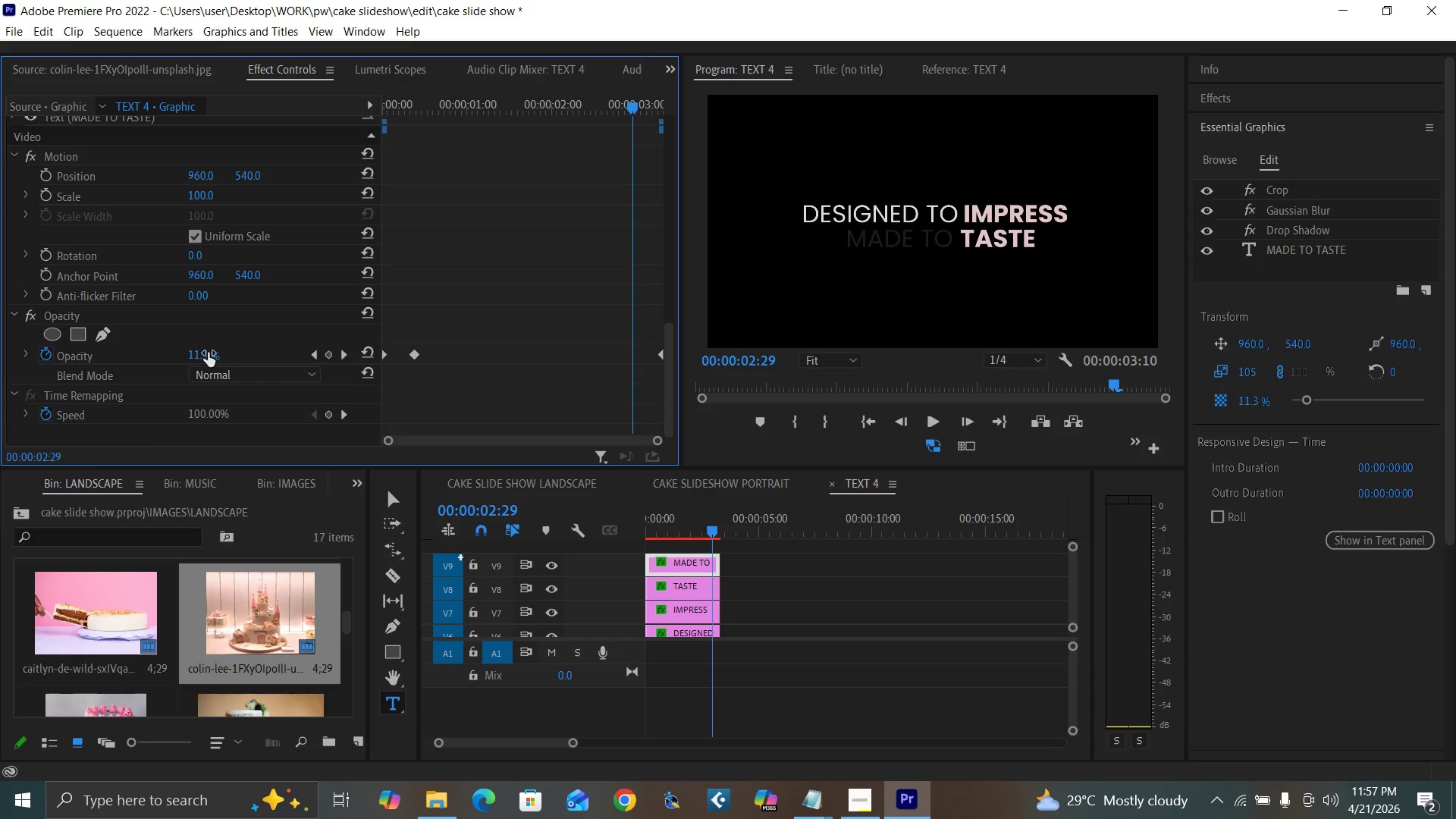 
left_click([204, 353])
 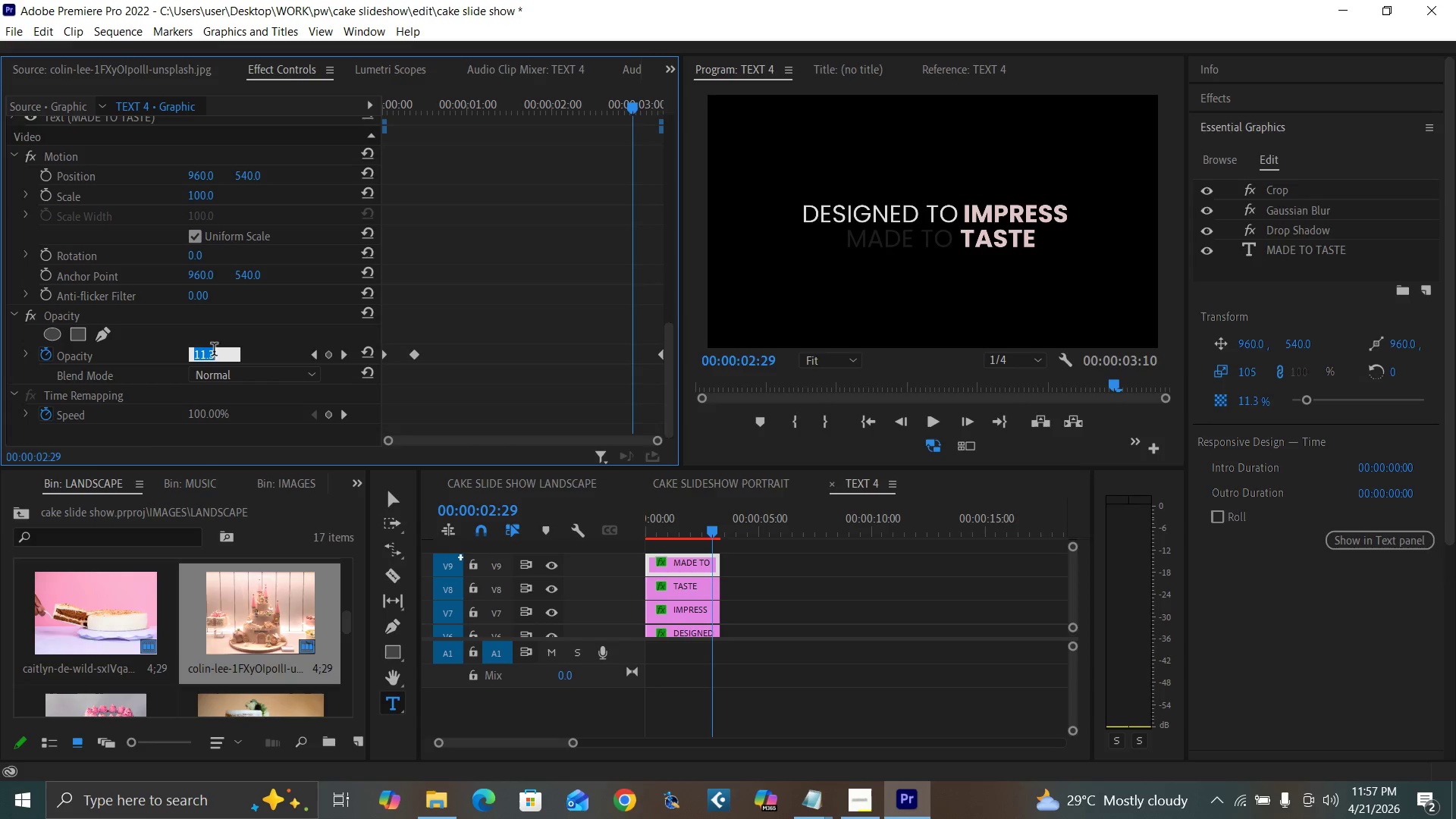 
type(95)
 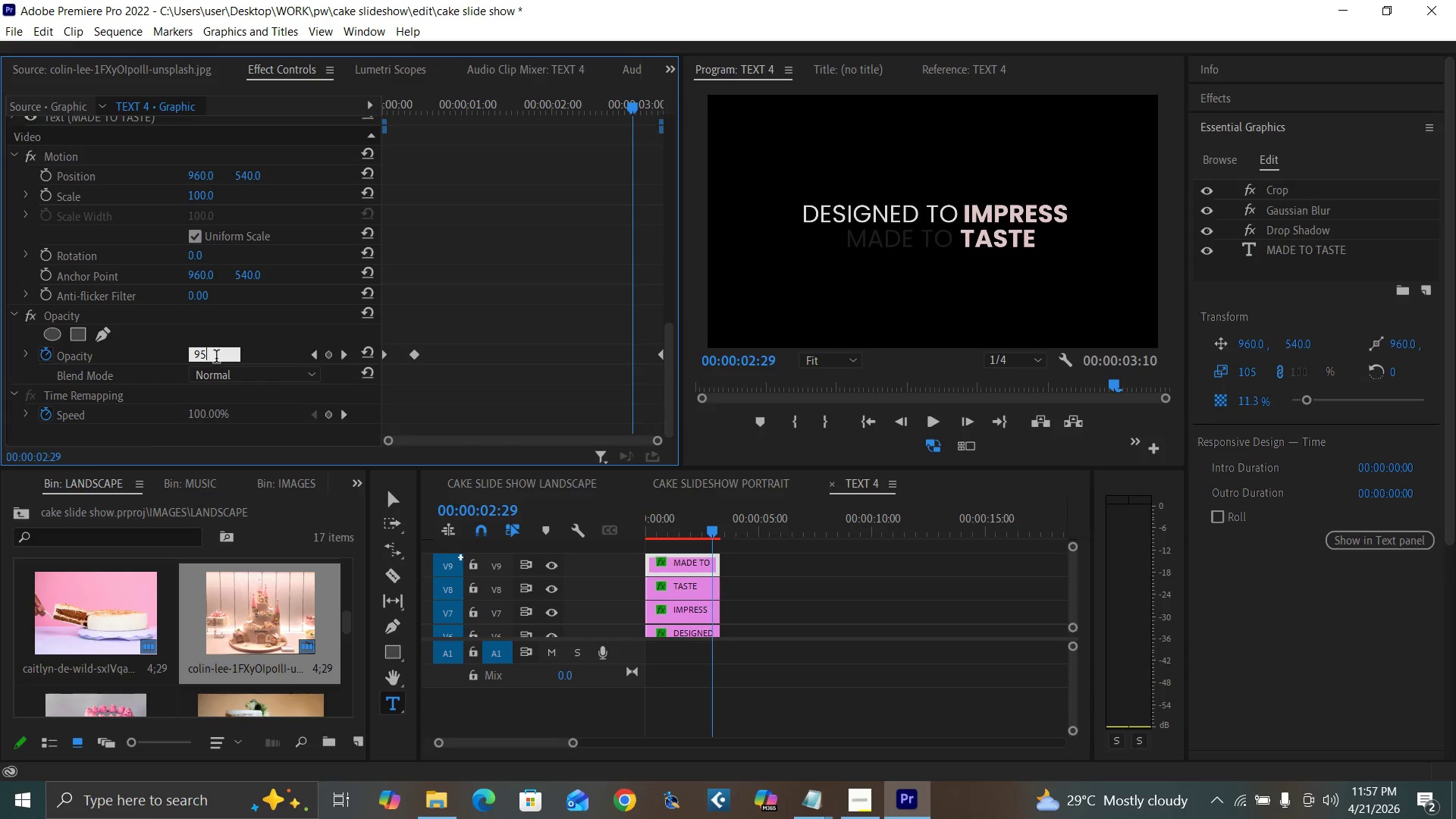 
key(Enter)
 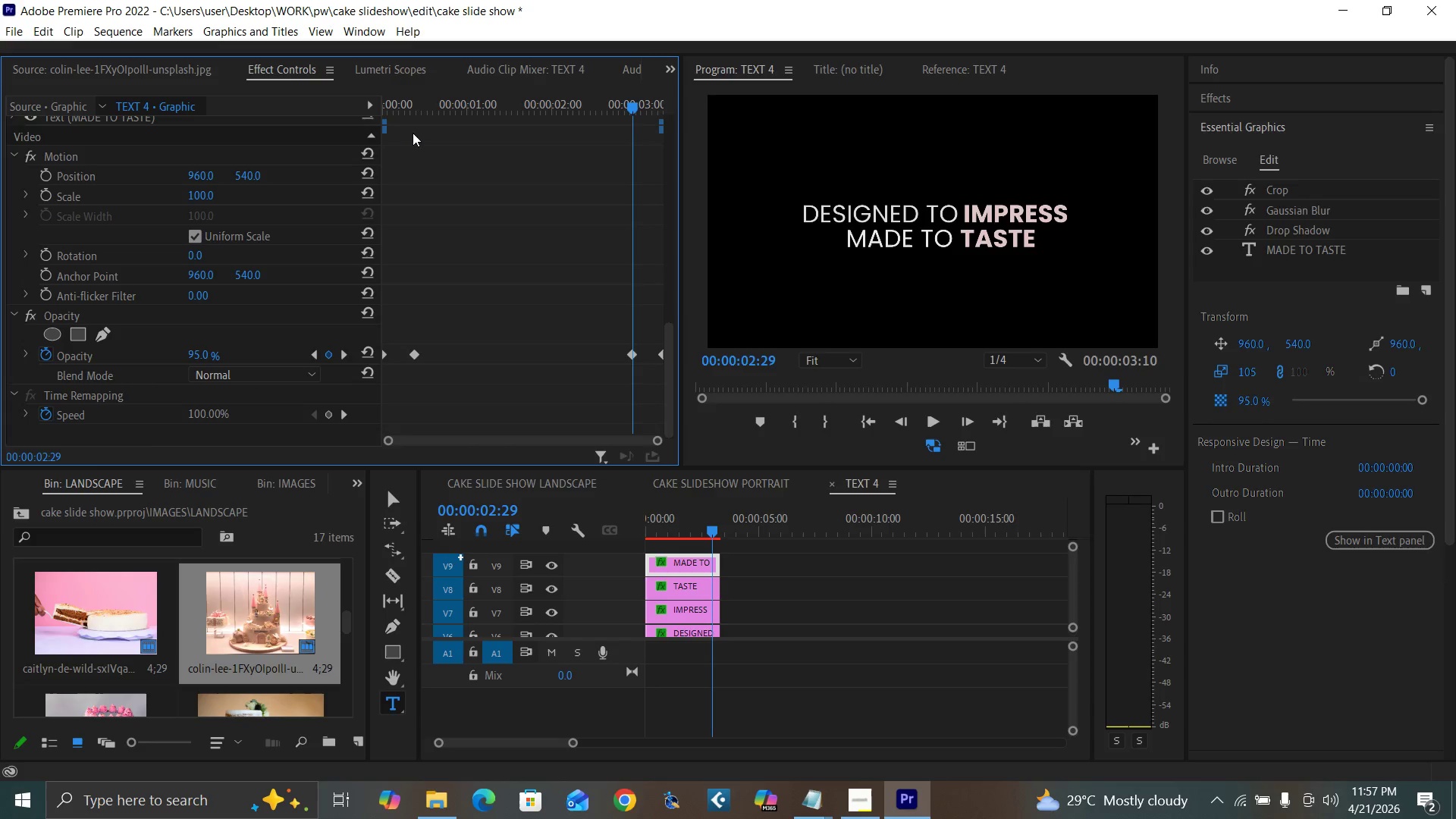 
left_click([416, 105])
 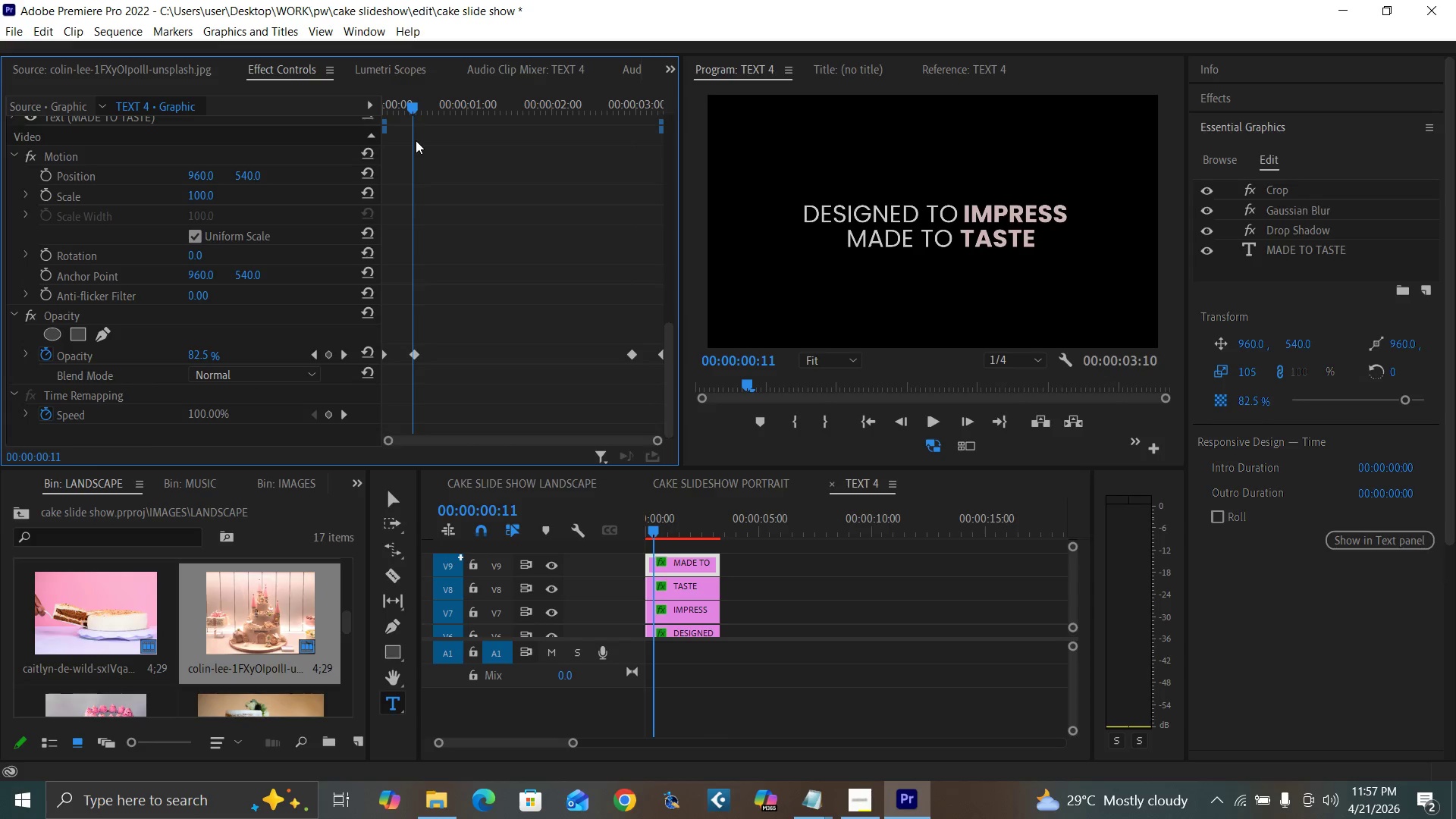 
key(ArrowRight)
 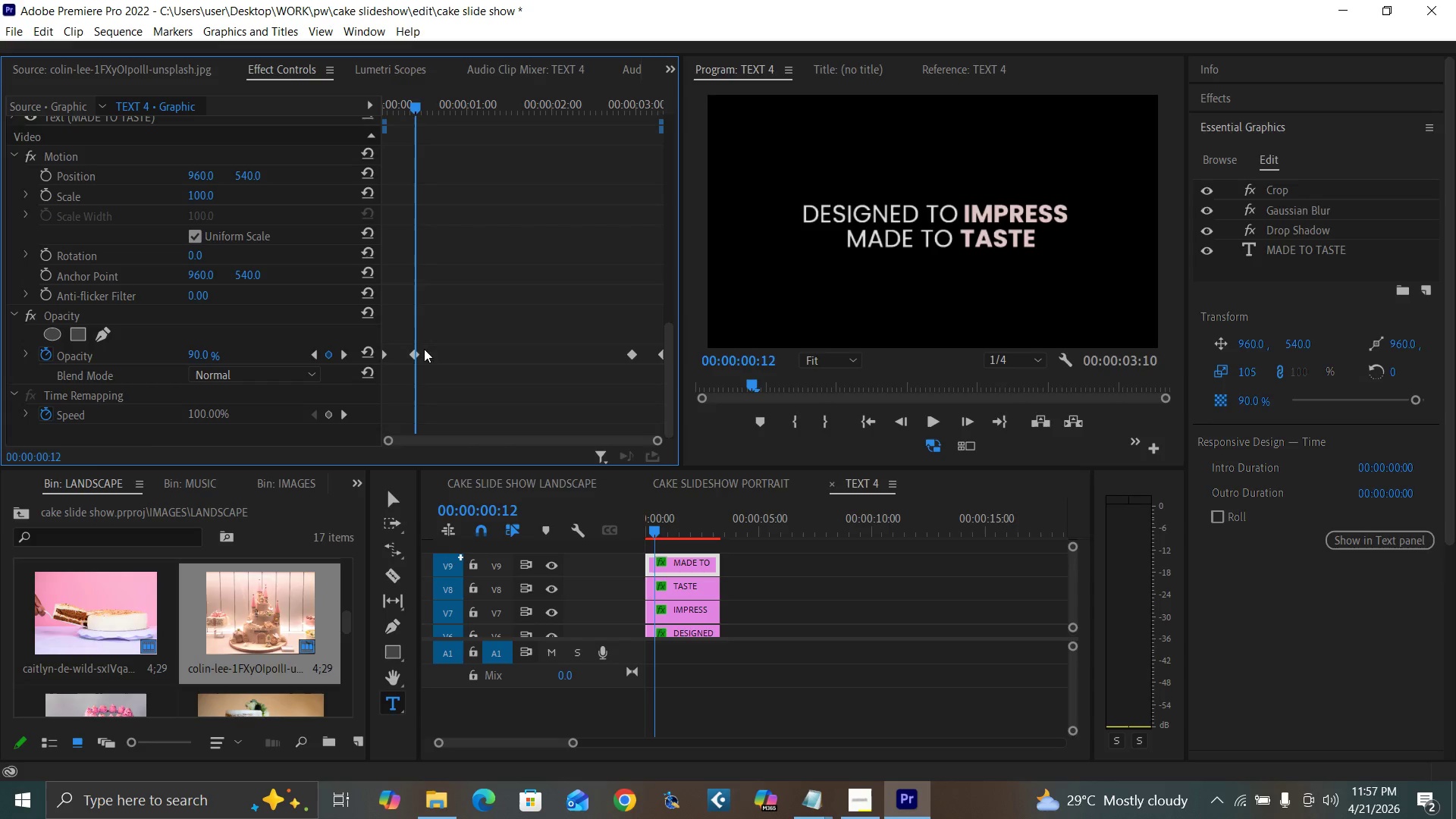 
left_click([416, 350])
 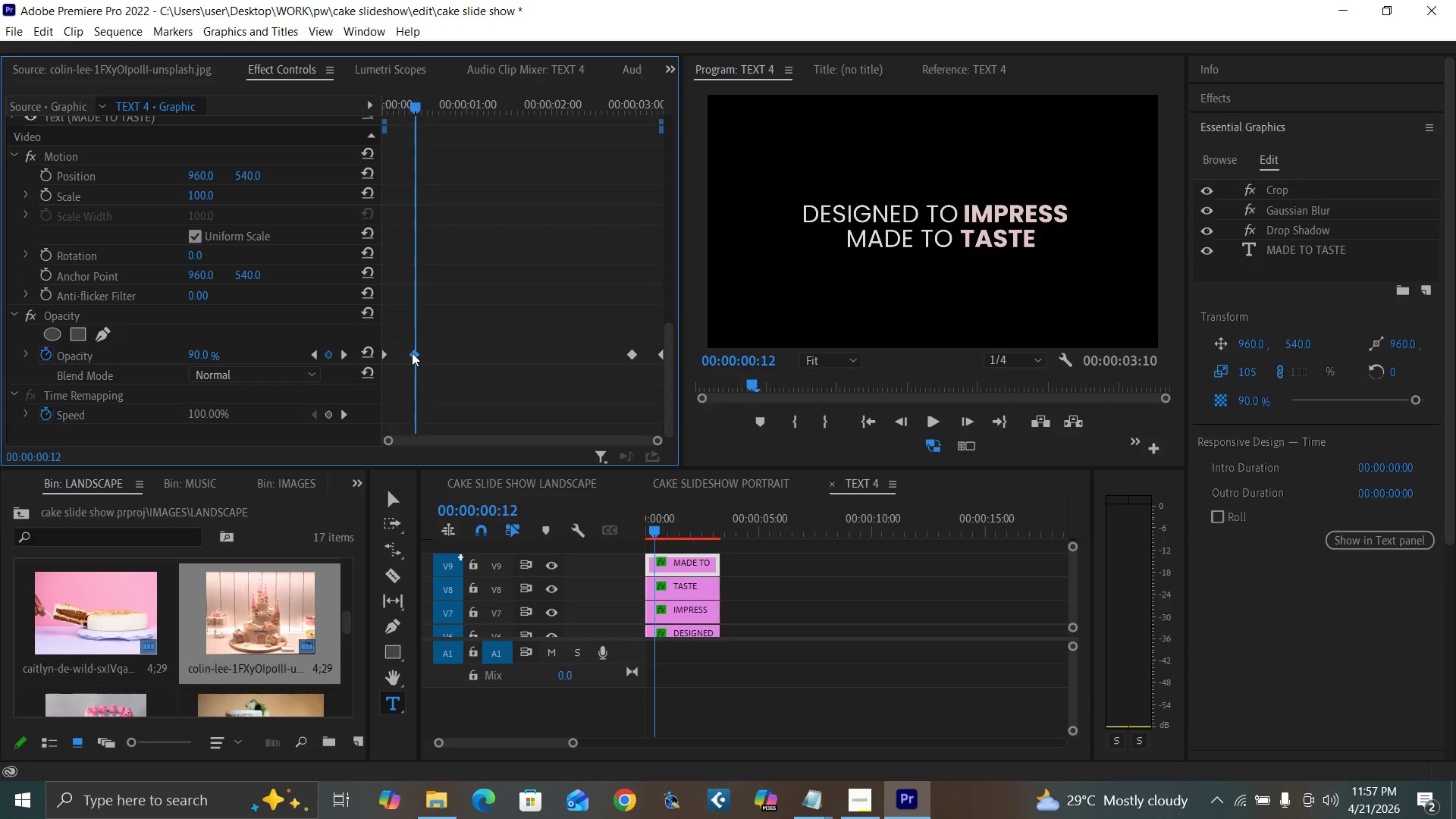 
key(Delete)
 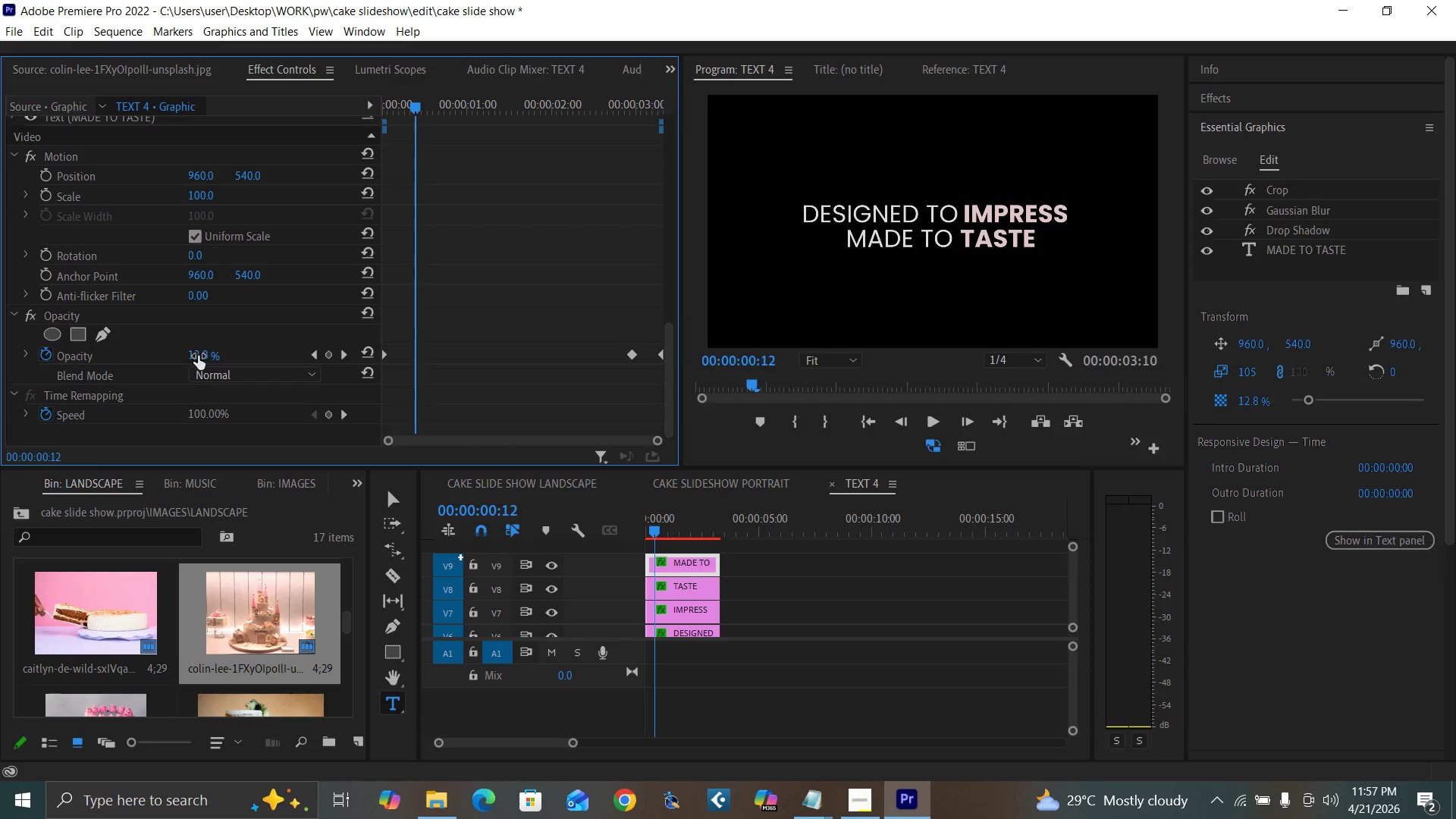 
left_click([199, 358])
 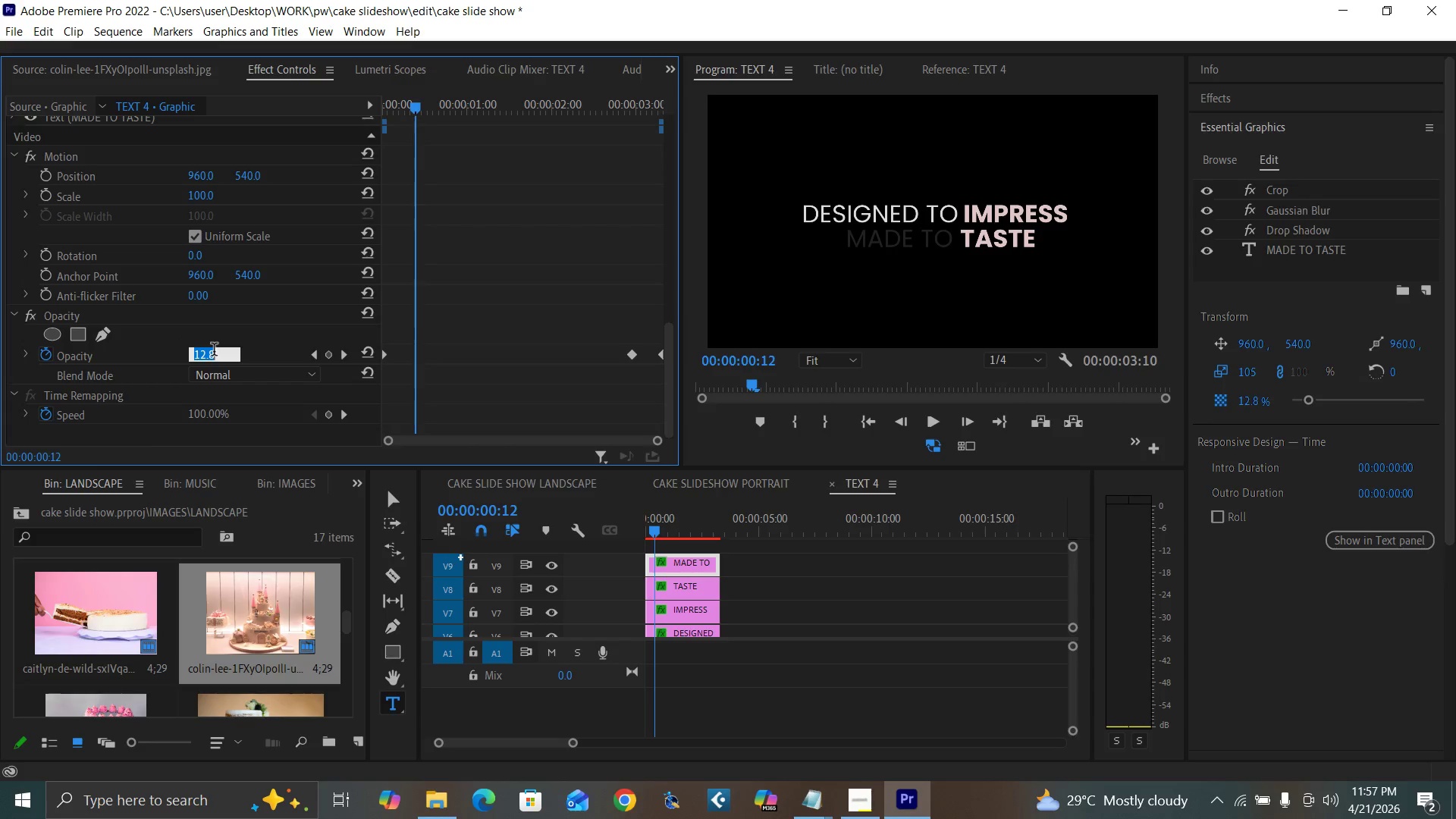 
type(95)
 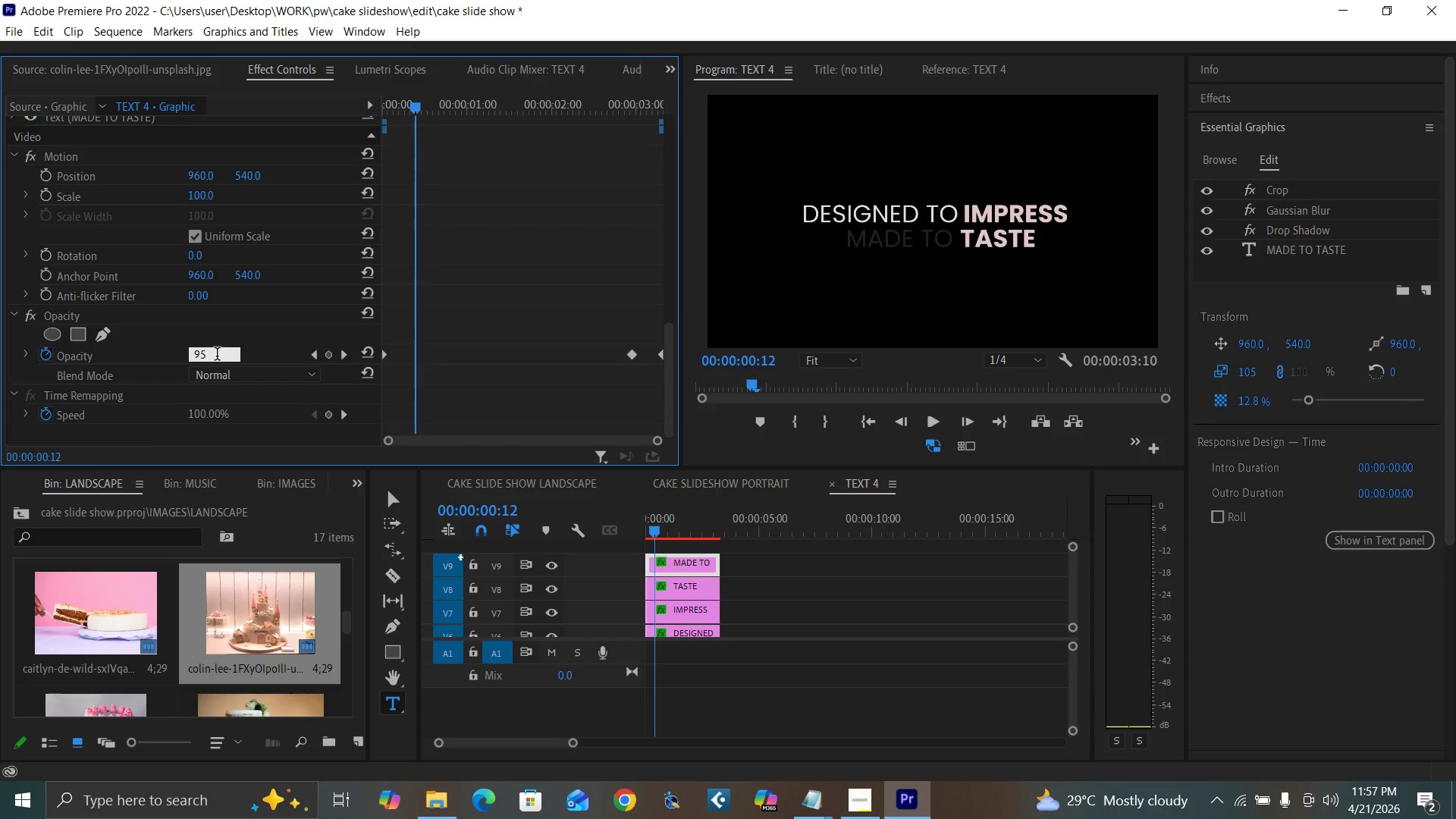 
key(Enter)
 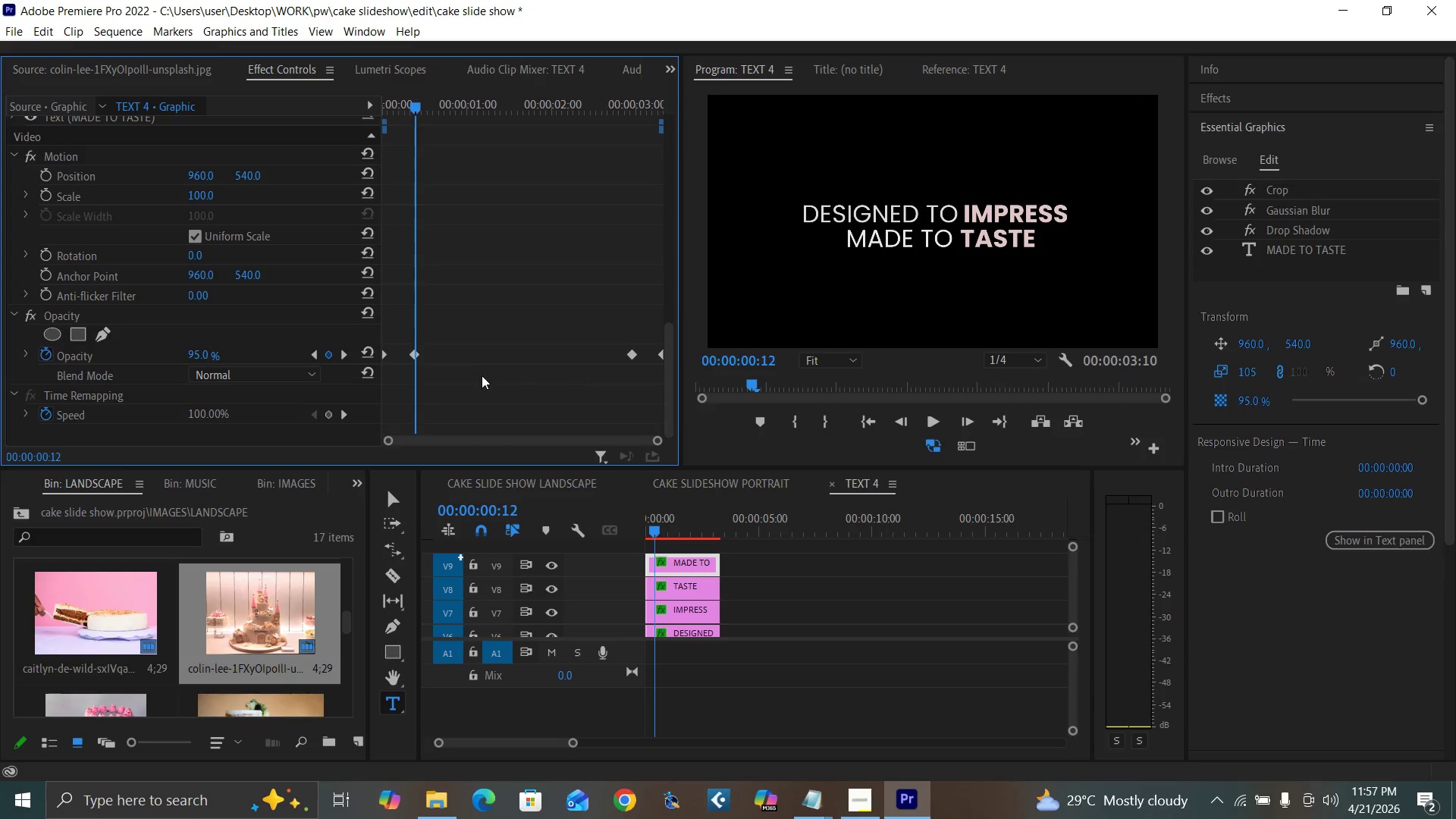 
wait(6.38)
 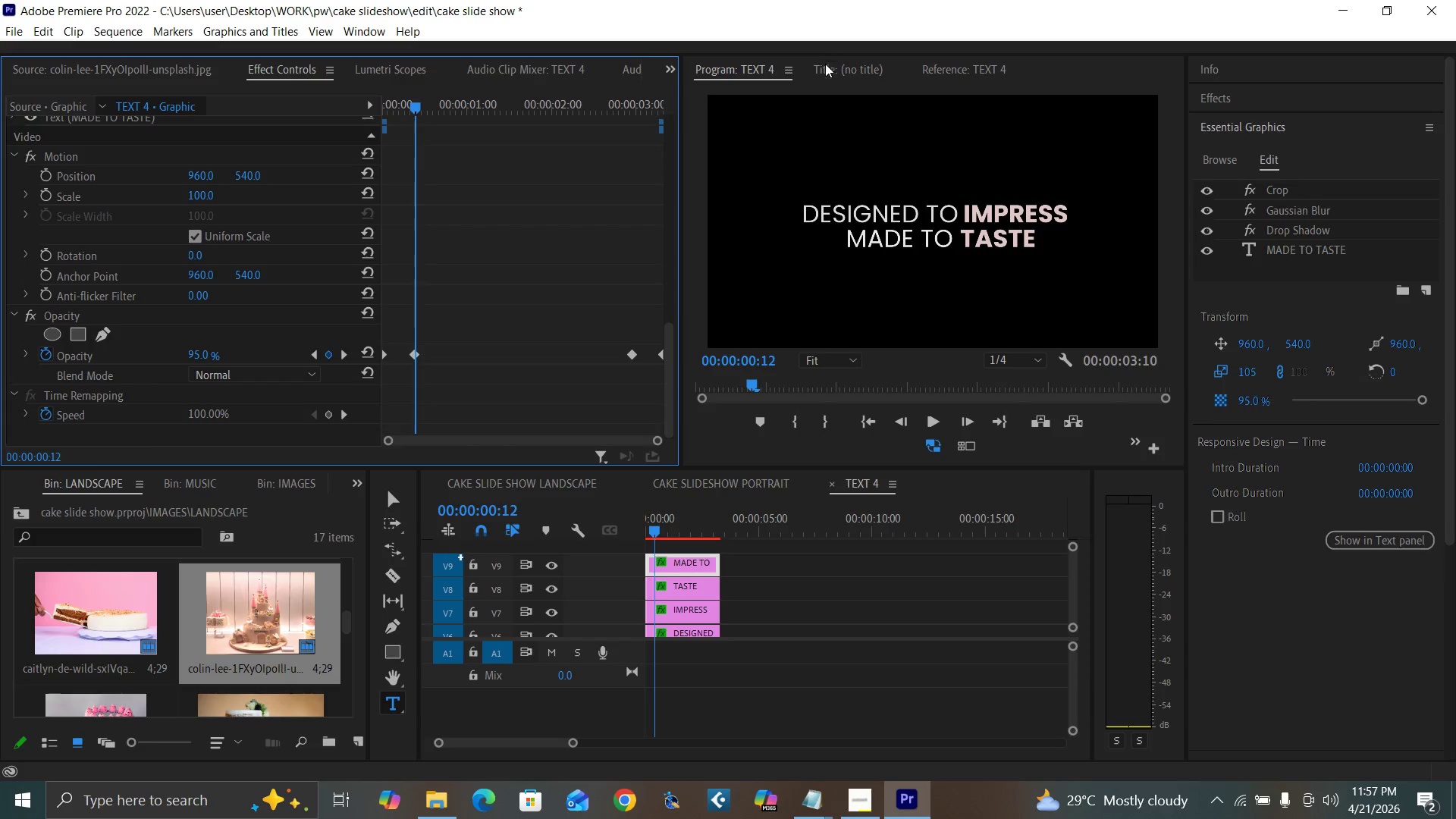 
left_click_drag(start_coordinate=[405, 108], to_coordinate=[418, 134])
 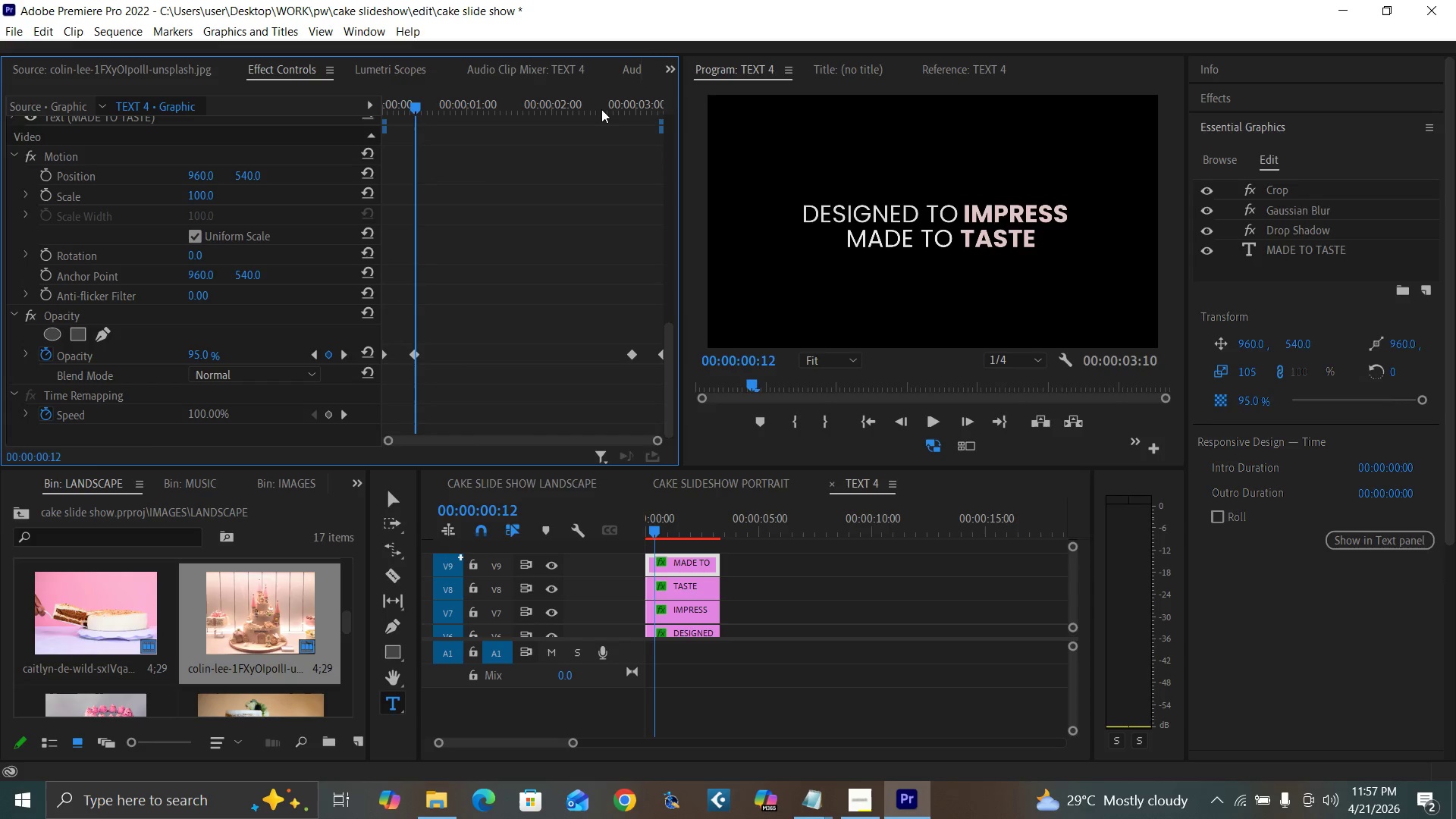 
left_click_drag(start_coordinate=[601, 109], to_coordinate=[636, 128])
 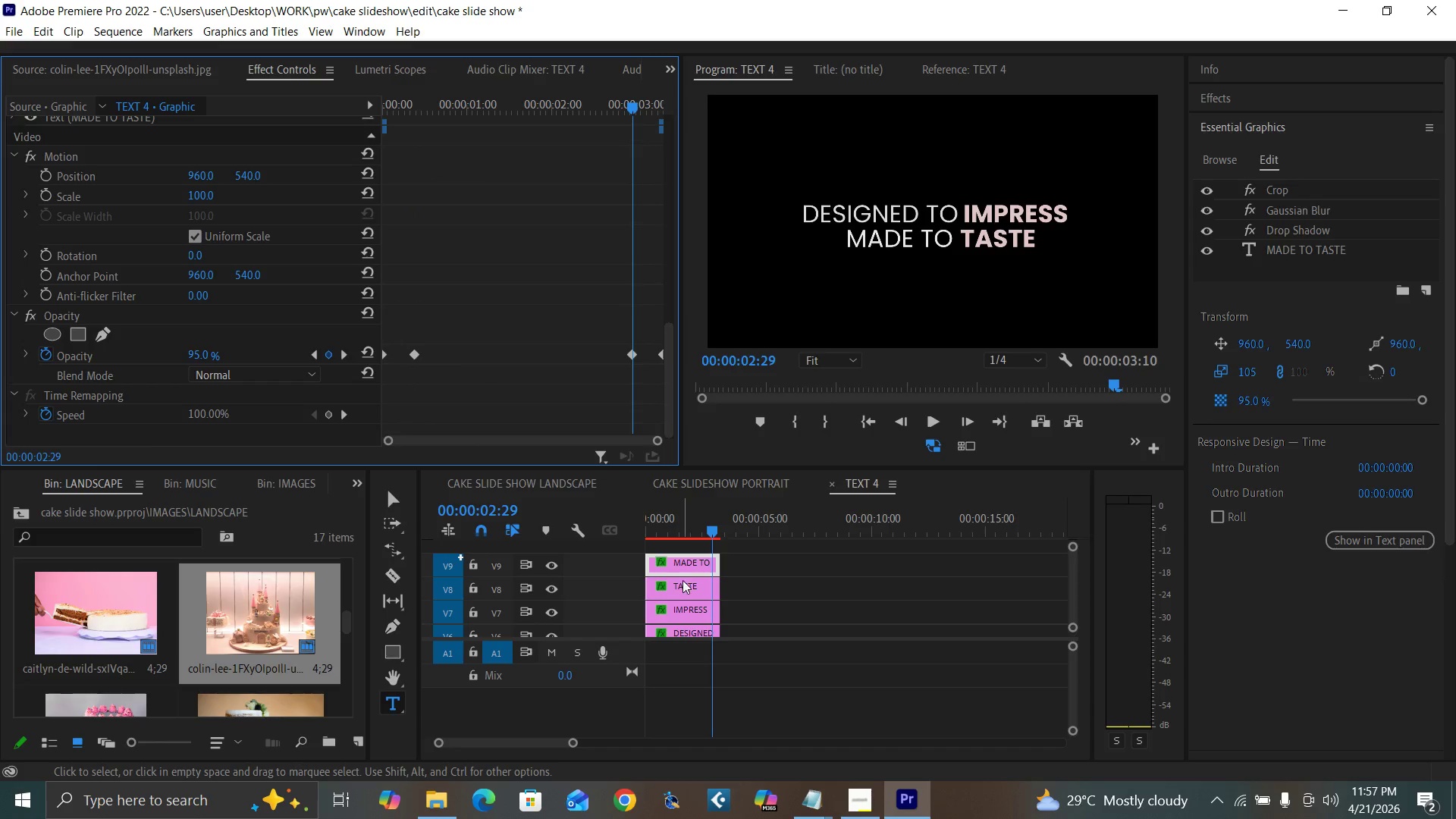 
left_click([689, 592])
 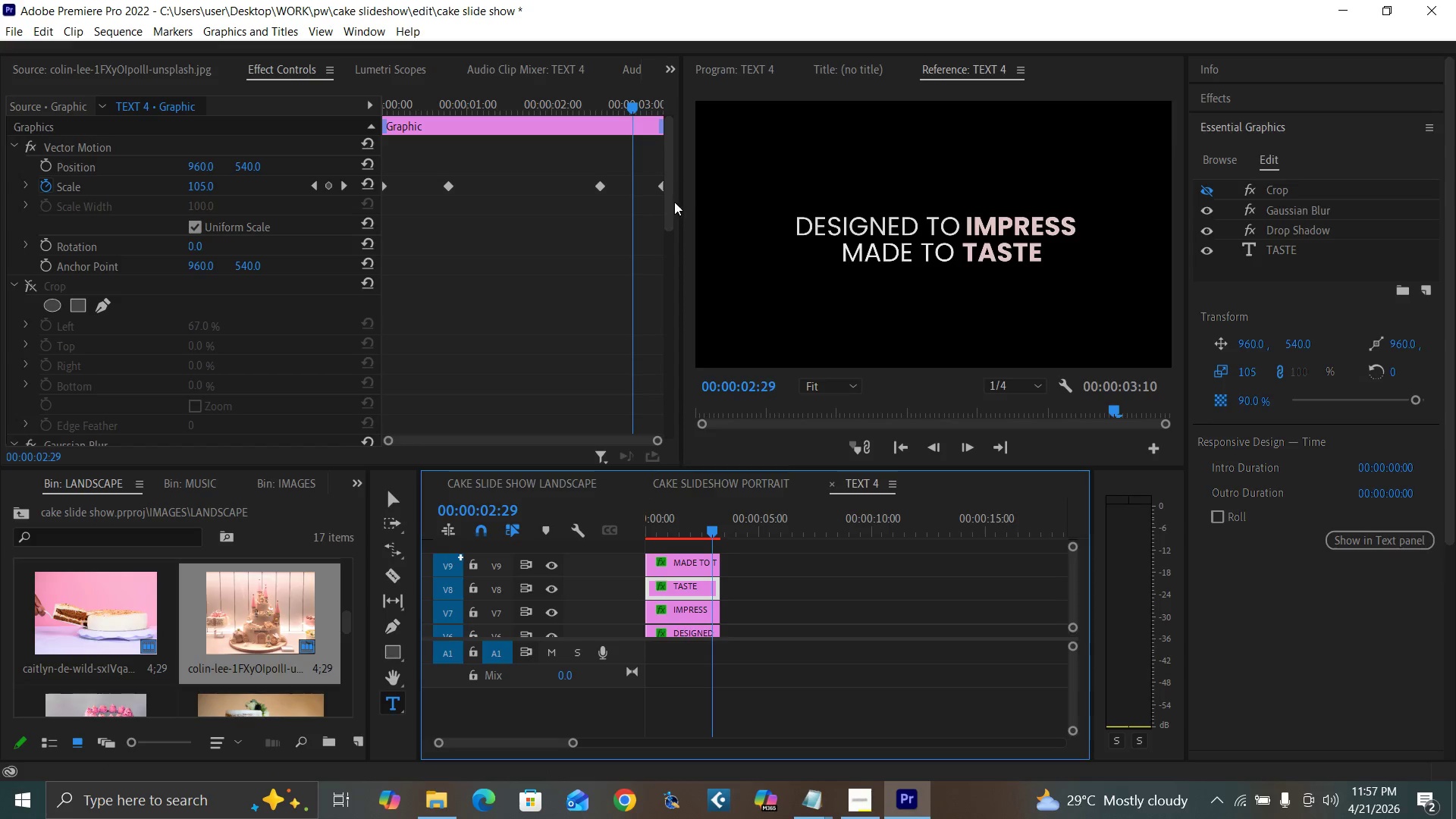 
left_click_drag(start_coordinate=[673, 210], to_coordinate=[675, 444])
 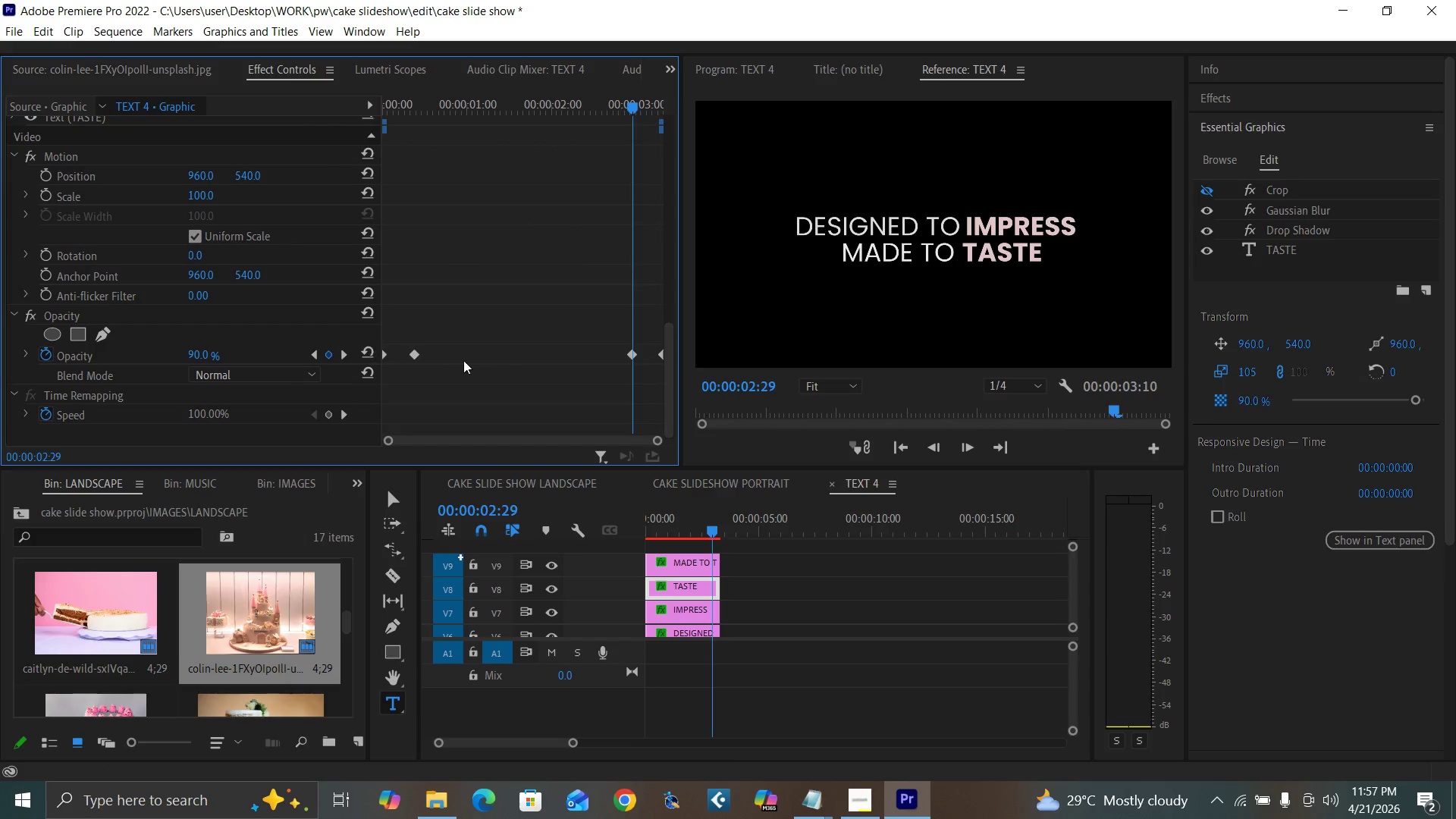 
left_click([632, 353])
 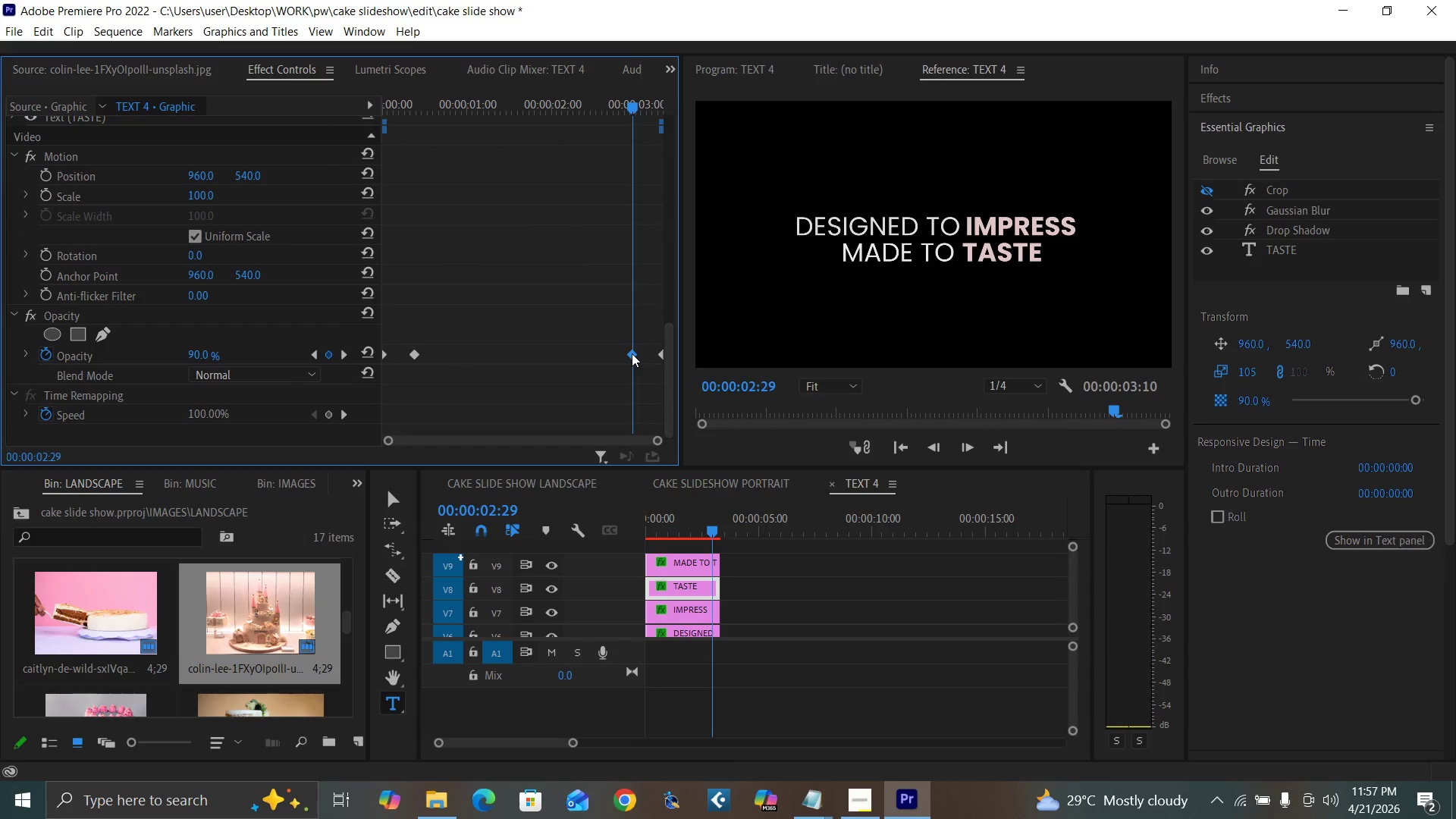 
key(Delete)
 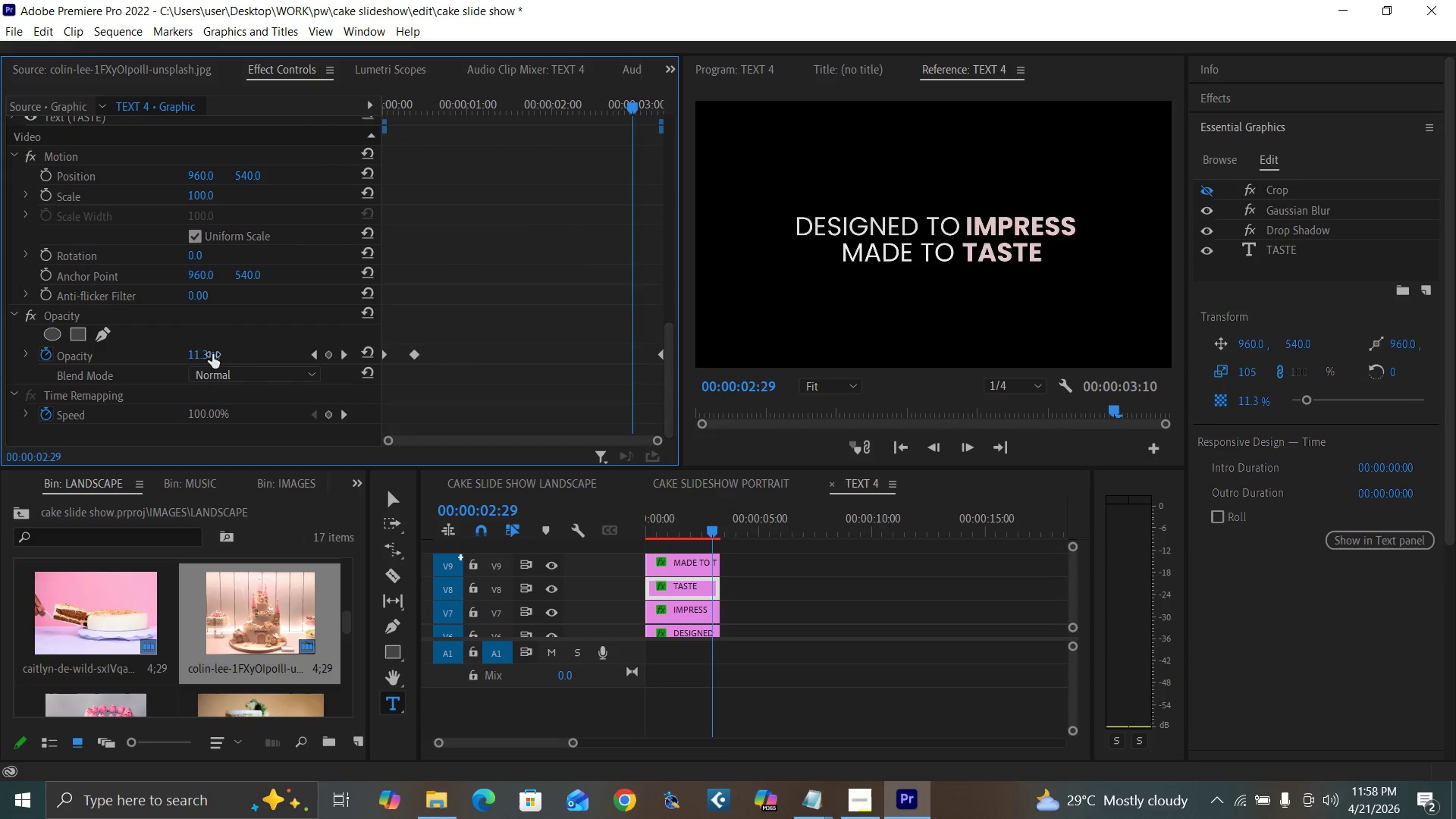 
left_click([202, 349])
 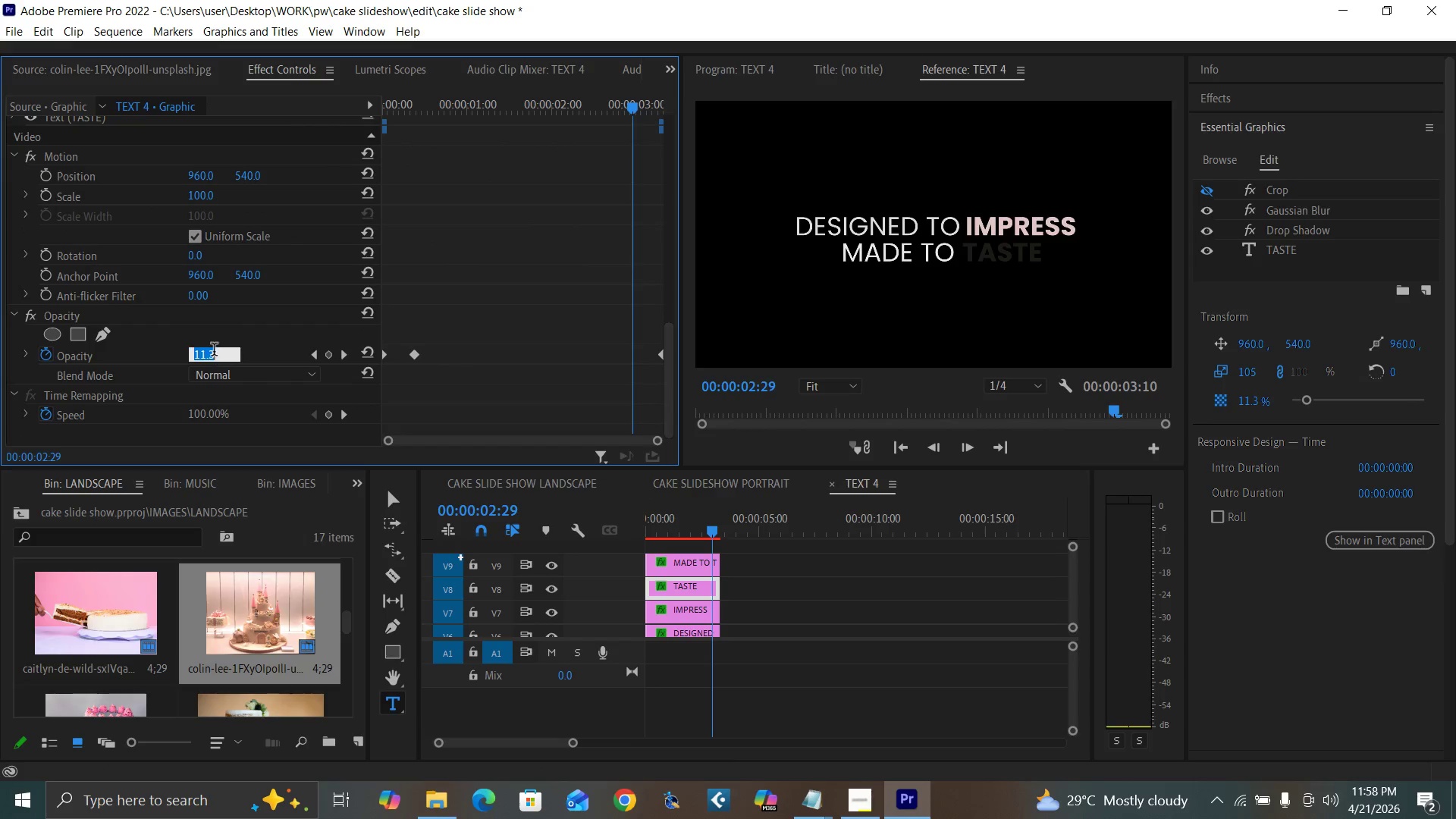 
type(95)
 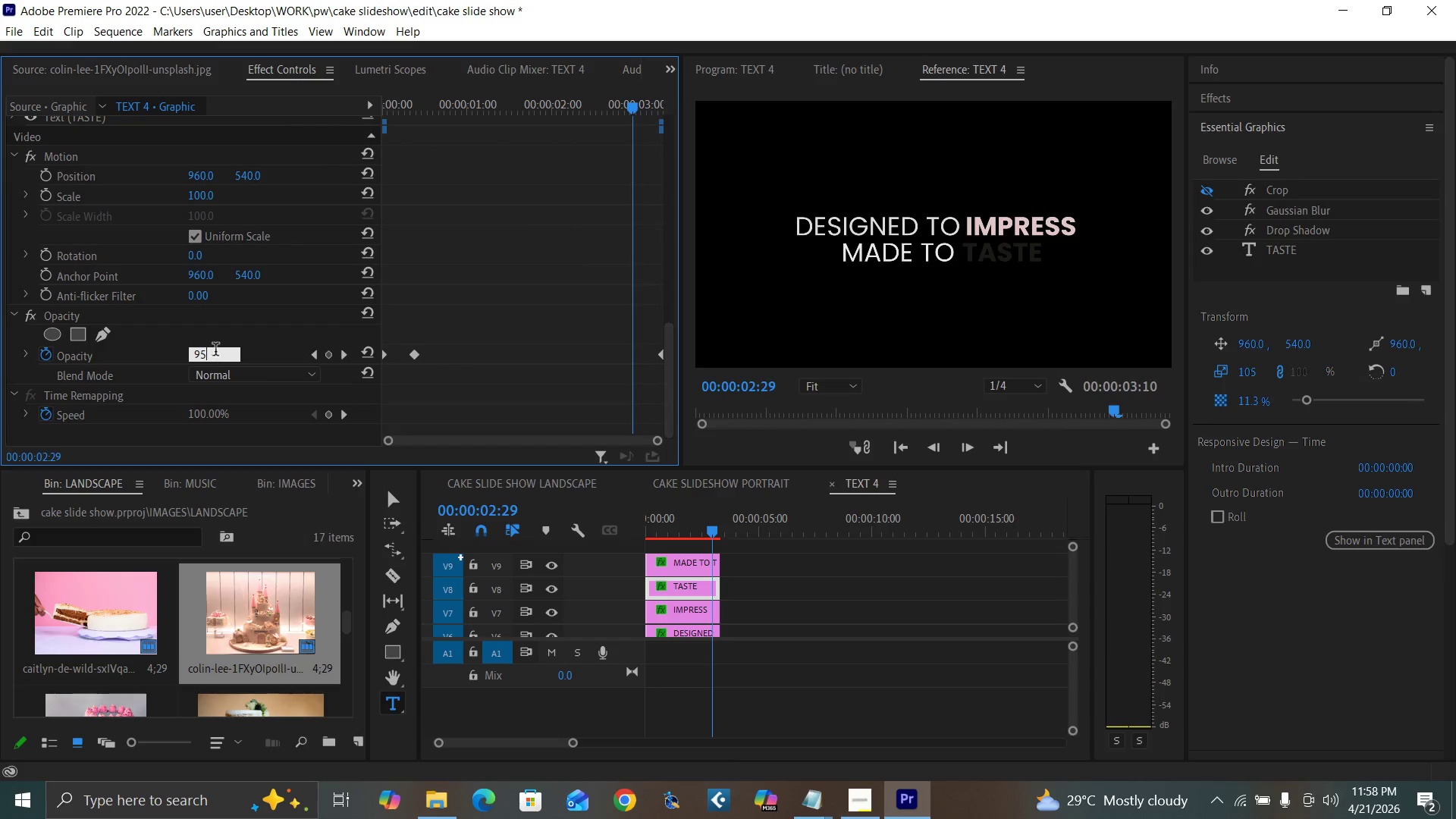 
key(Enter)
 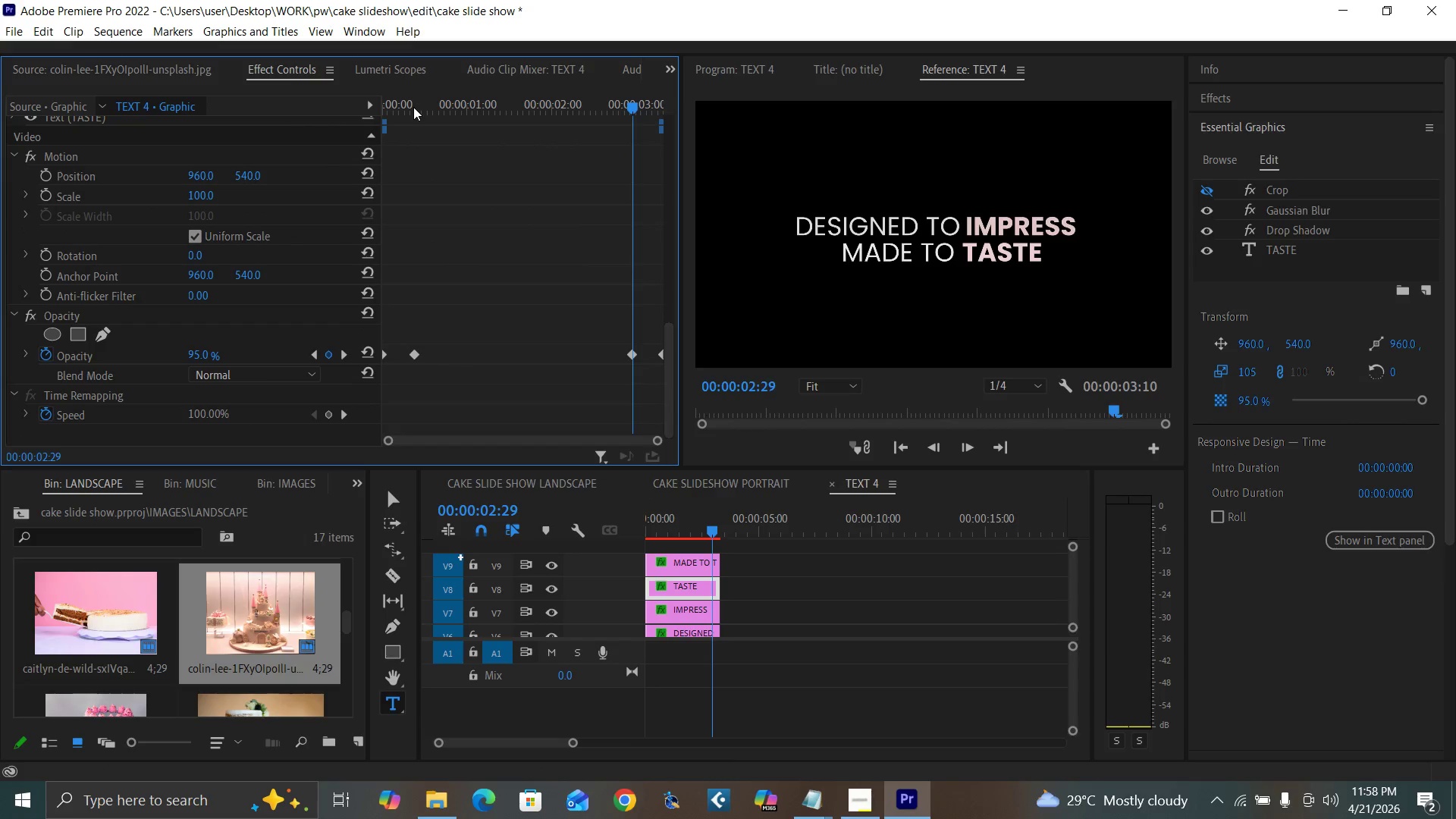 
left_click([413, 103])
 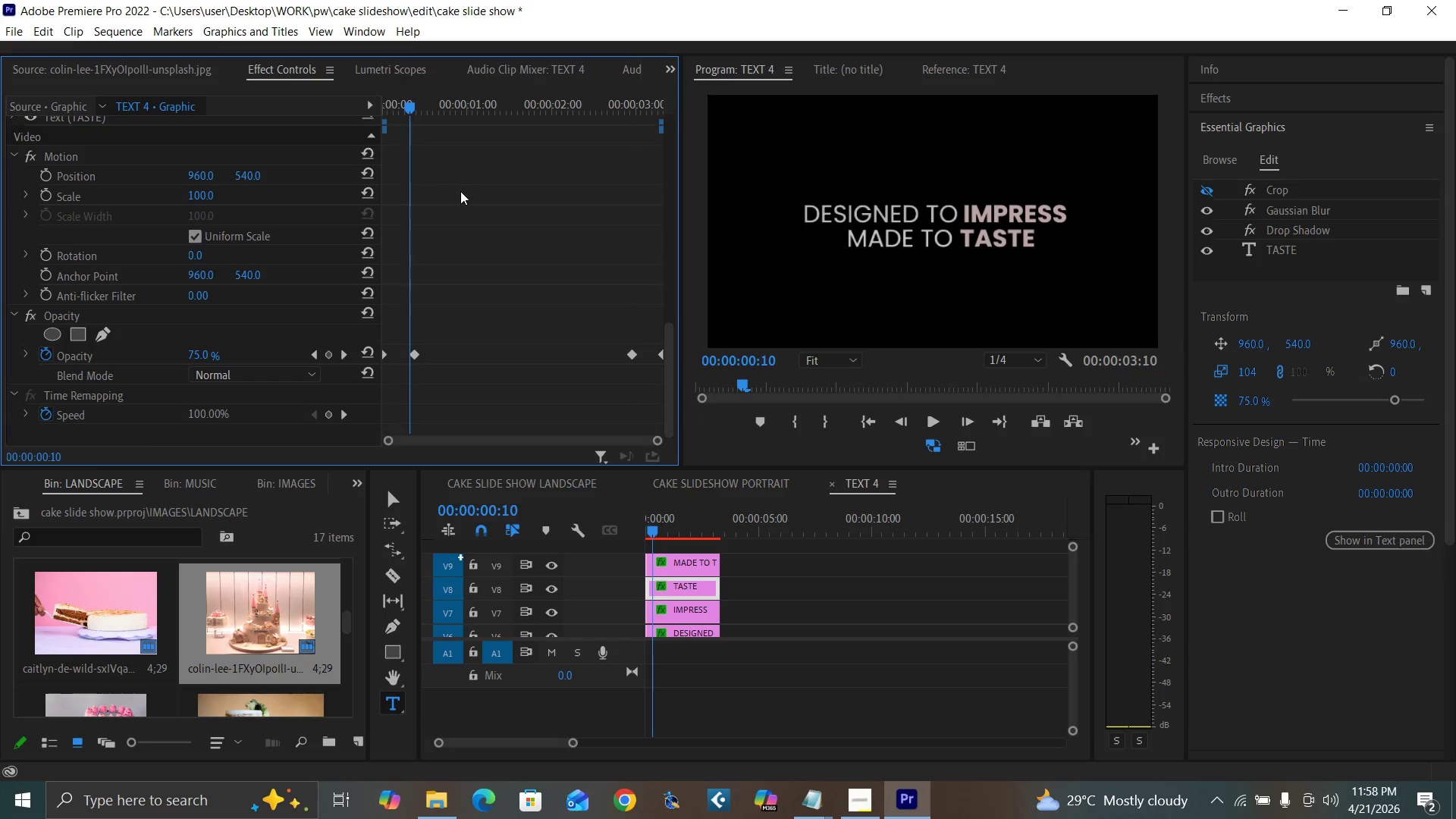 
key(ArrowRight)
 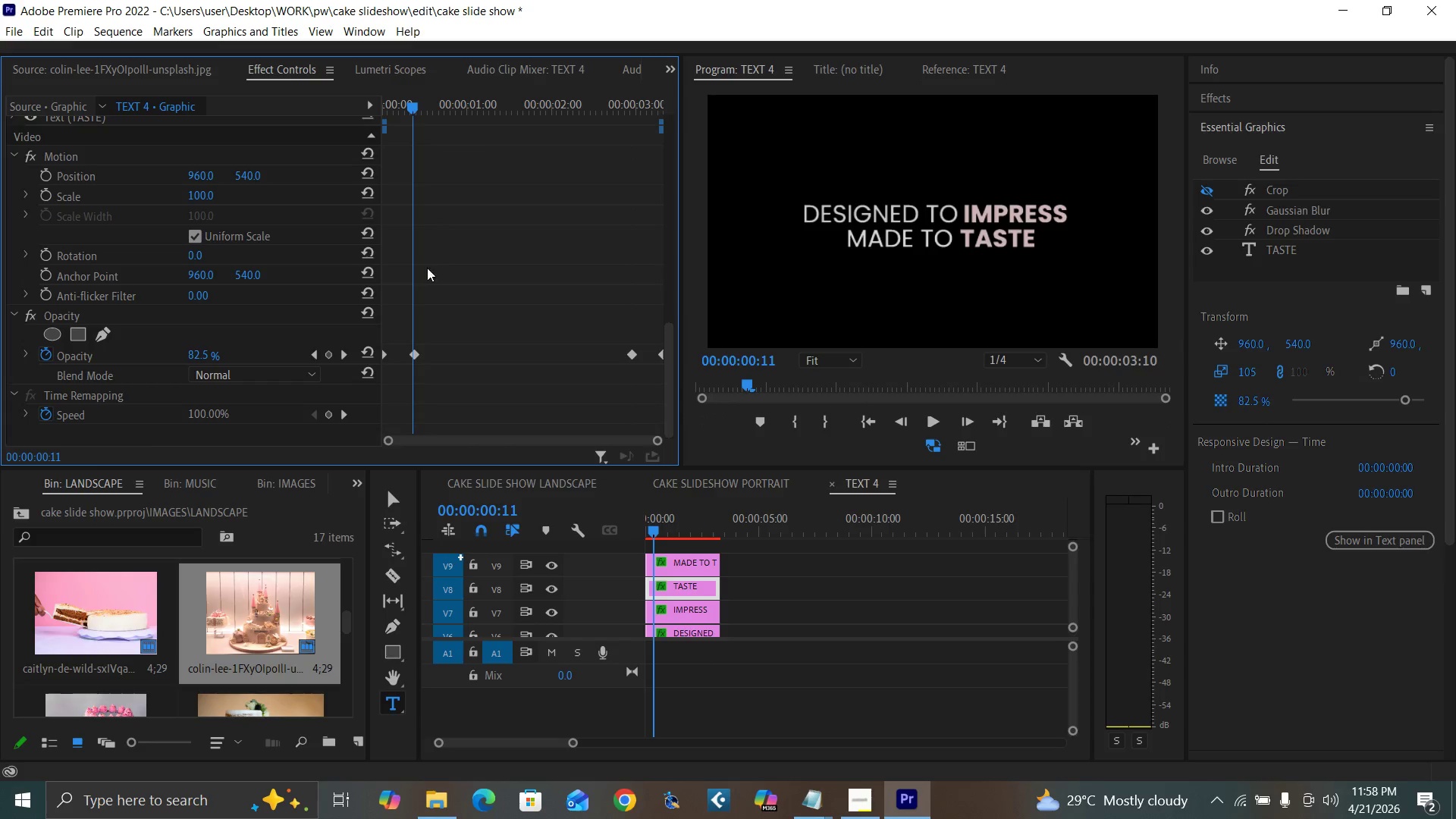 
key(ArrowRight)
 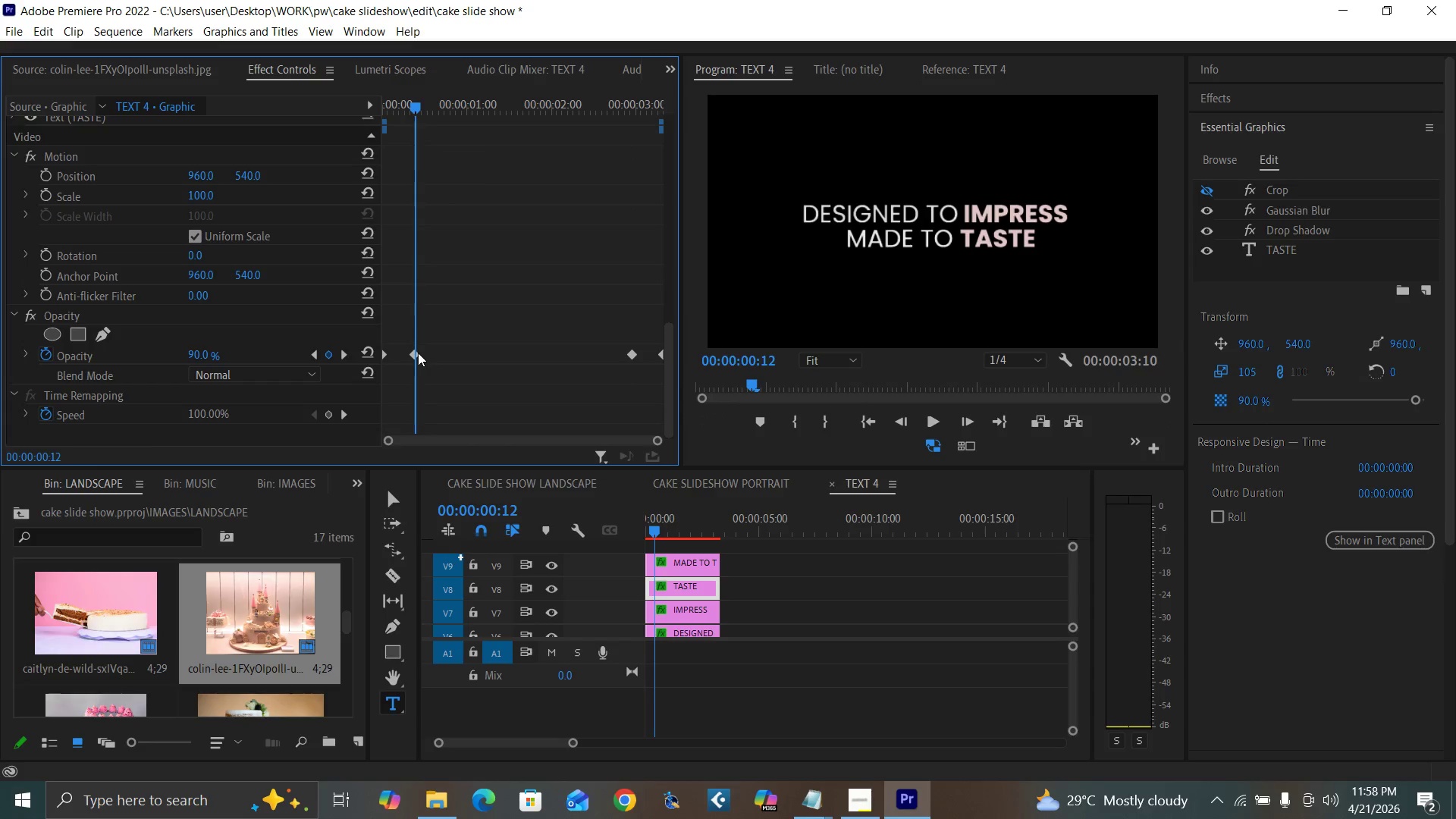 
left_click([414, 353])
 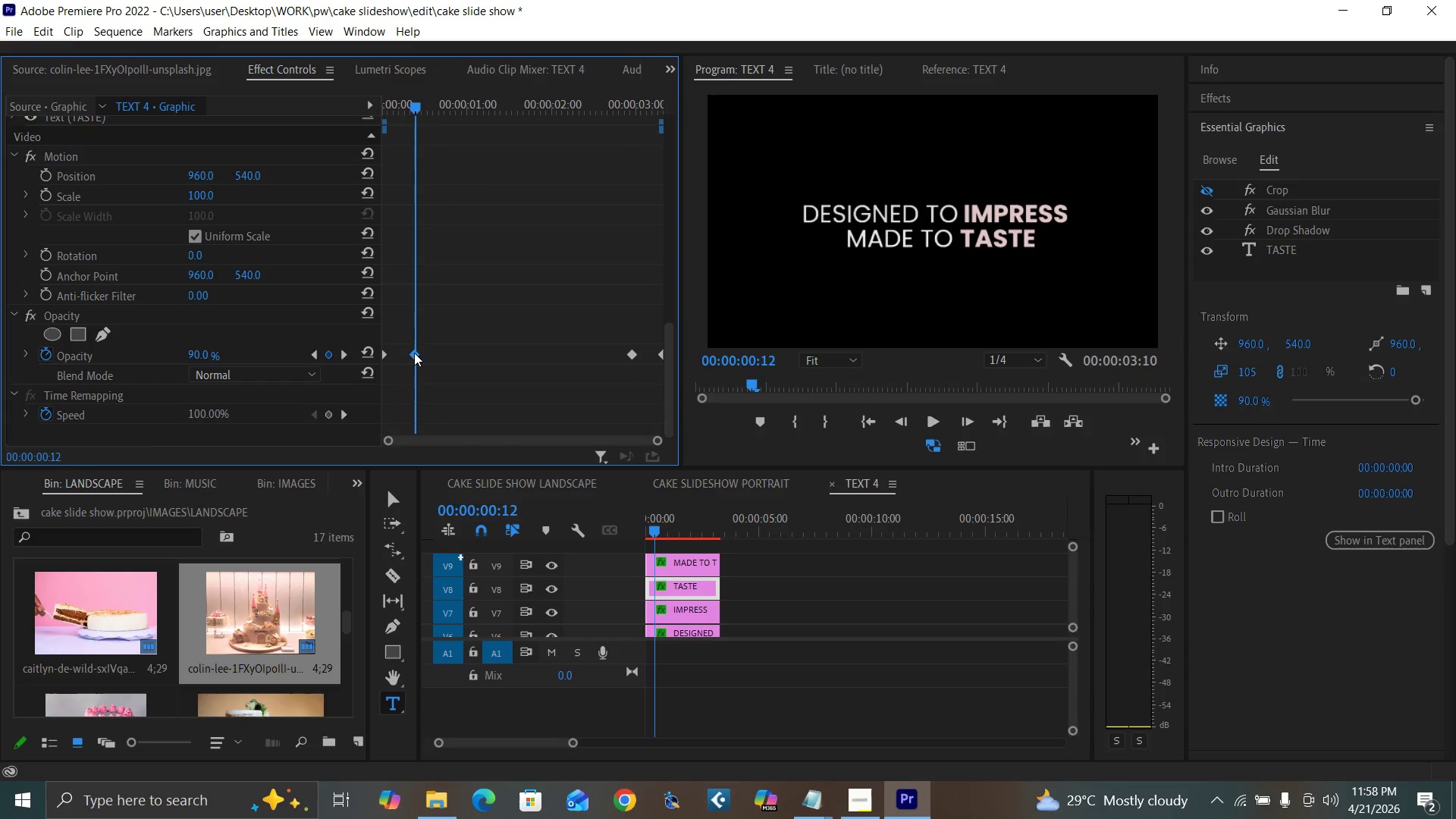 
key(Delete)
 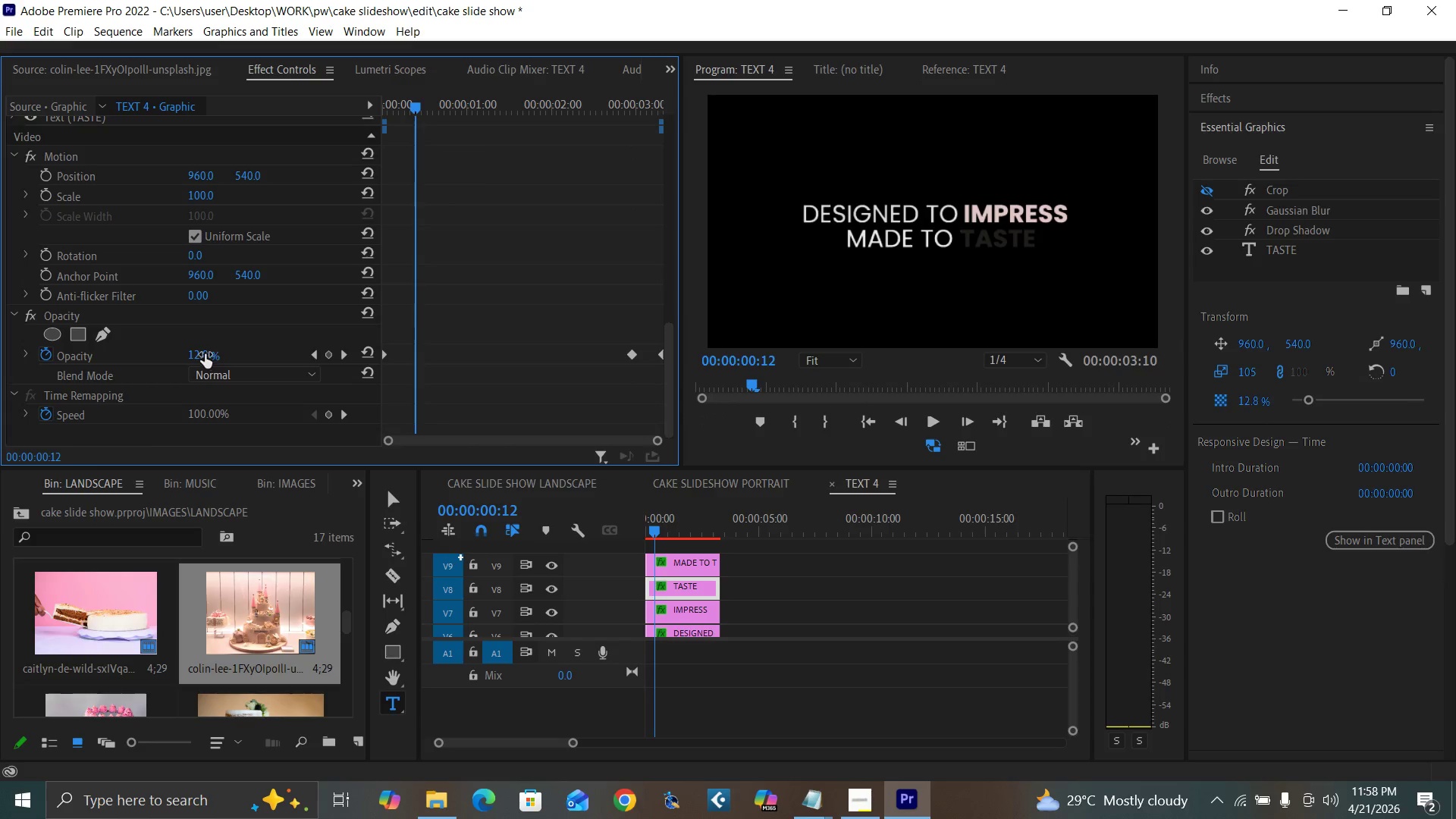 
left_click([202, 353])
 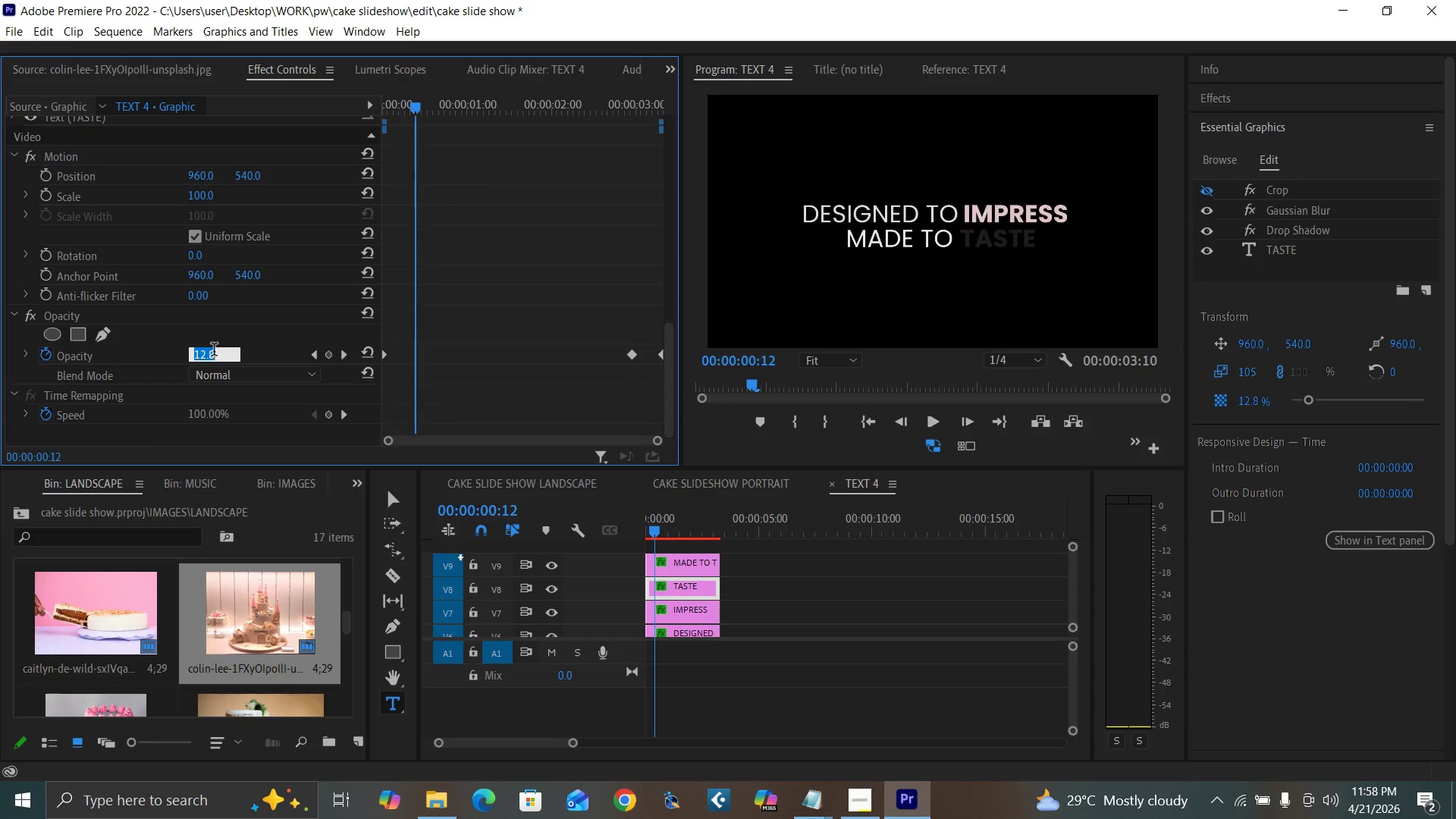 
type(95)
 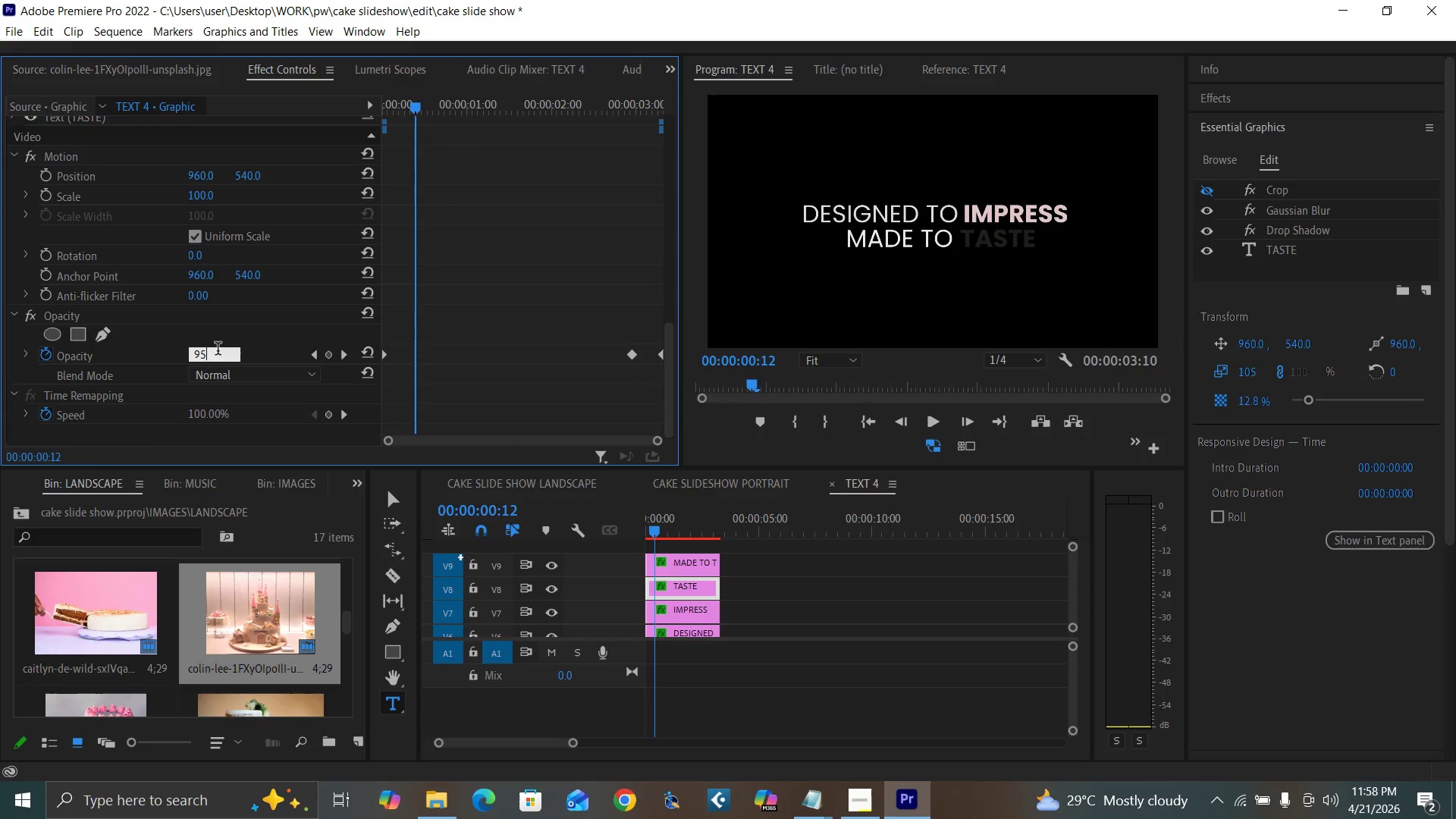 
key(Enter)
 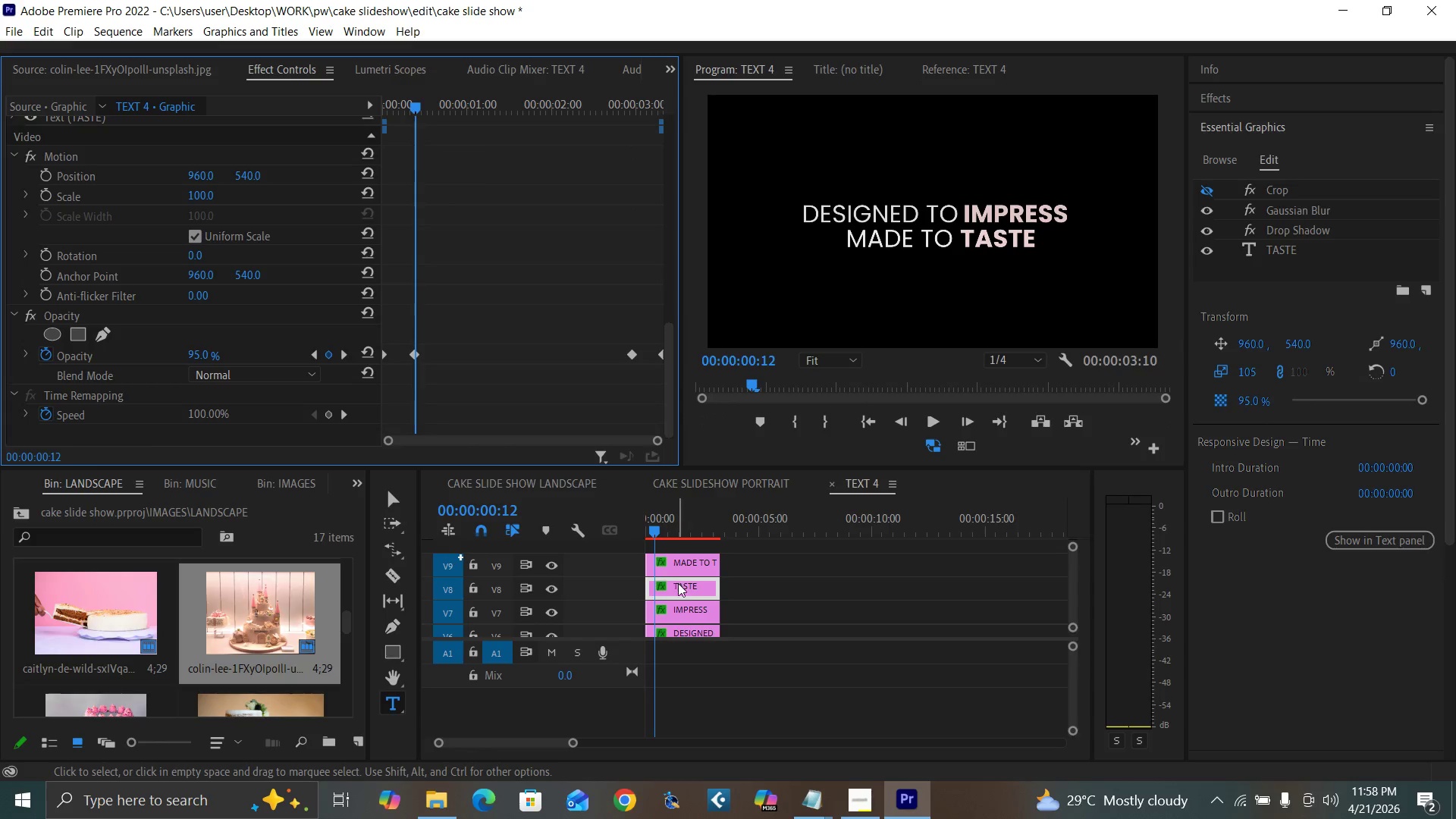 
left_click([686, 607])
 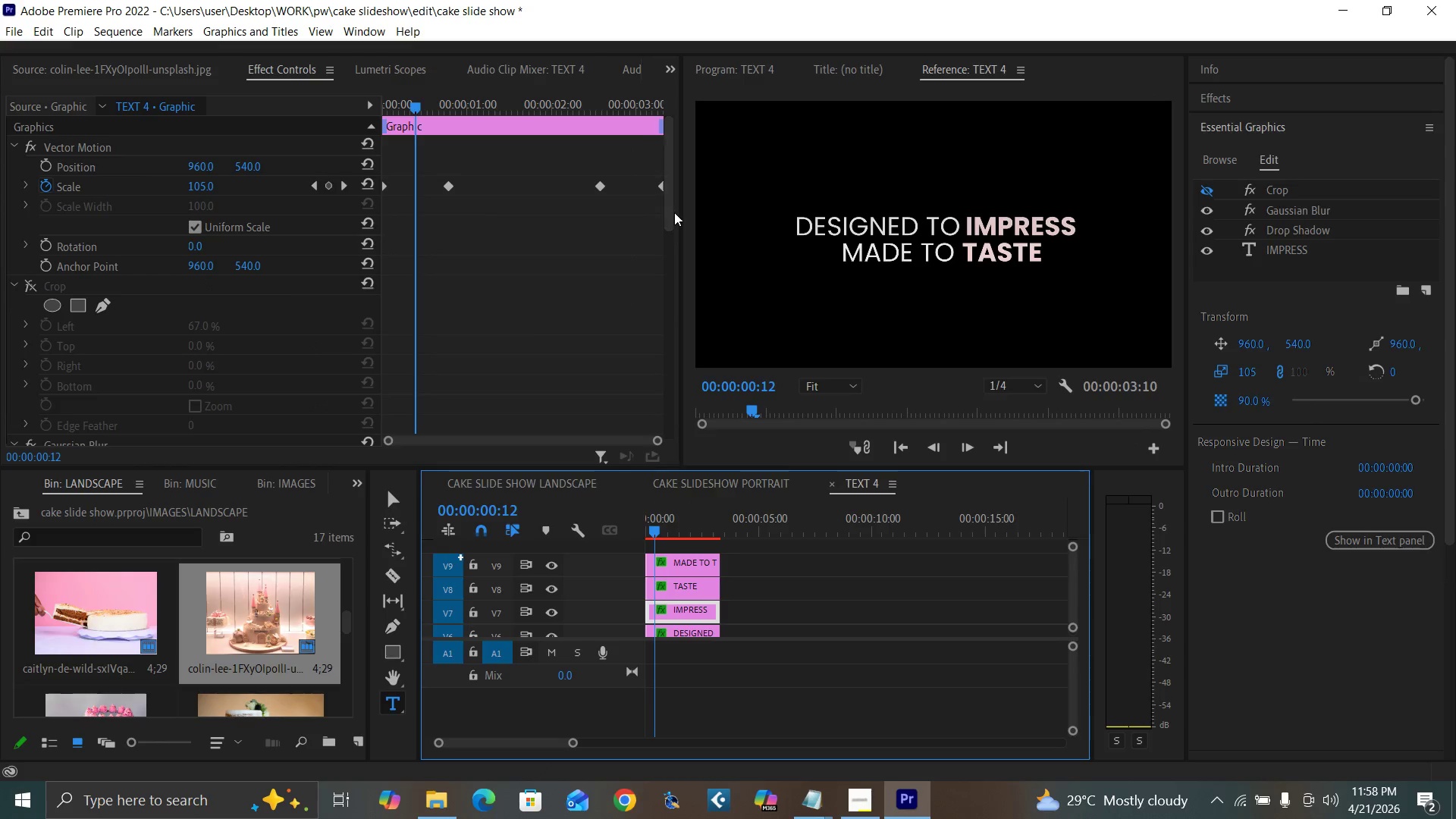 
left_click_drag(start_coordinate=[668, 212], to_coordinate=[679, 438])
 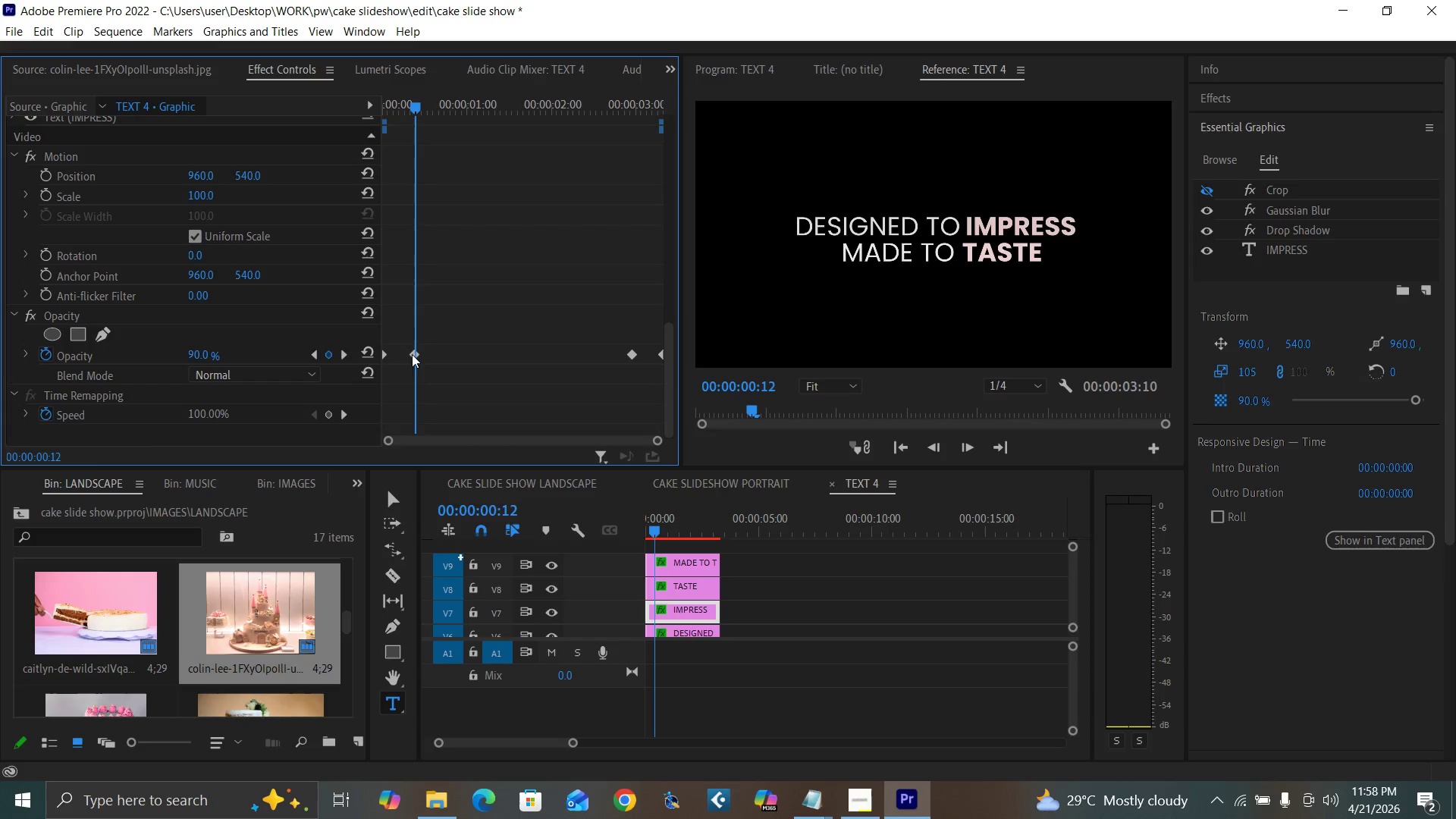 
left_click([416, 354])
 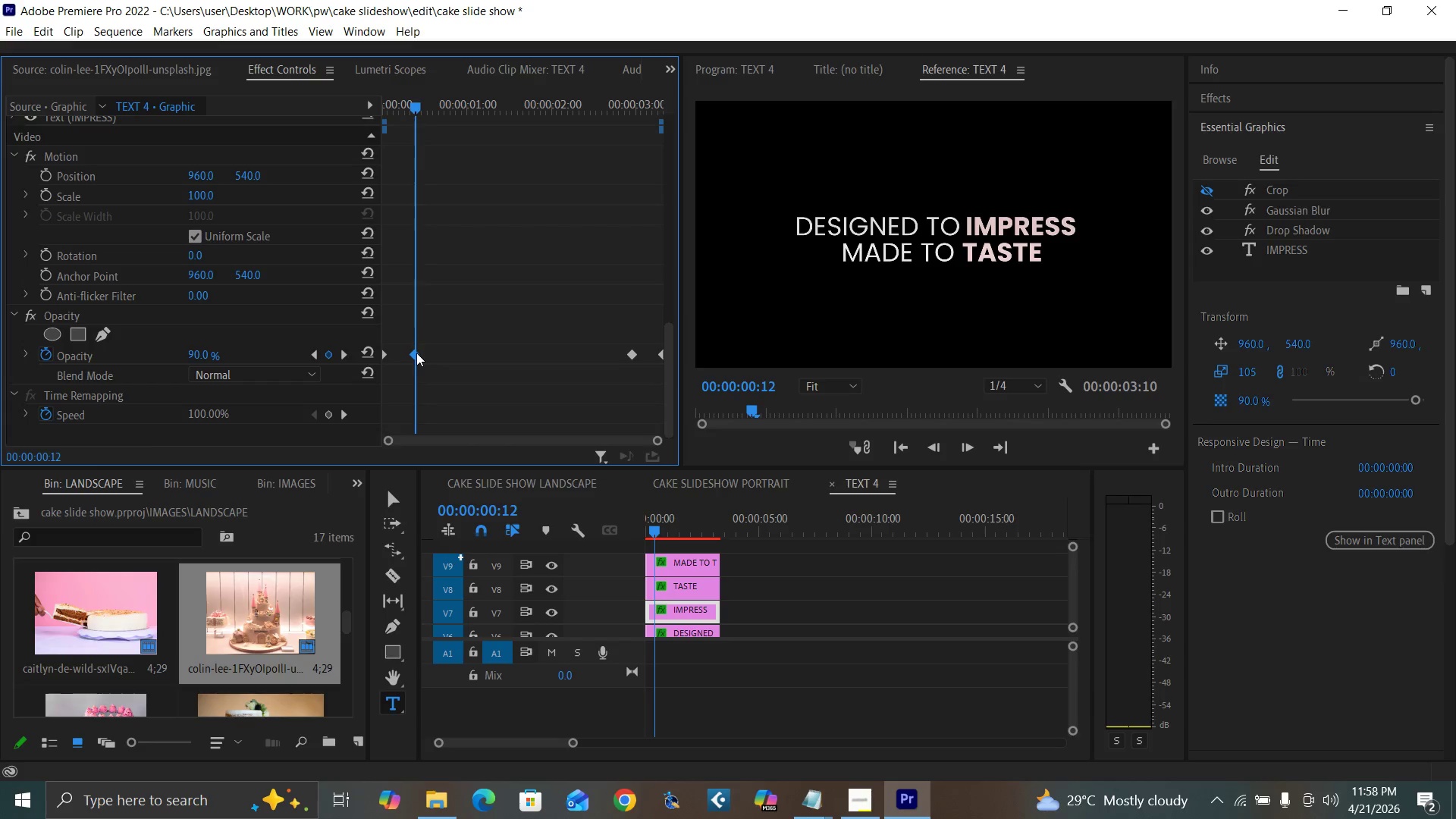 
key(Delete)
 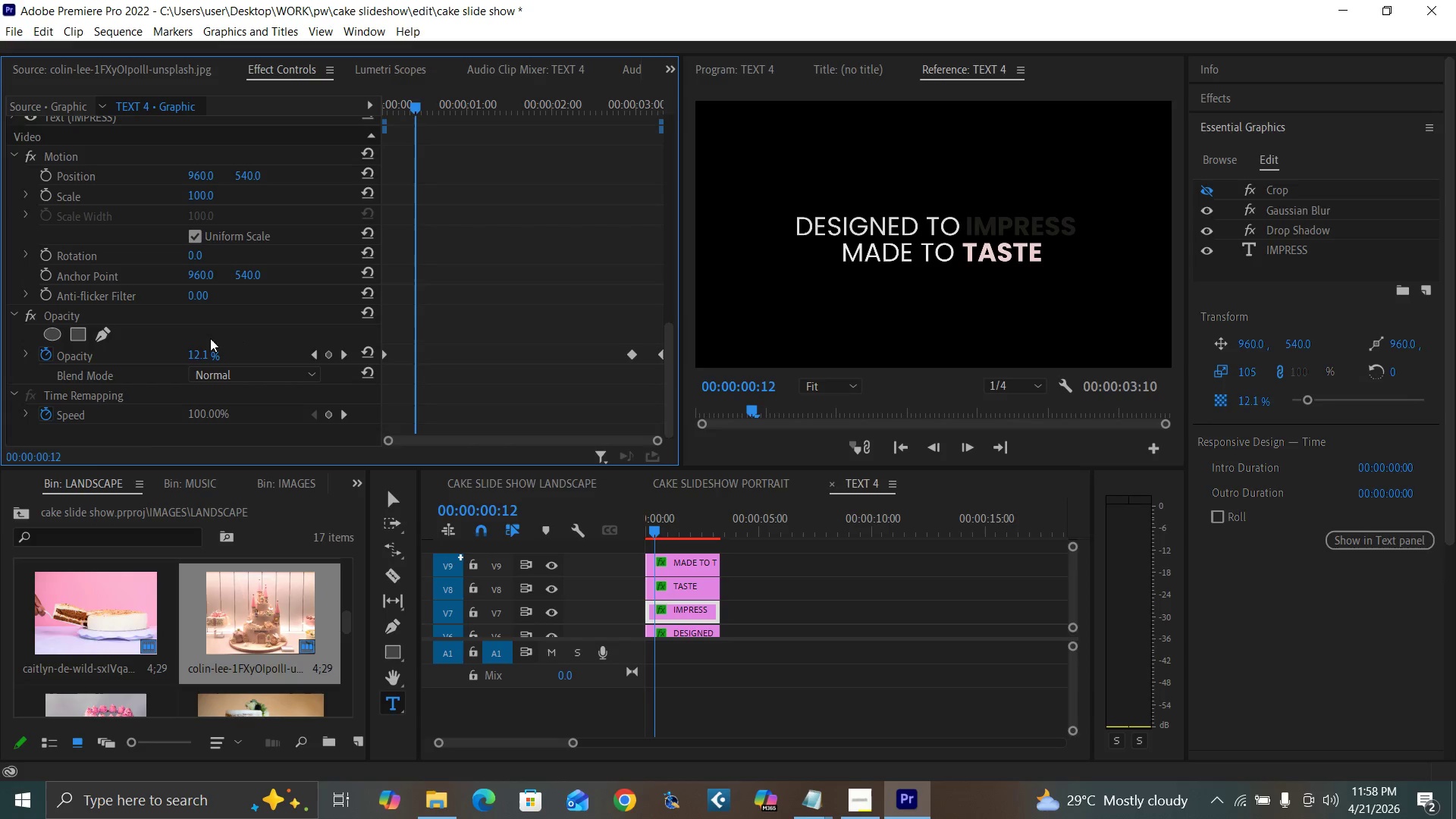 
left_click([190, 353])
 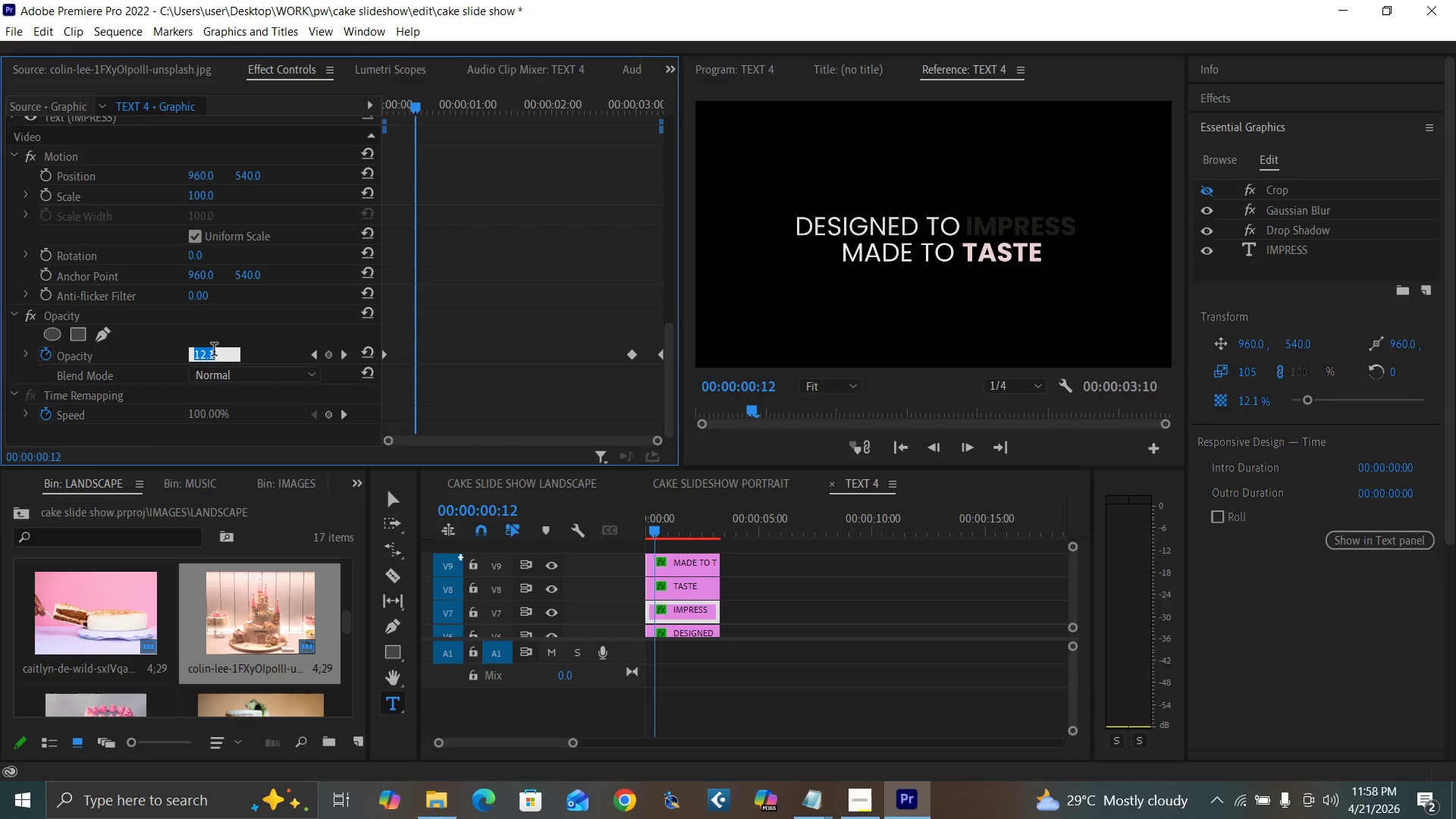 
type(95)
 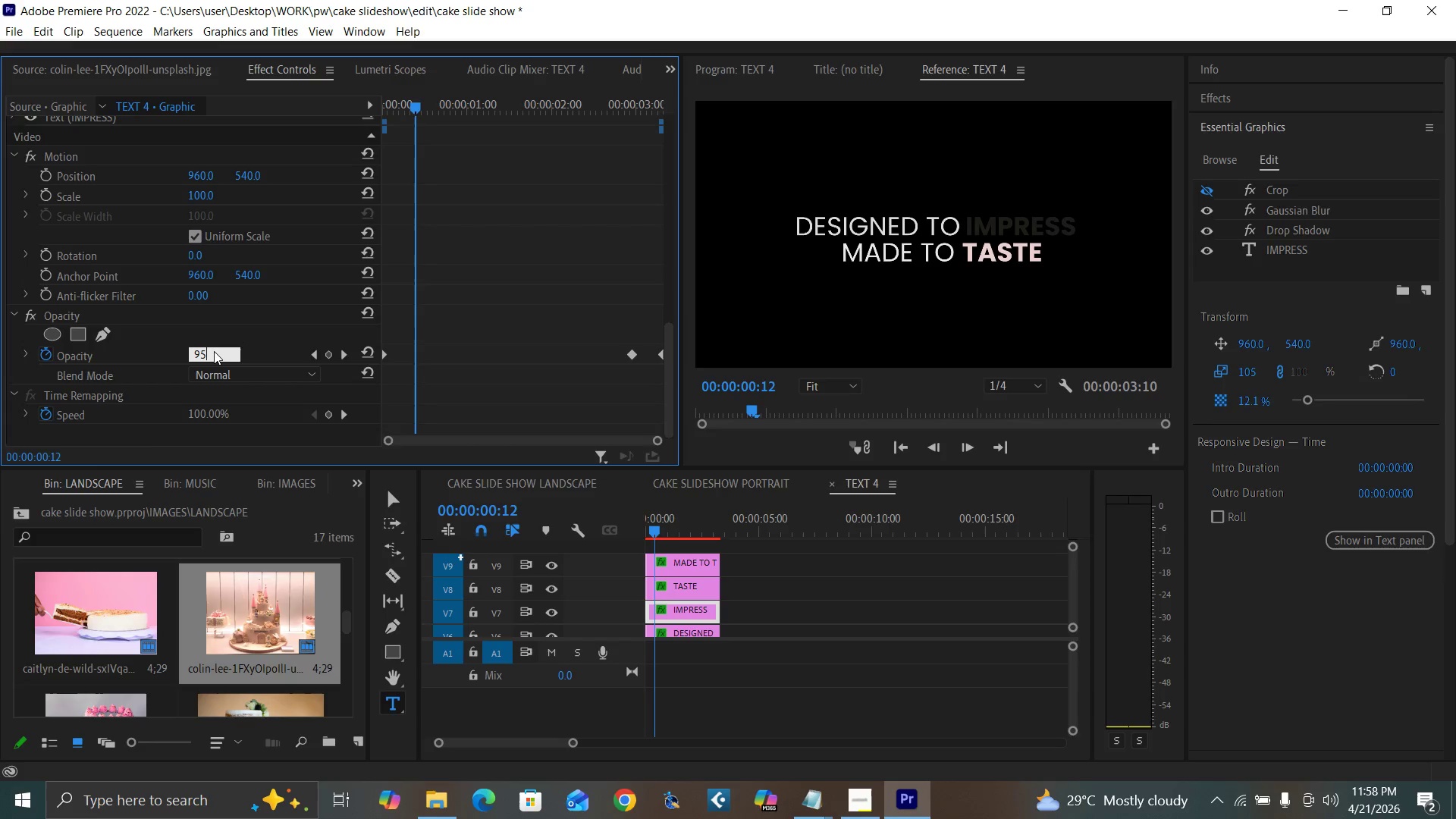 
key(Enter)
 